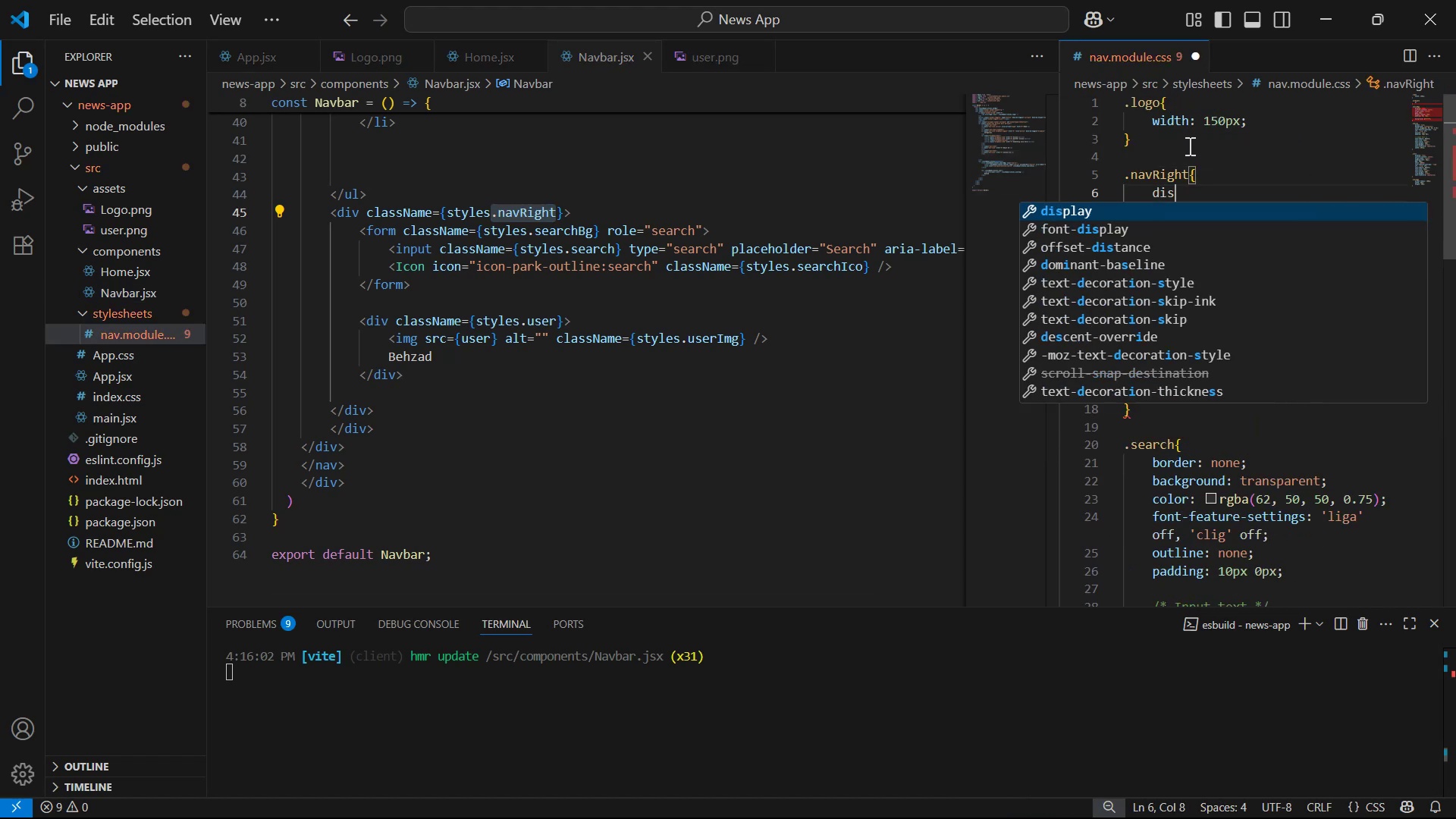 
key(Enter)
 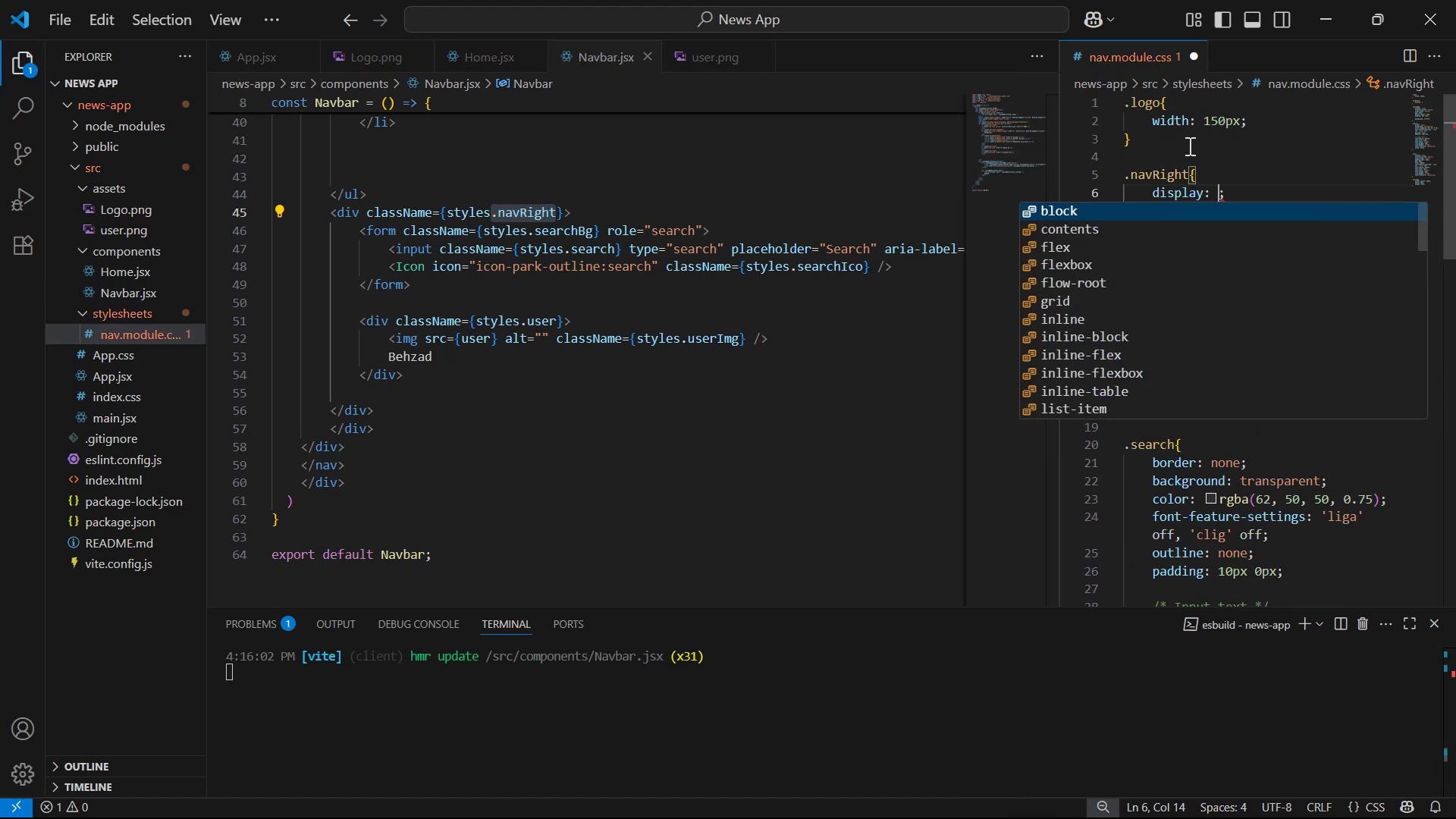 
key(ArrowDown)
 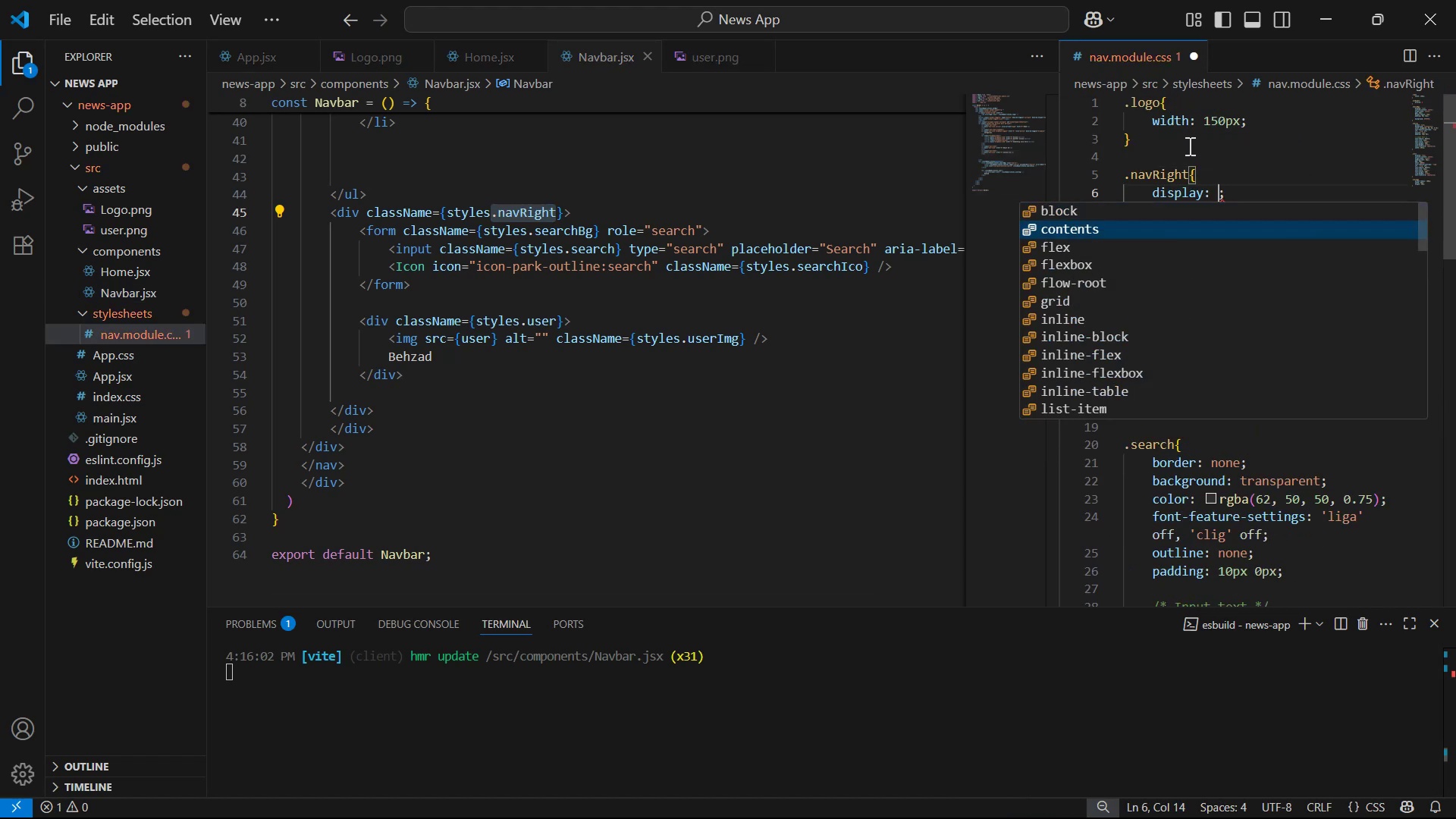 
key(ArrowDown)
 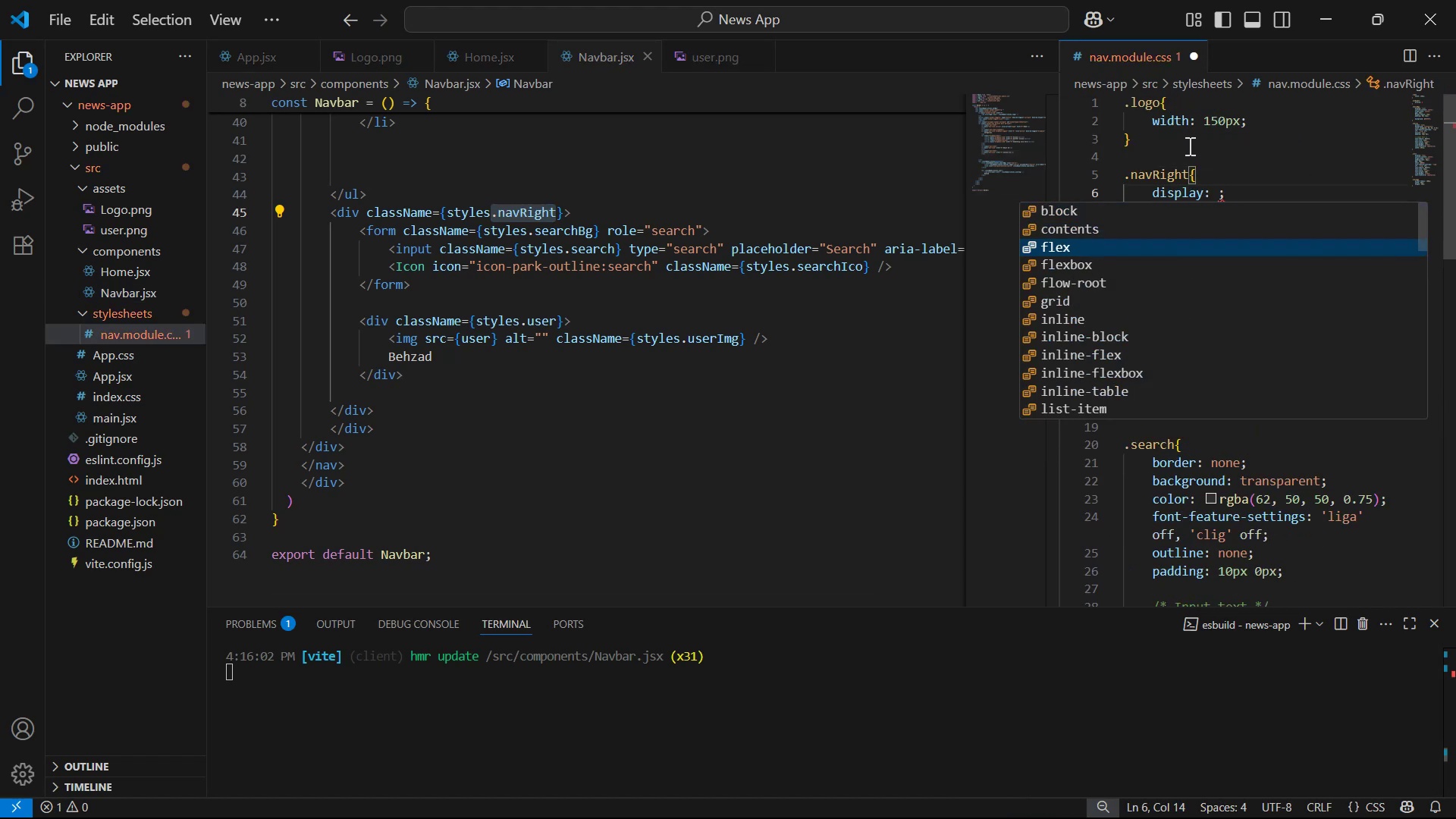 
key(Enter)
 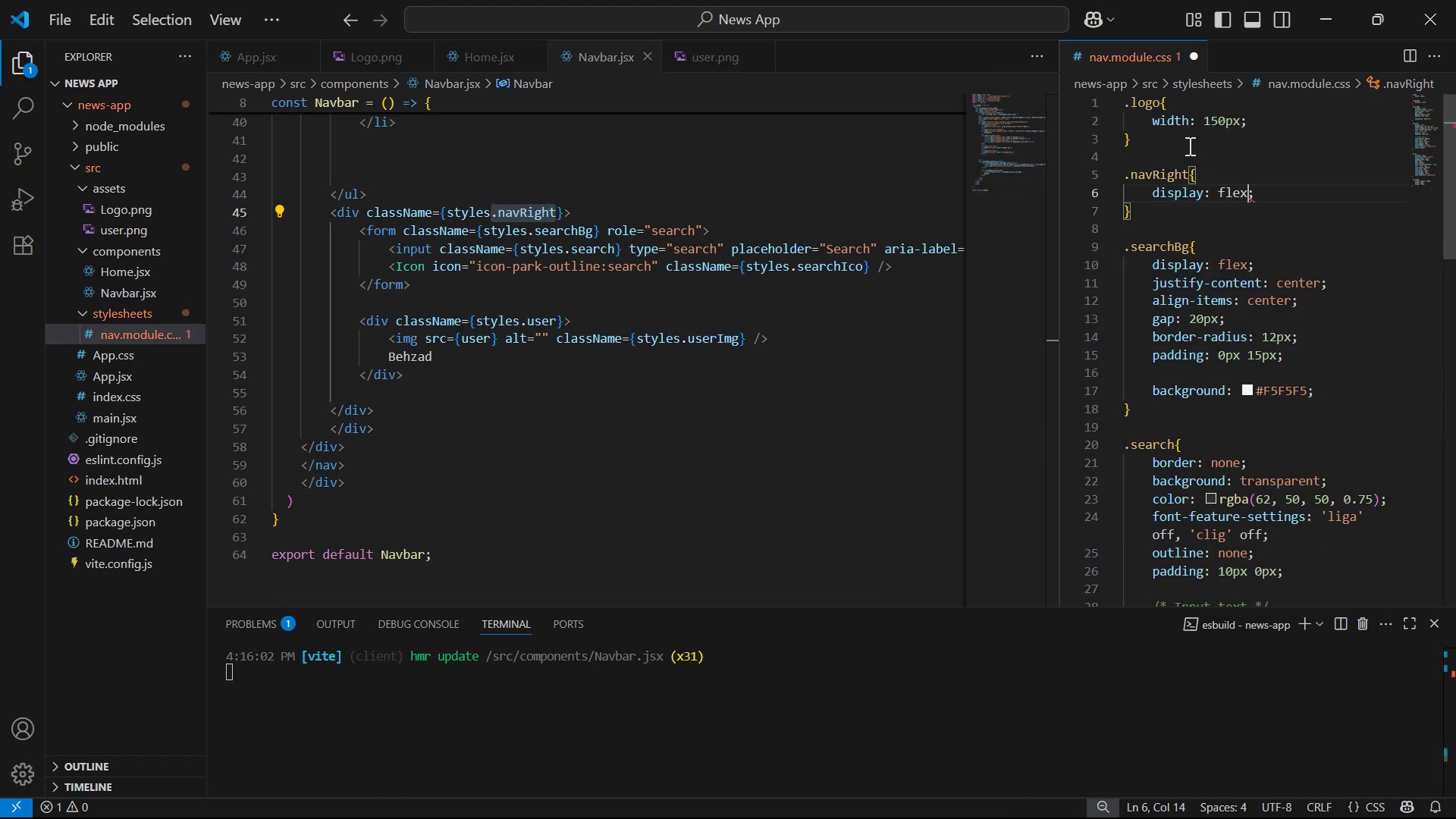 
key(ArrowRight)
 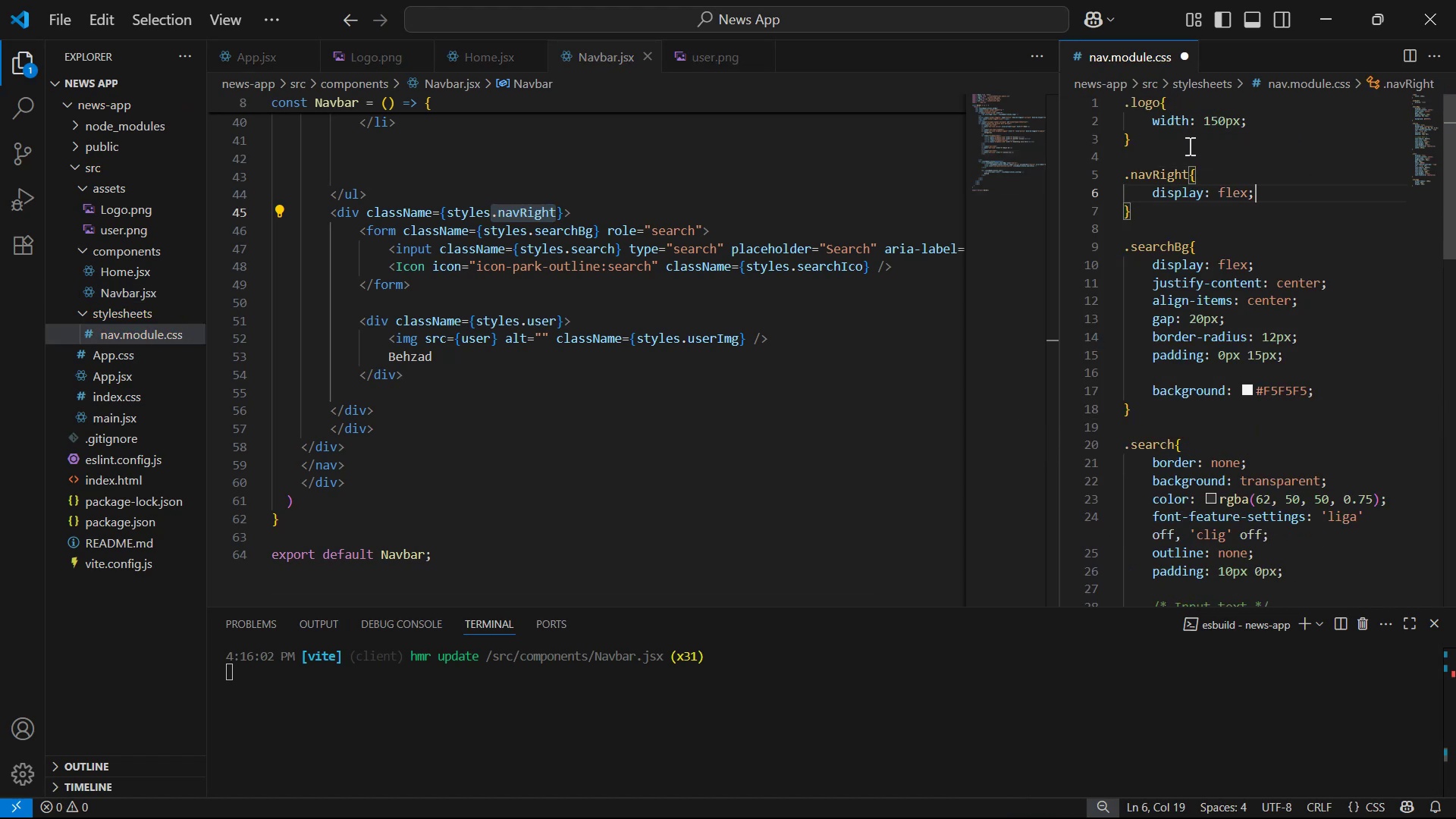 
key(Enter)
 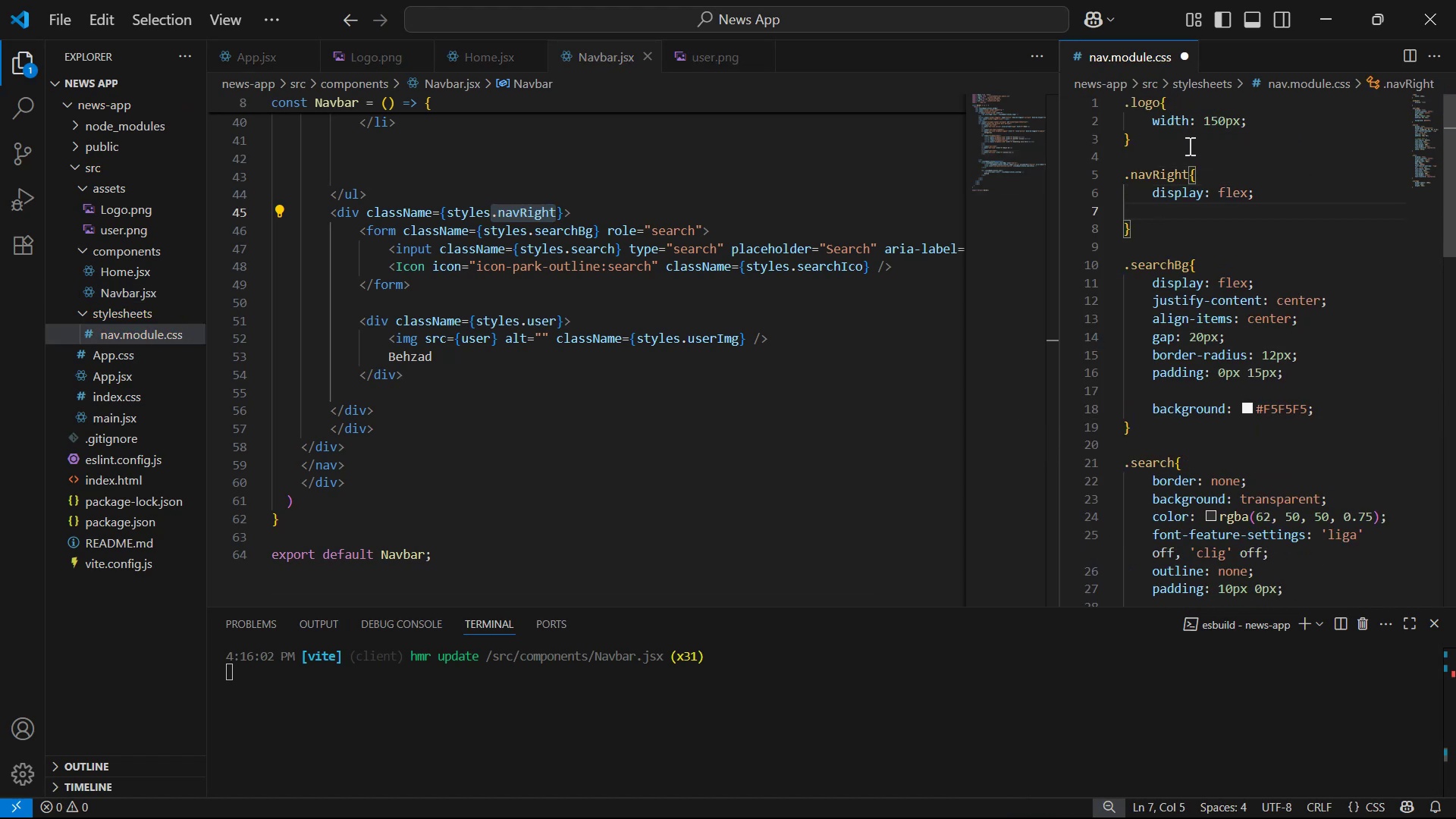 
type(jus)
 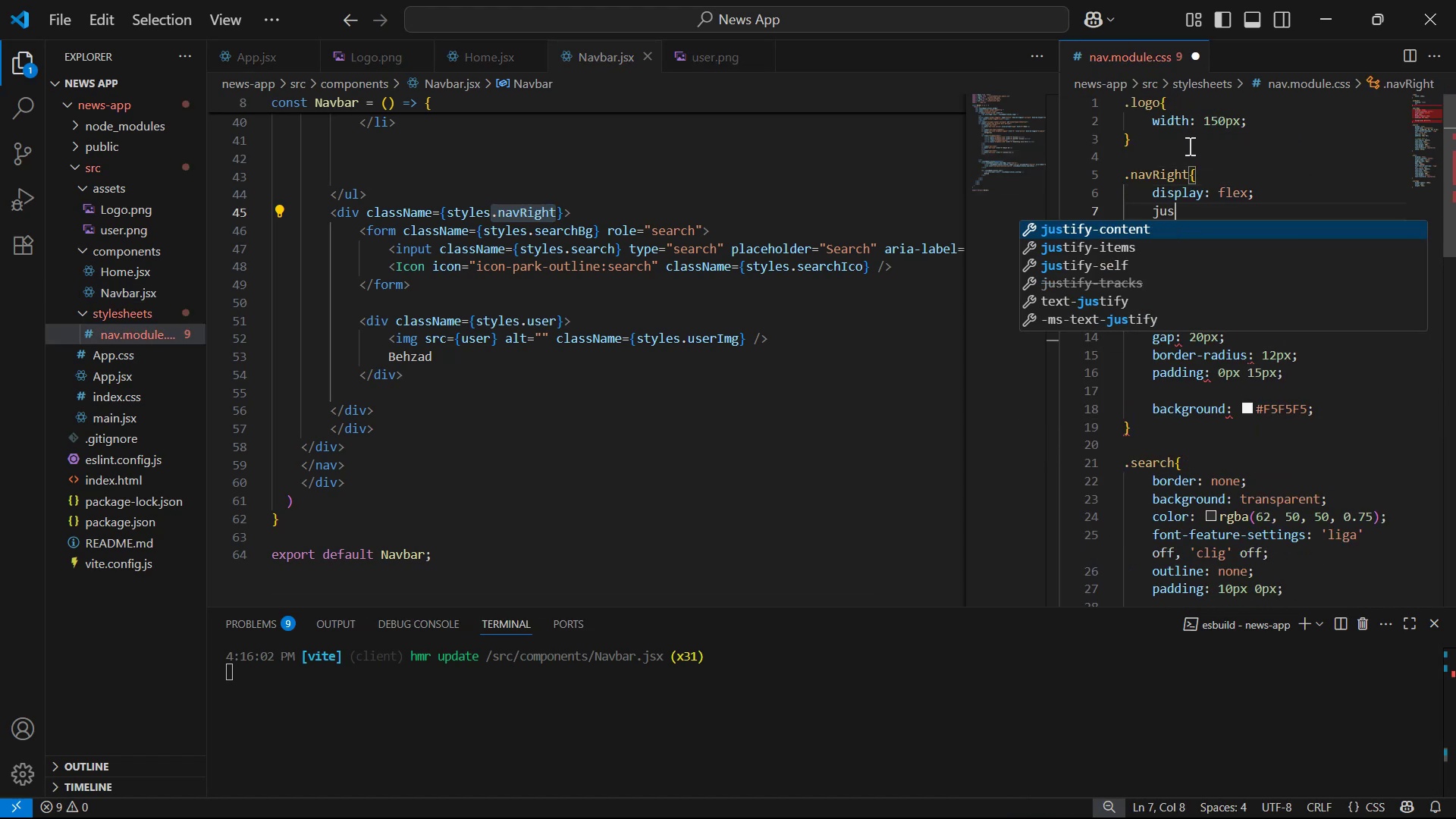 
key(Enter)
 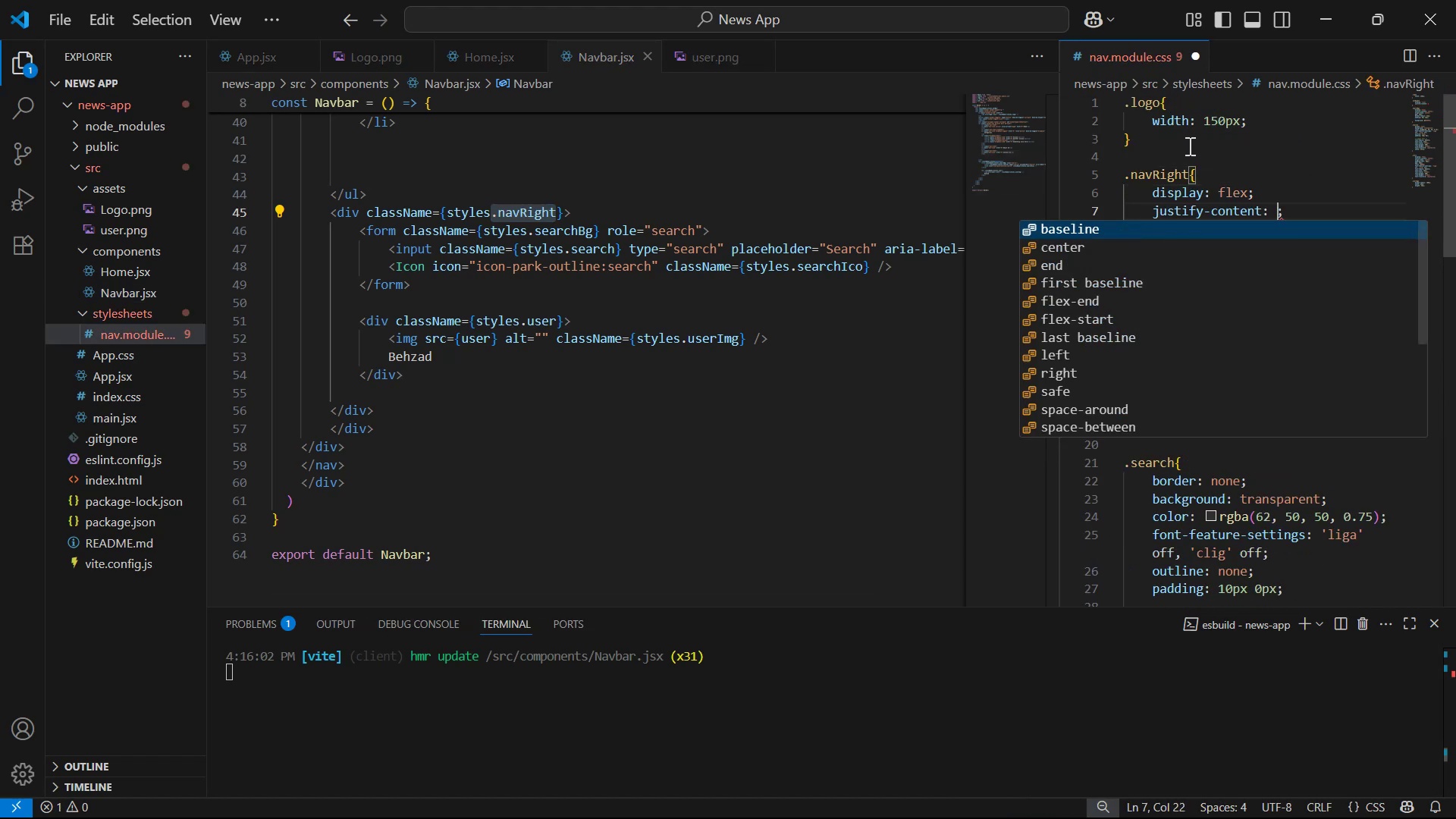 
key(ArrowDown)
 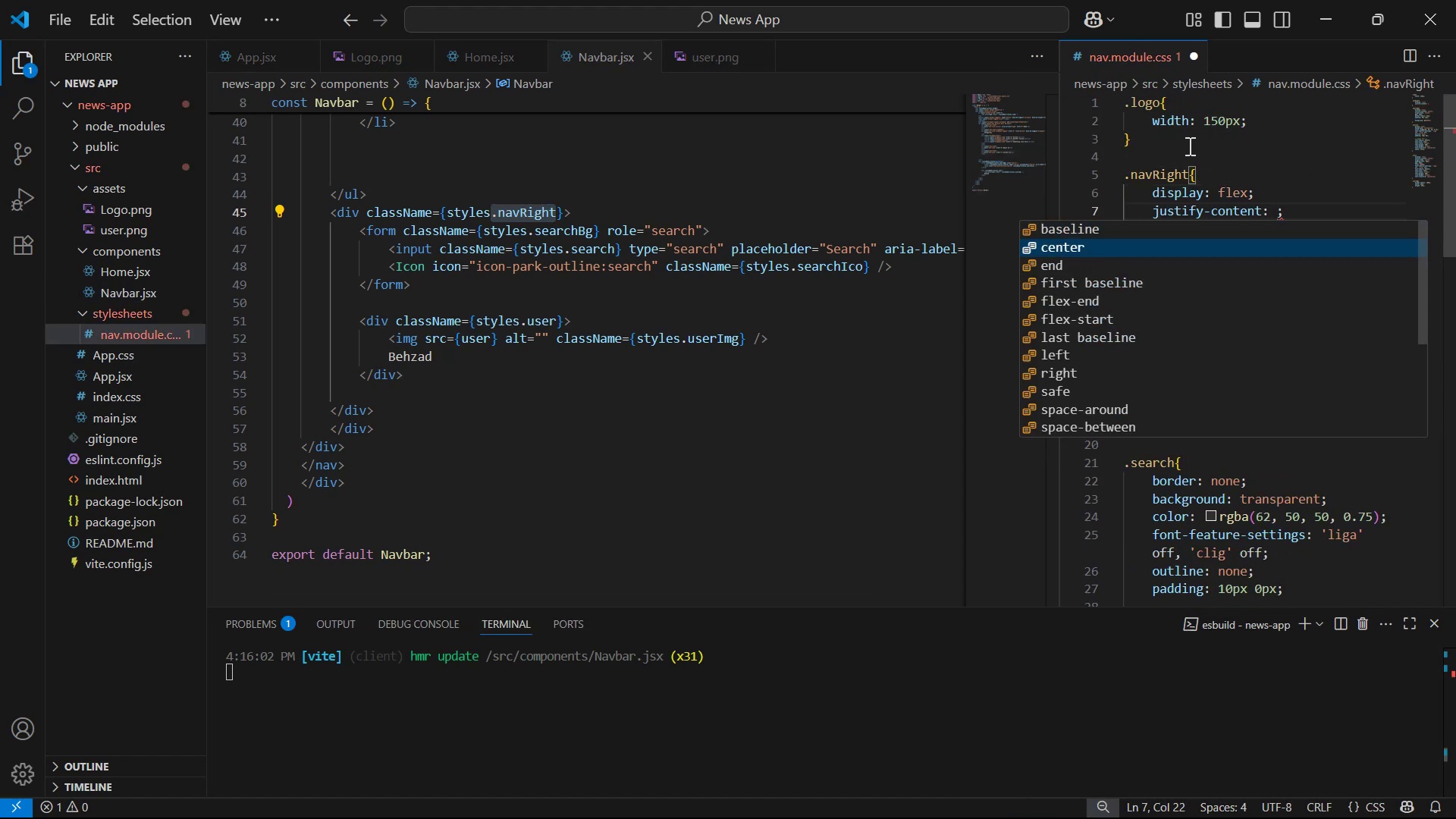 
key(Enter)
 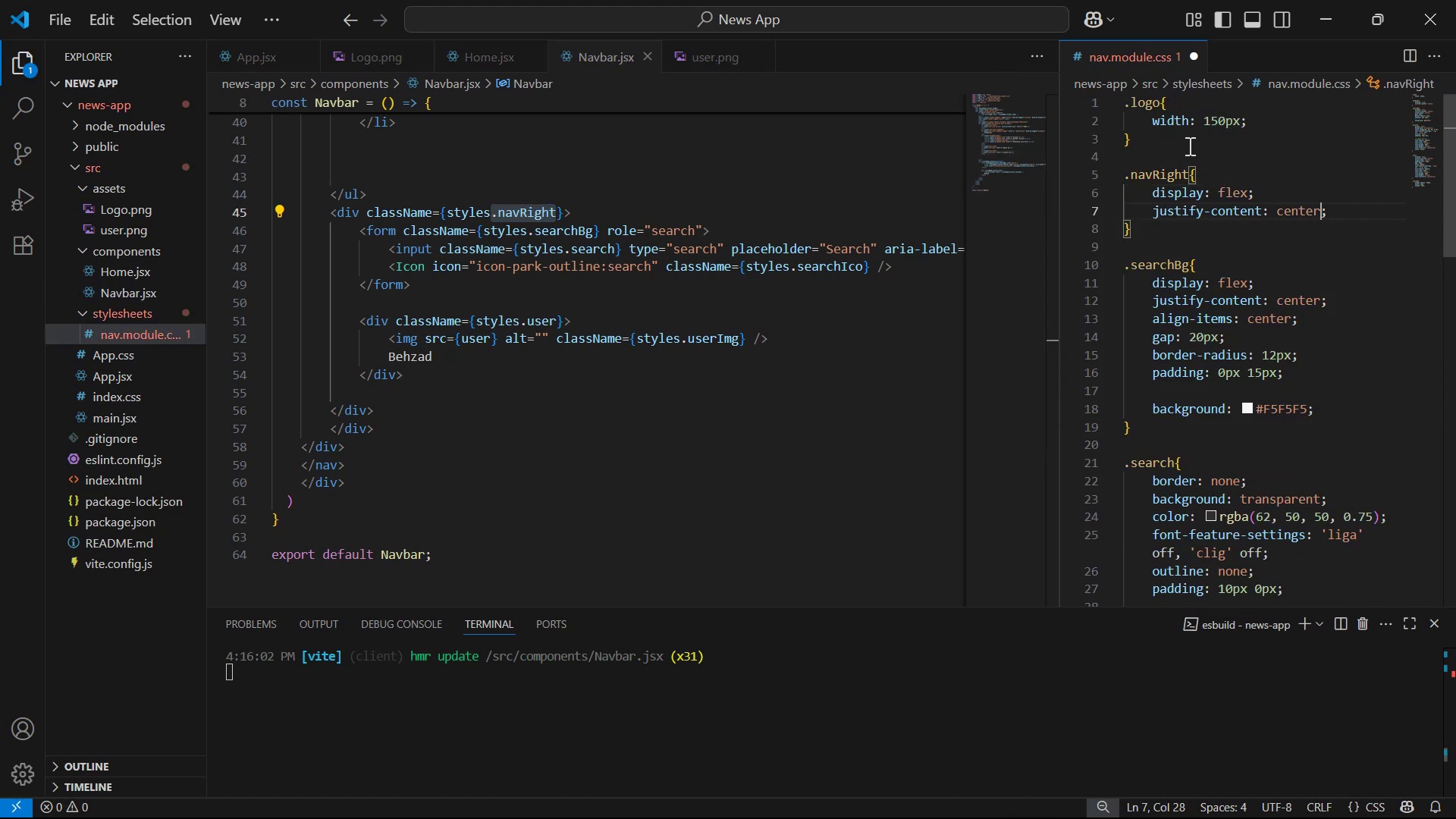 
key(ArrowRight)
 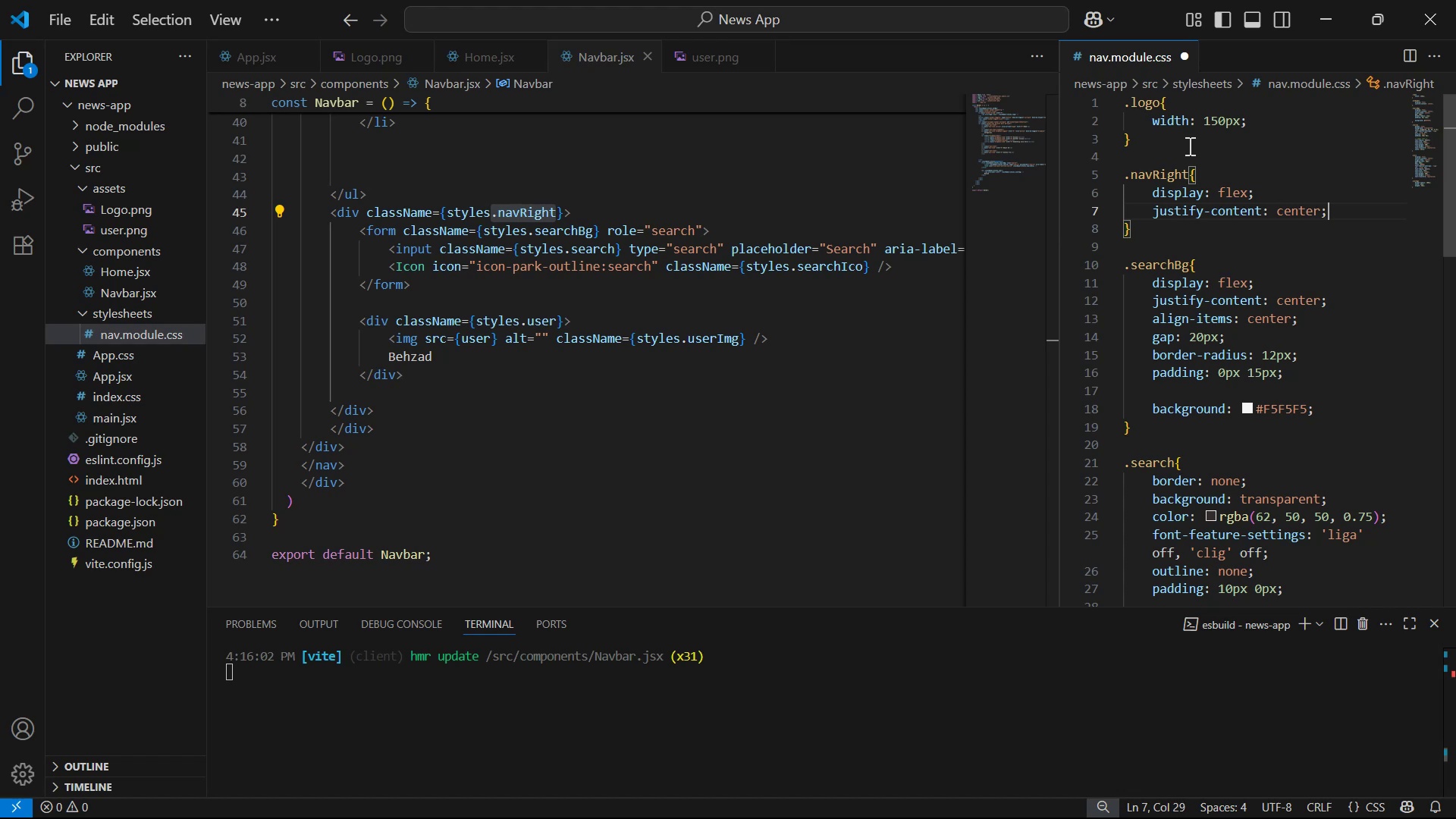 
key(Enter)
 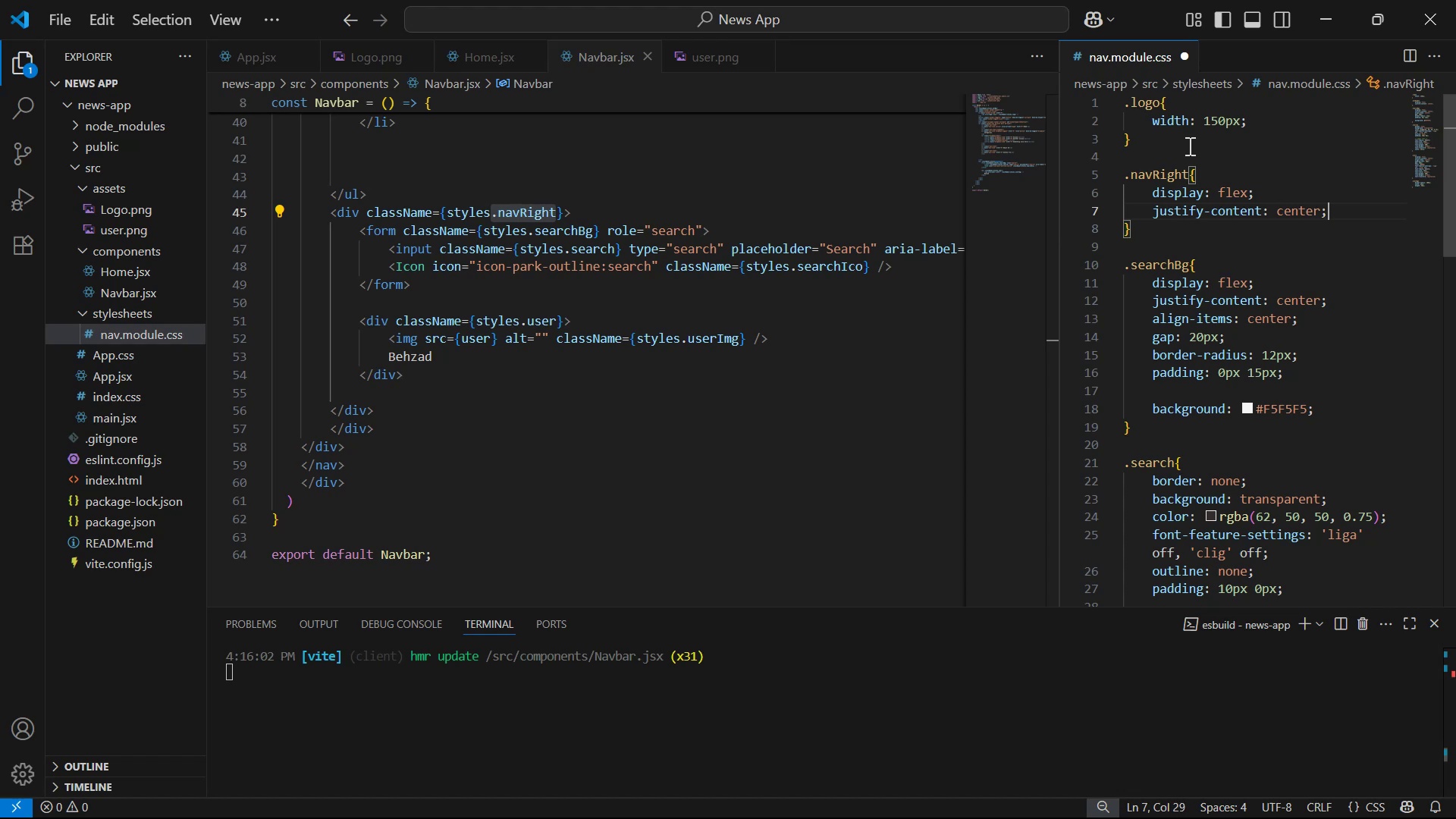 
key(A)
 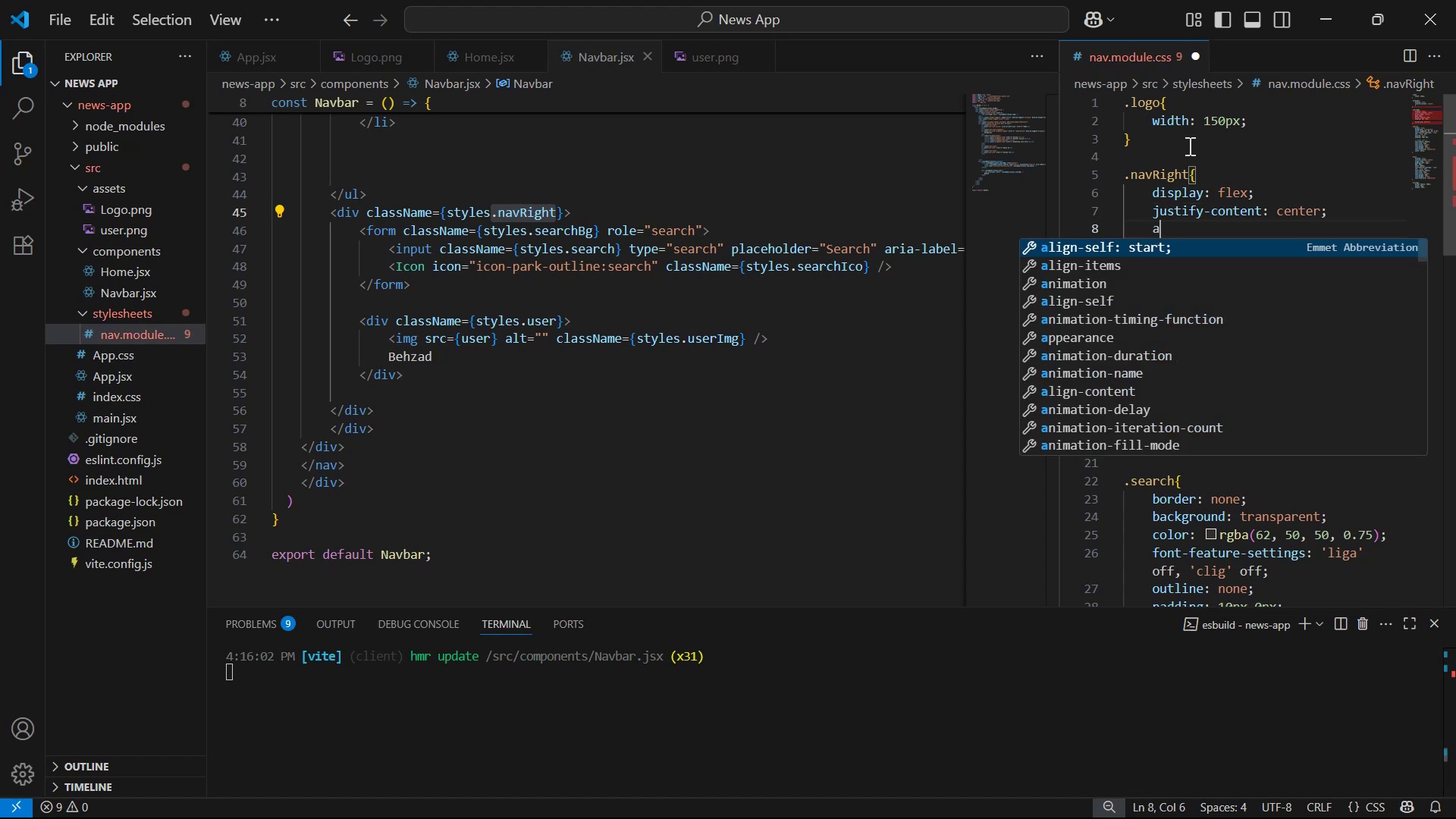 
key(ArrowDown)
 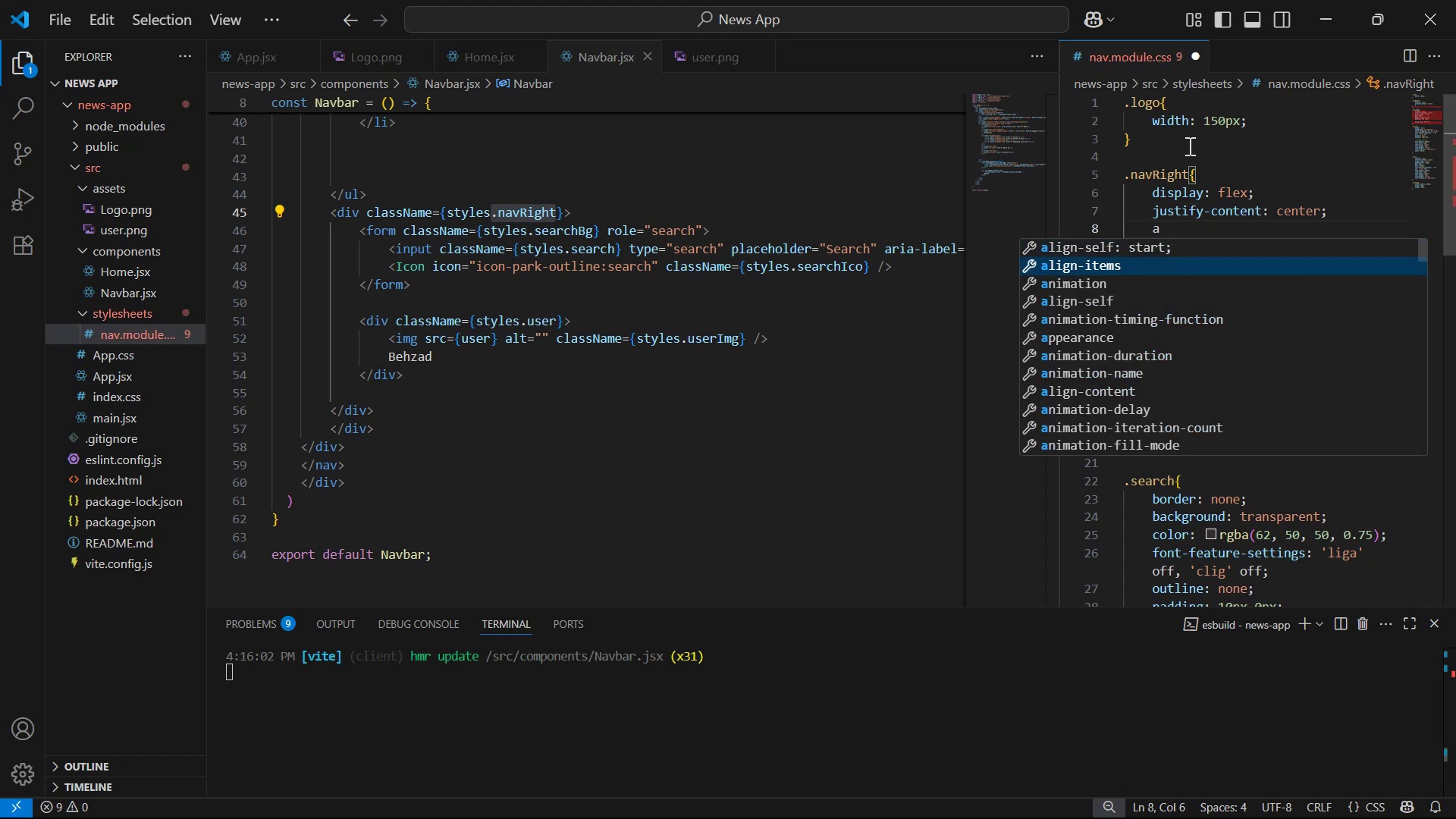 
key(Enter)
 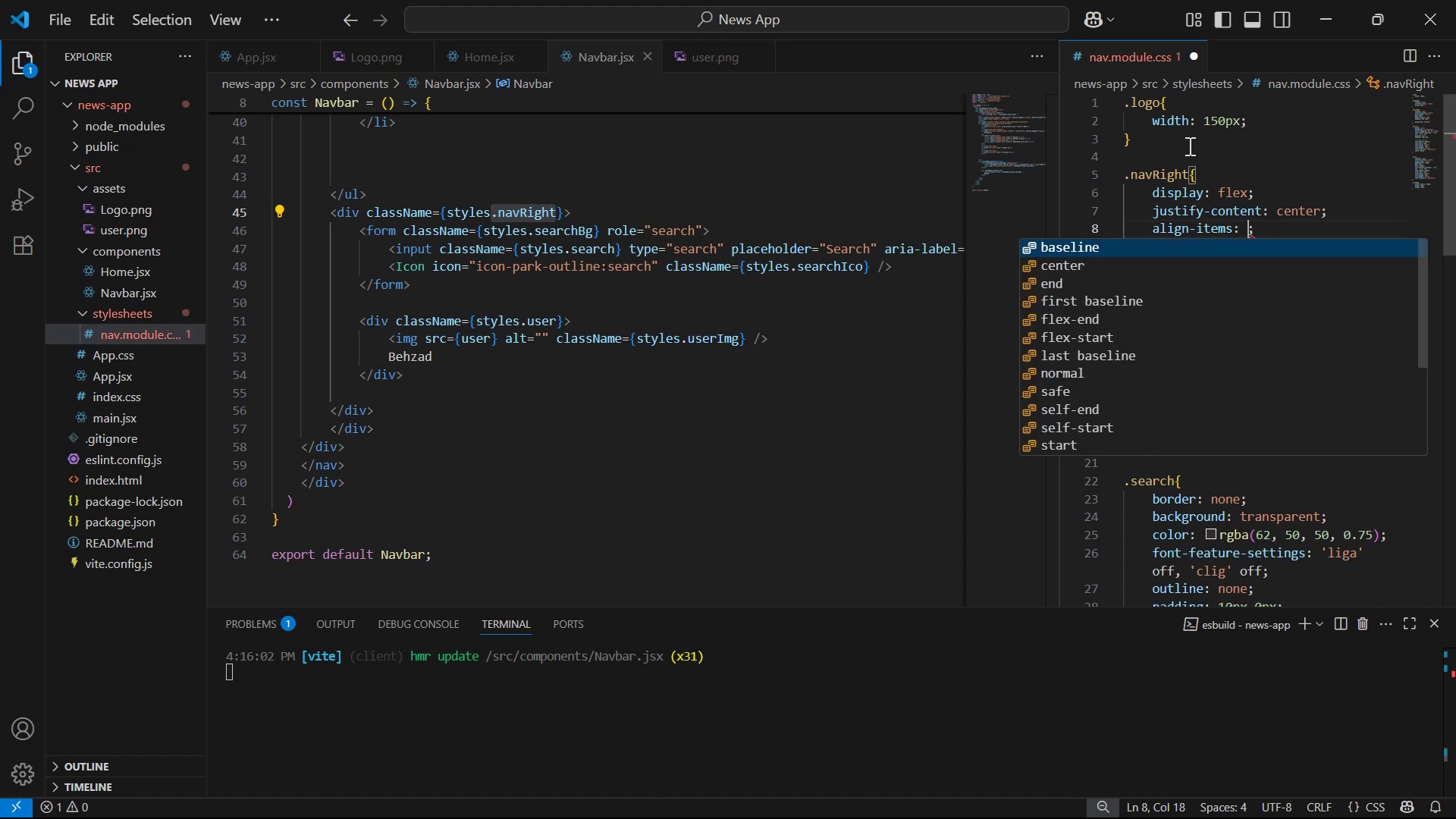 
key(ArrowDown)
 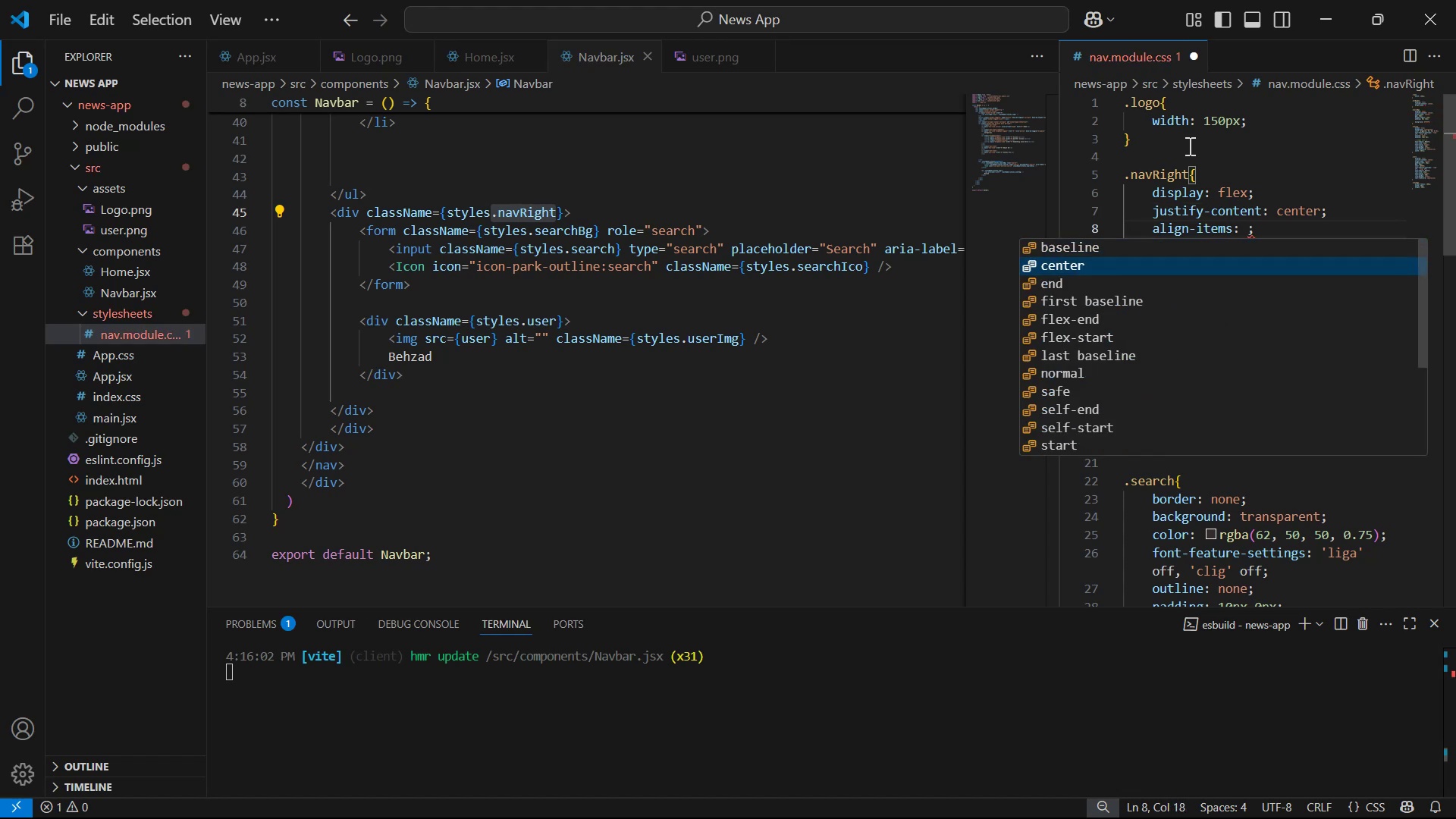 
key(Enter)
 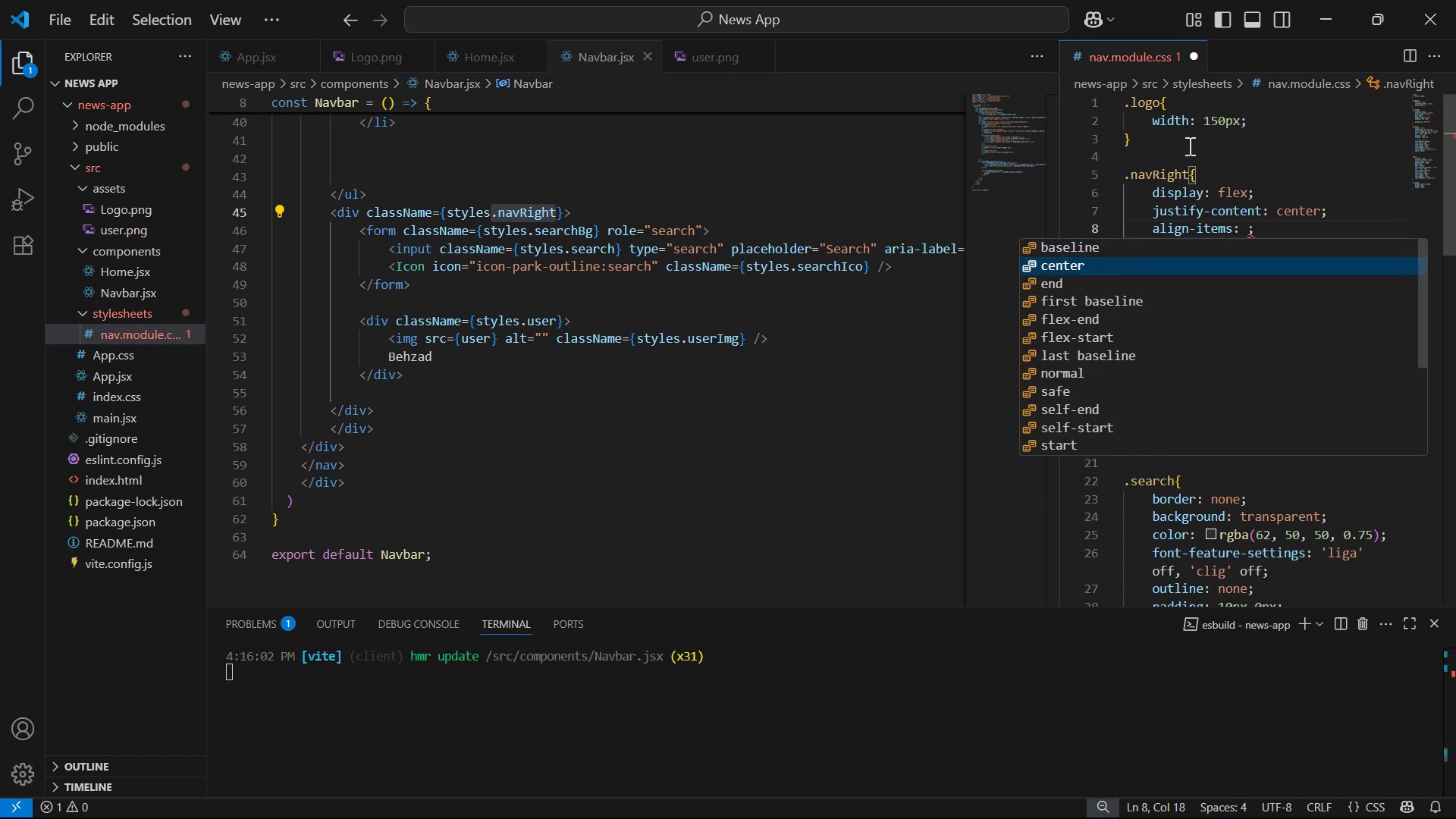 
key(Control+S)
 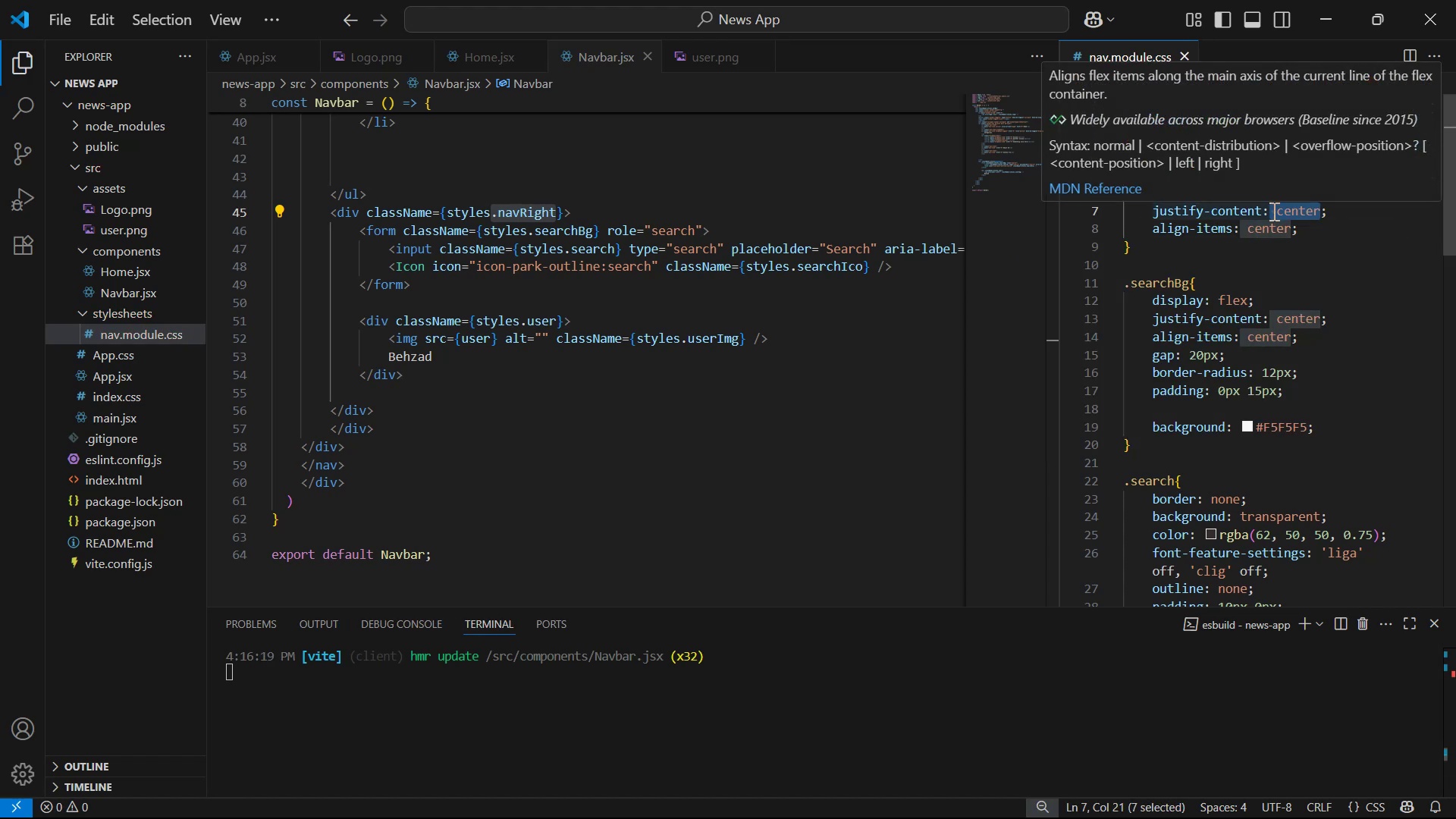 
type(spa)
 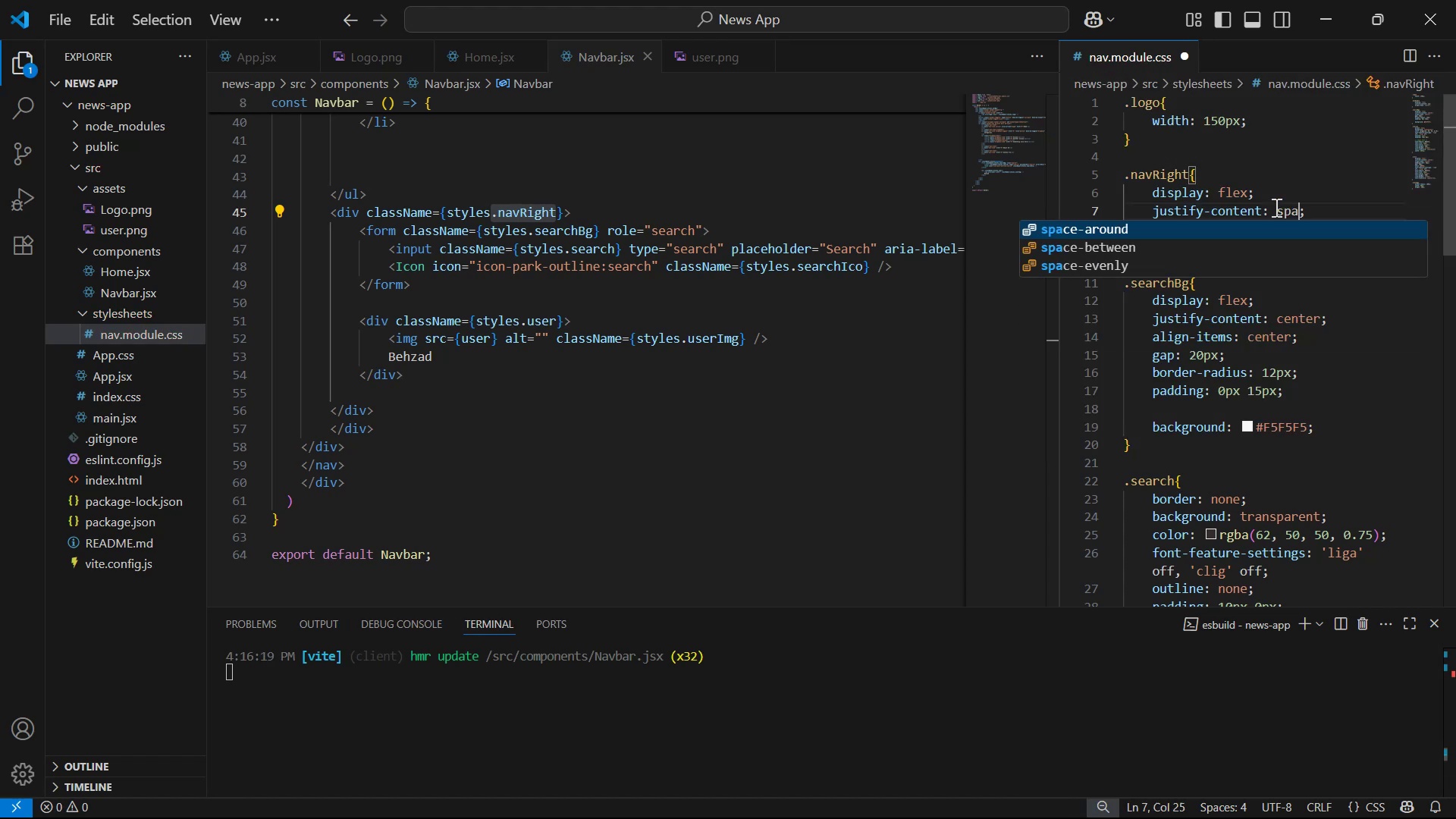 
key(ArrowDown)
 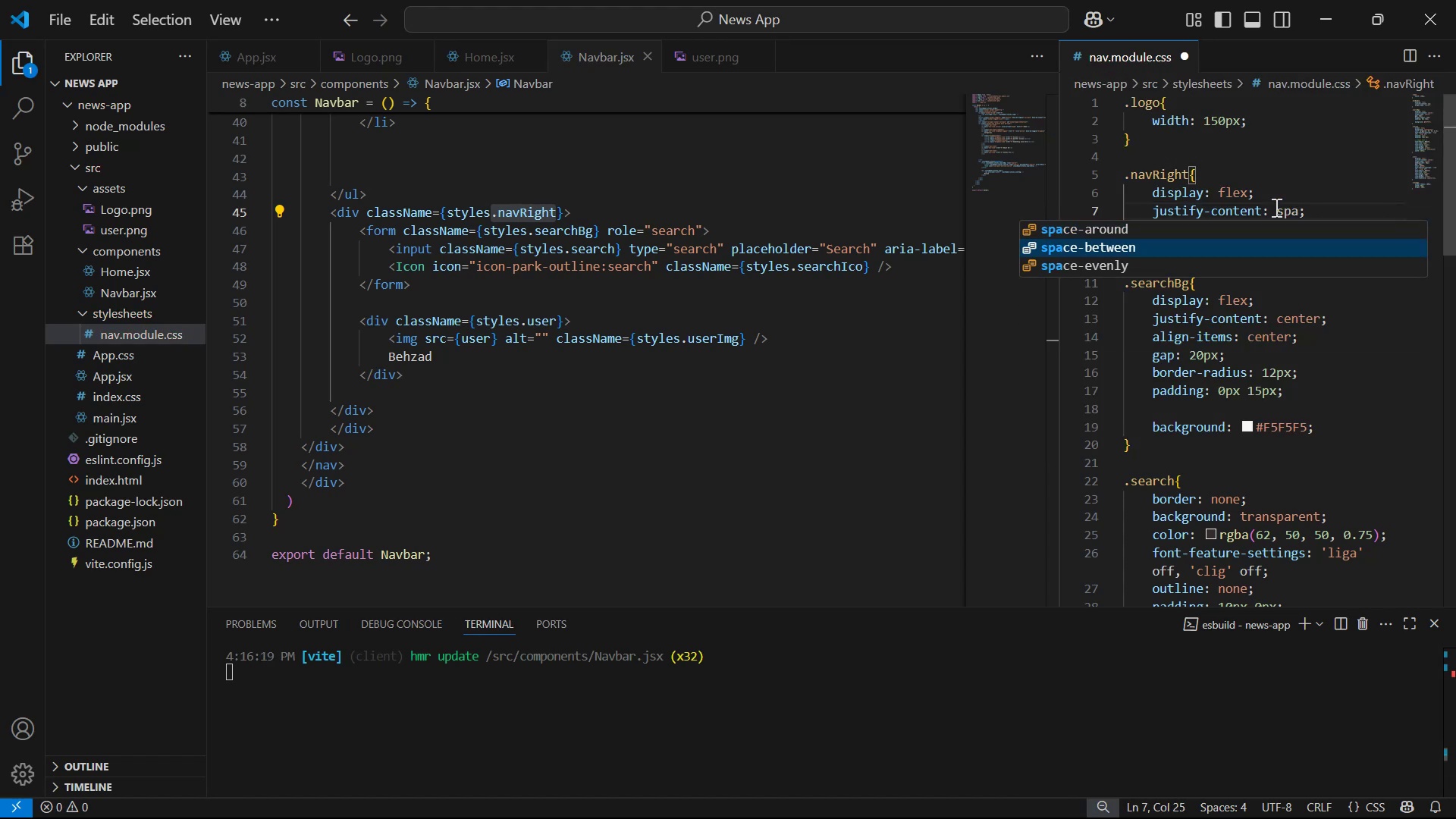 
key(Enter)
 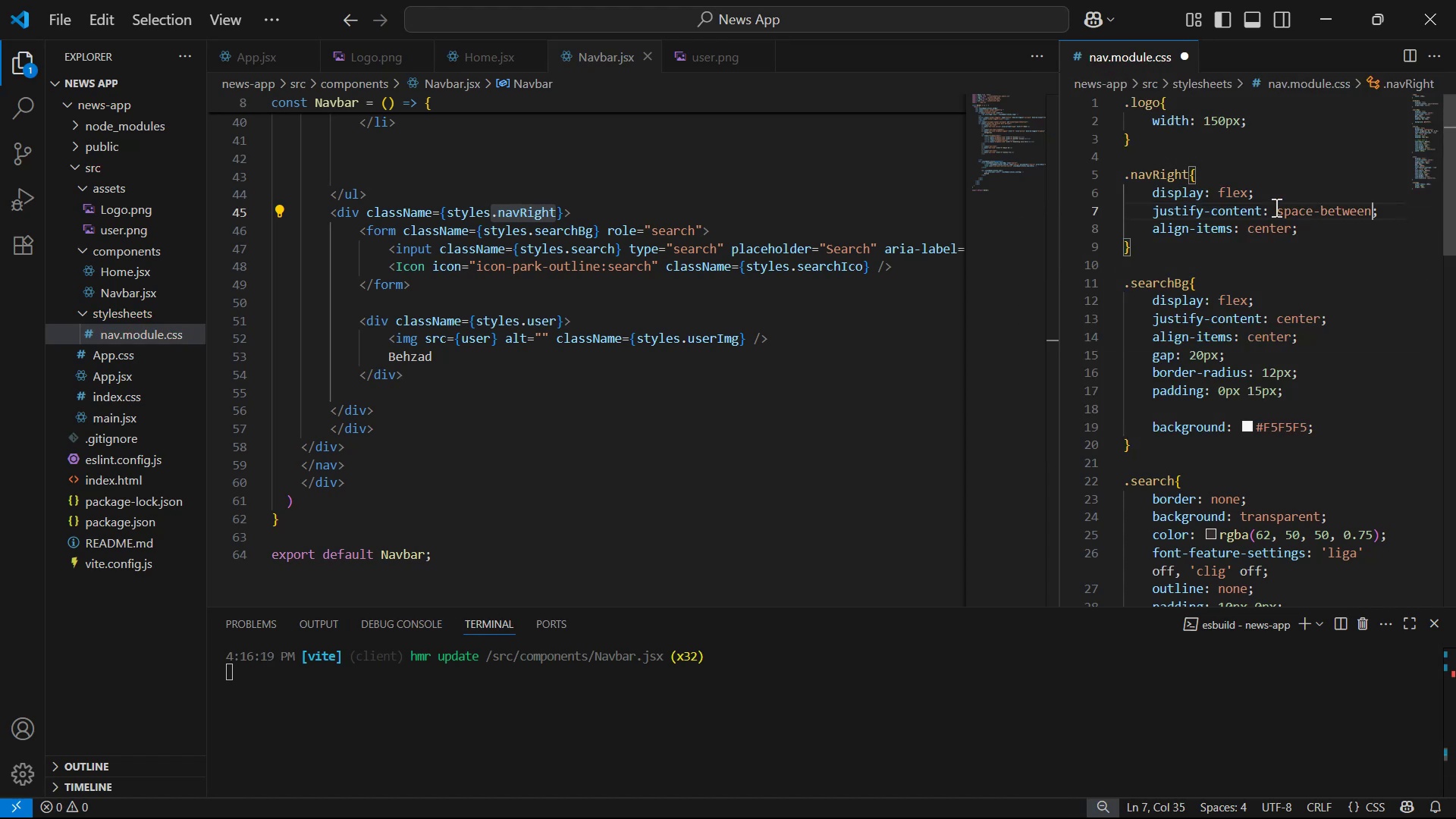 
key(ArrowDown)
 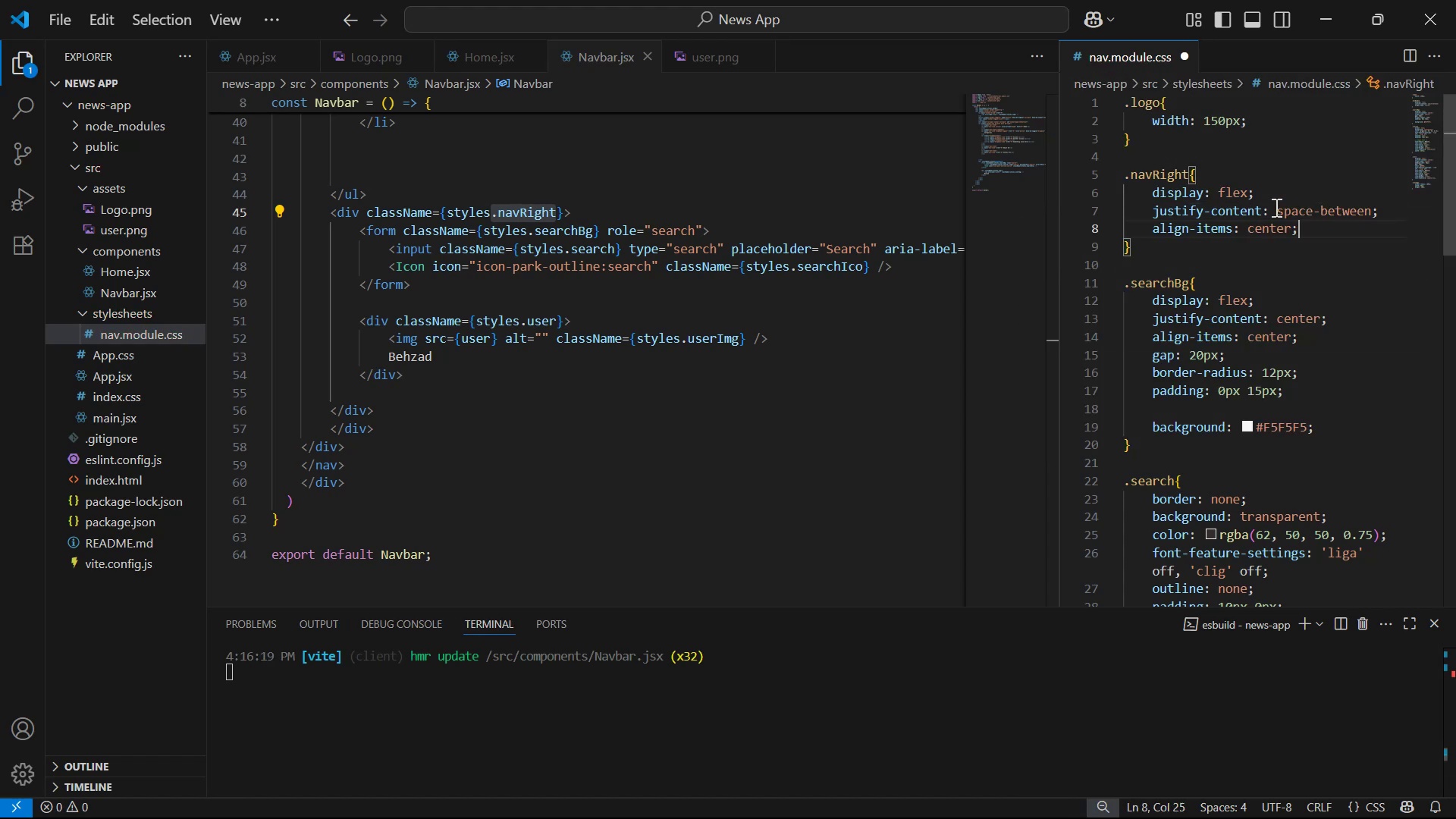 
key(Enter)
 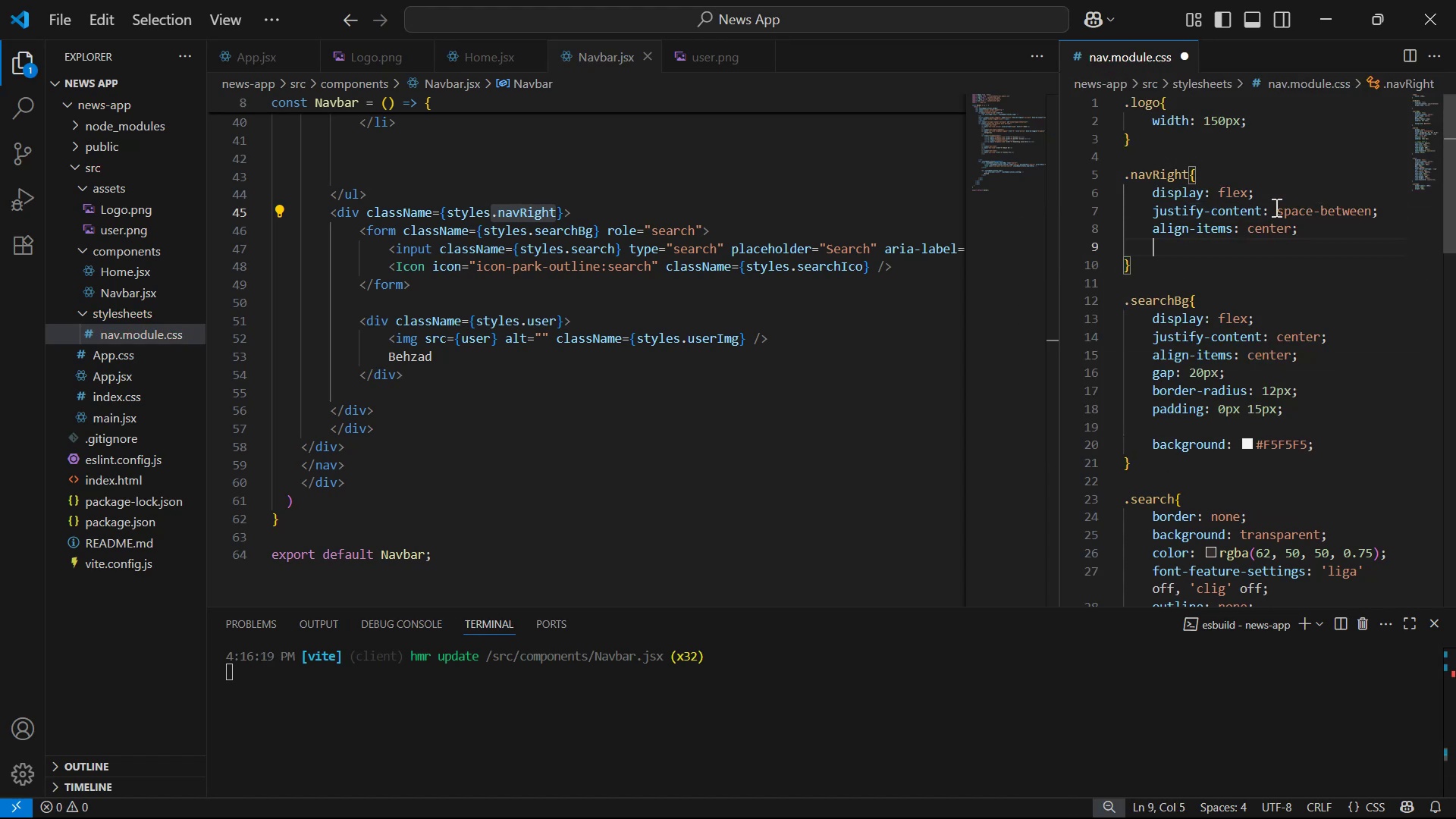 
type(pa)
 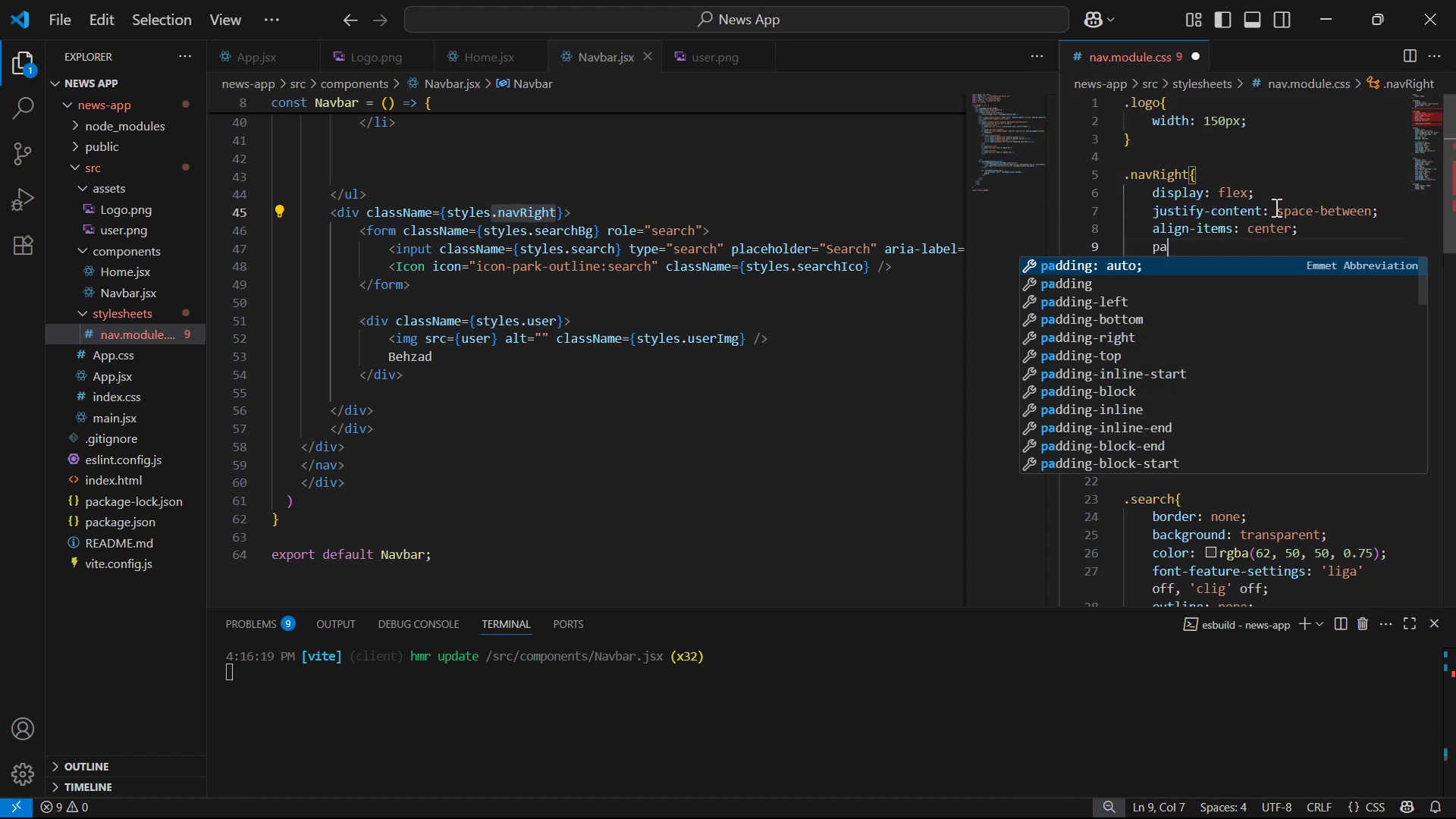 
key(ArrowDown)
 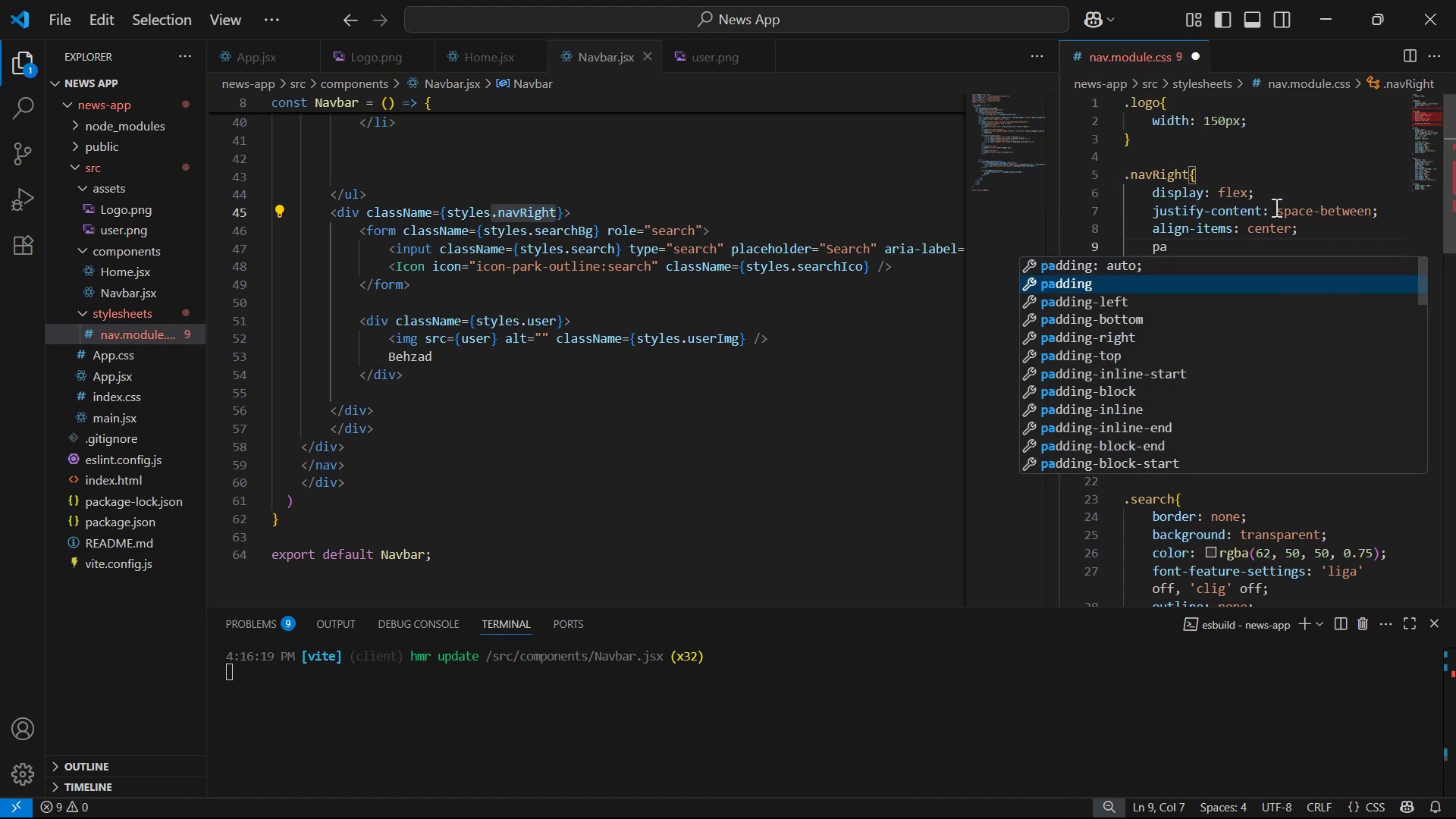 
key(Enter)
 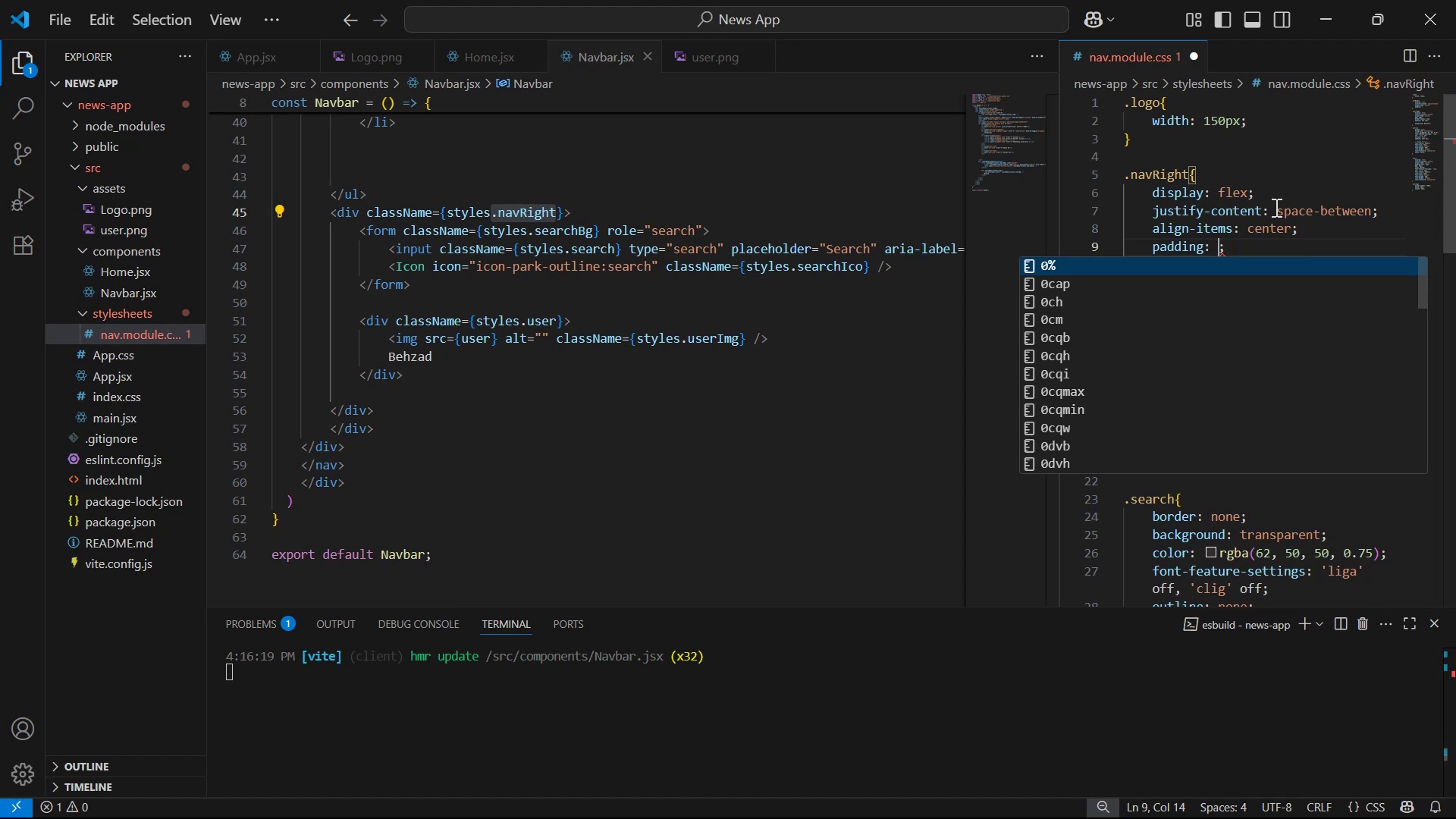 
type(0px 20px)
 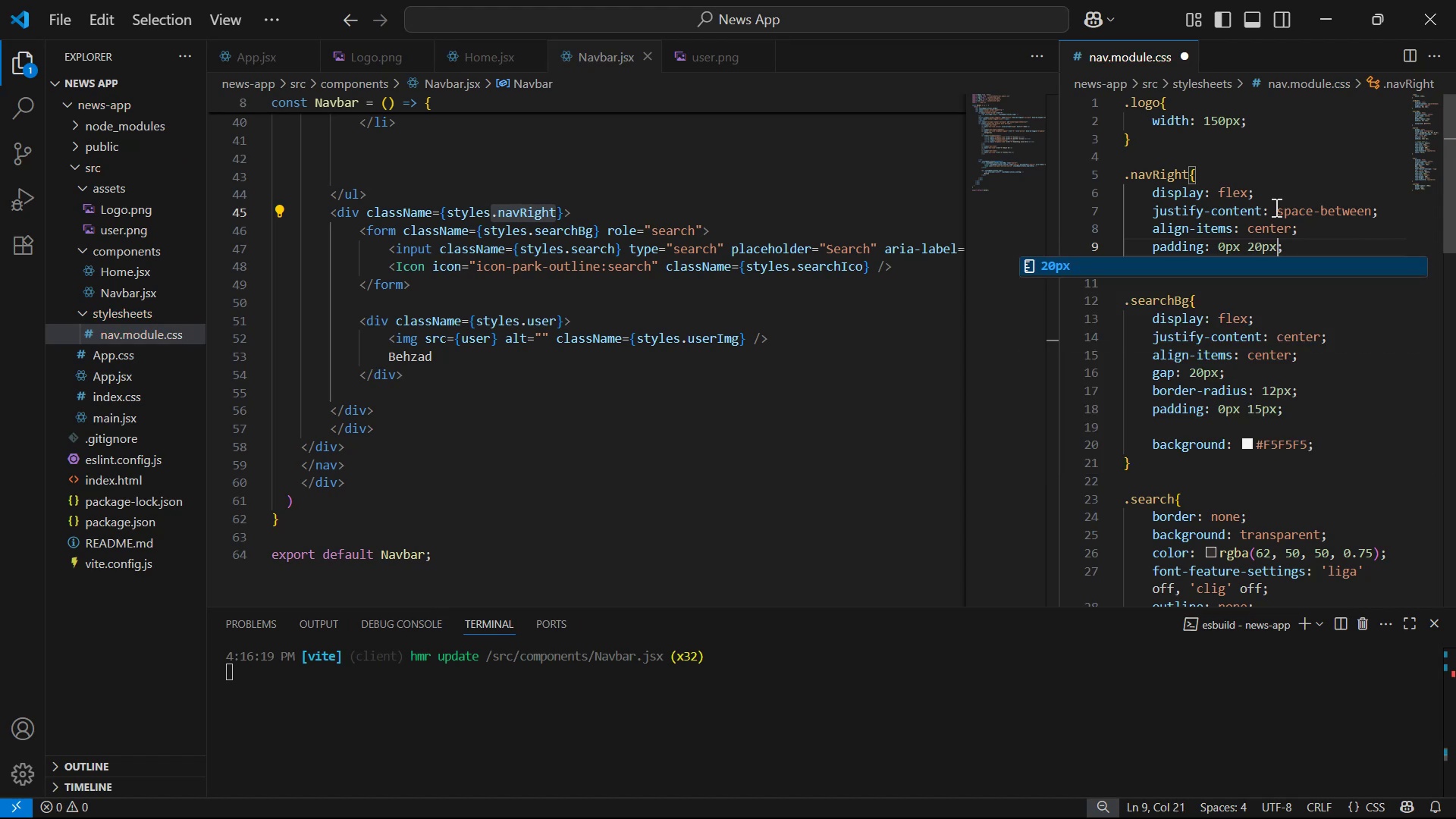 
key(Control+ControlLeft)
 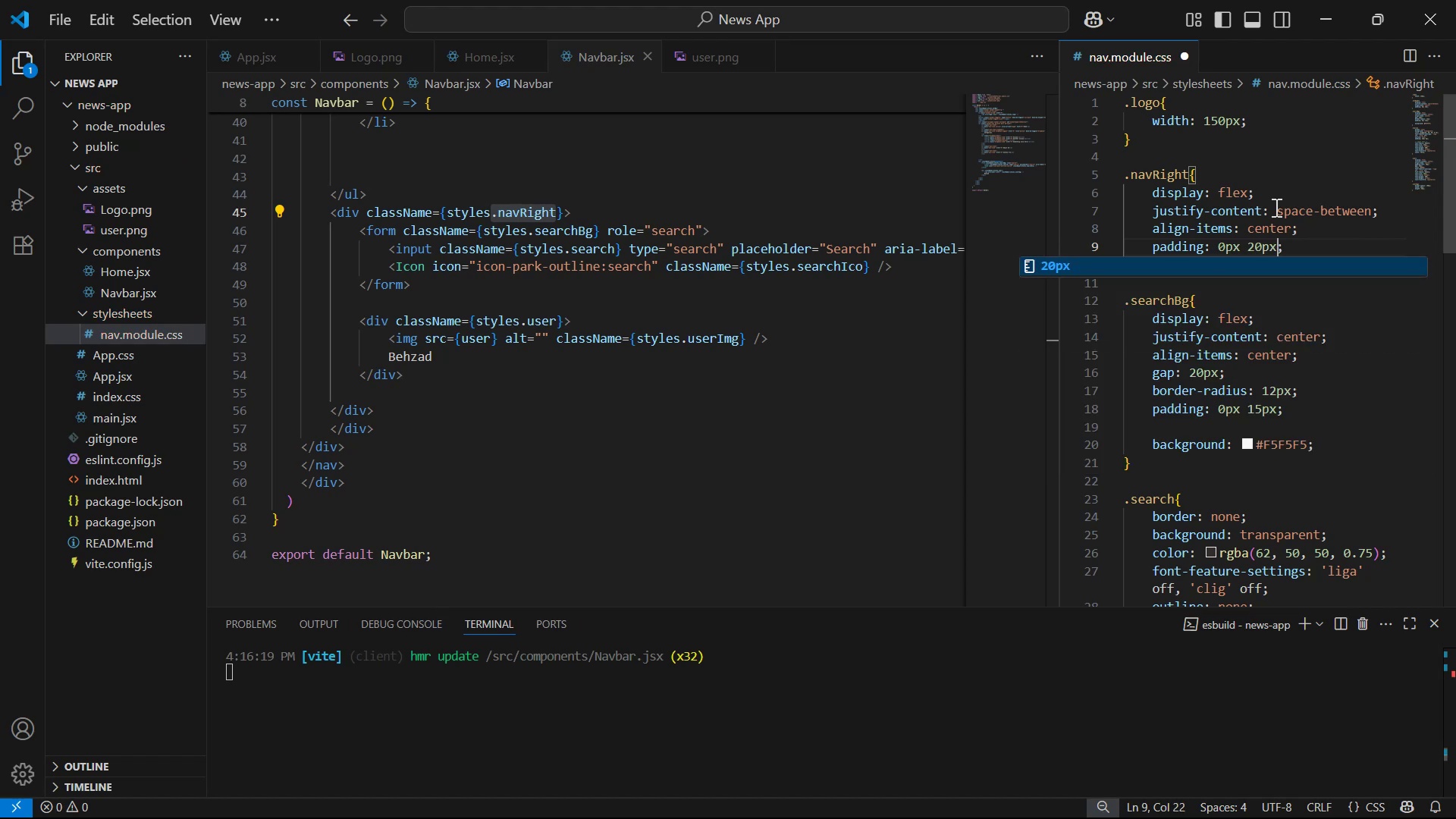 
key(Control+S)
 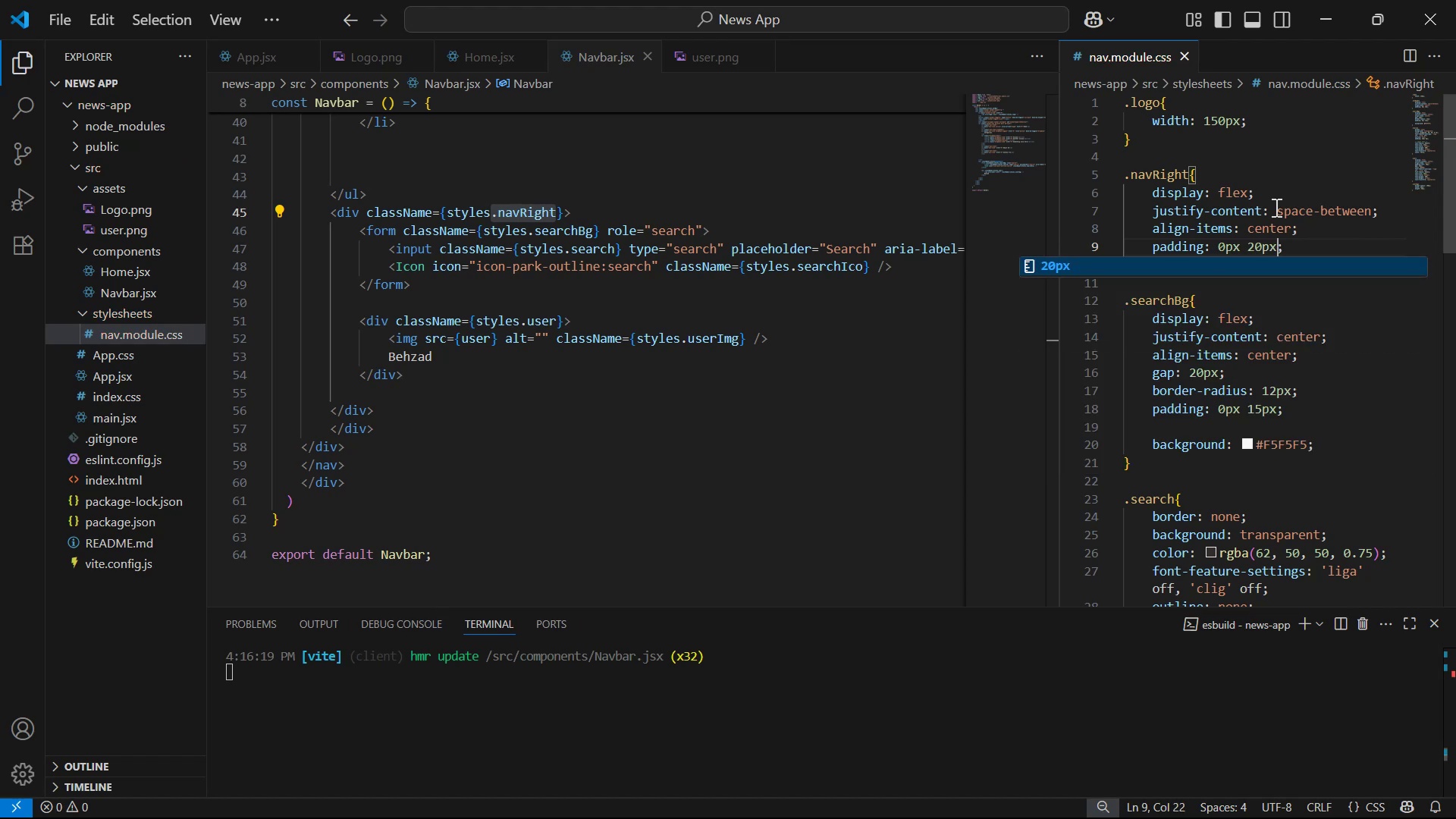 
key(Alt+Tab)
 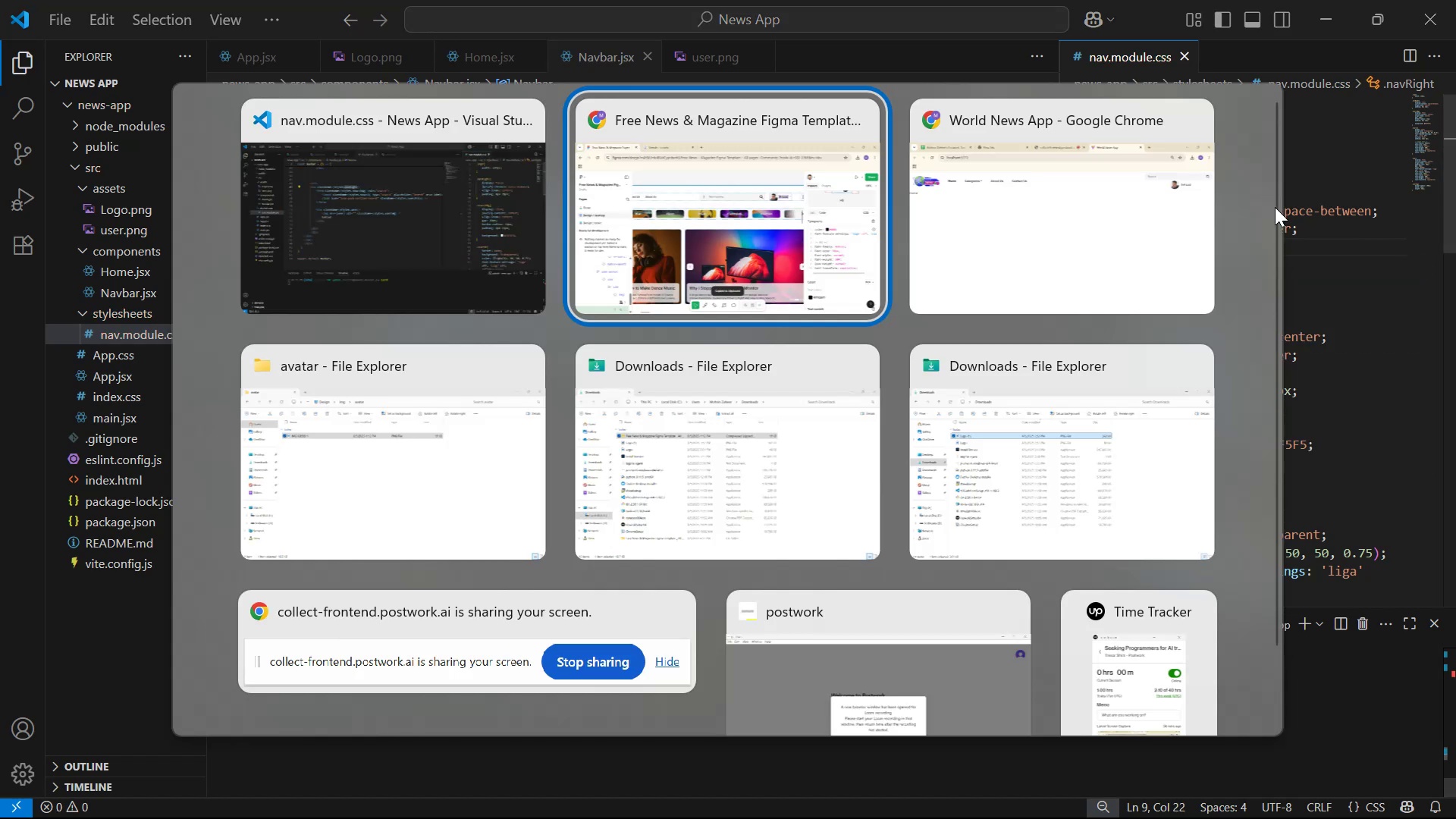 
key(Alt+Tab)
 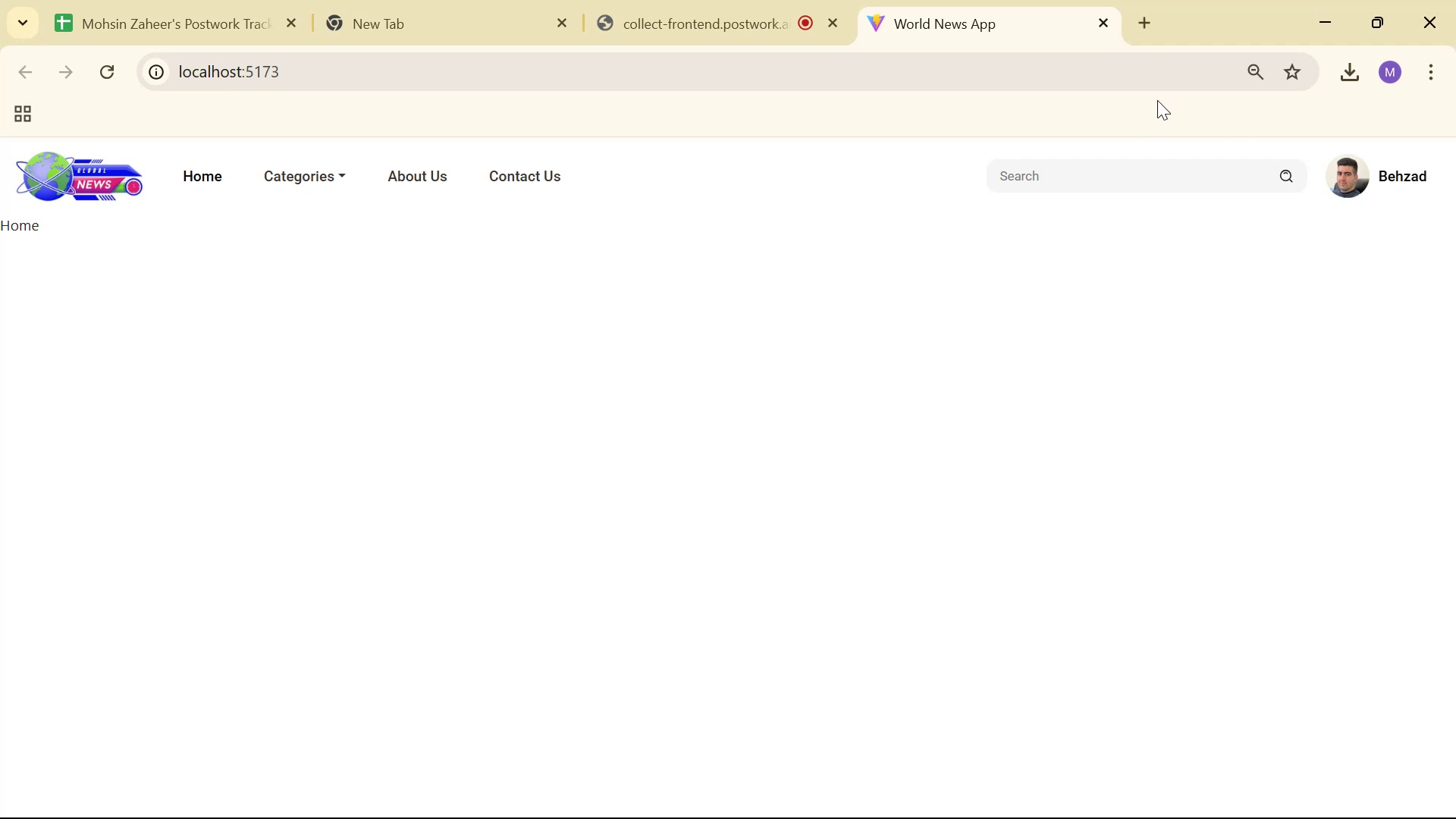 
wait(7.57)
 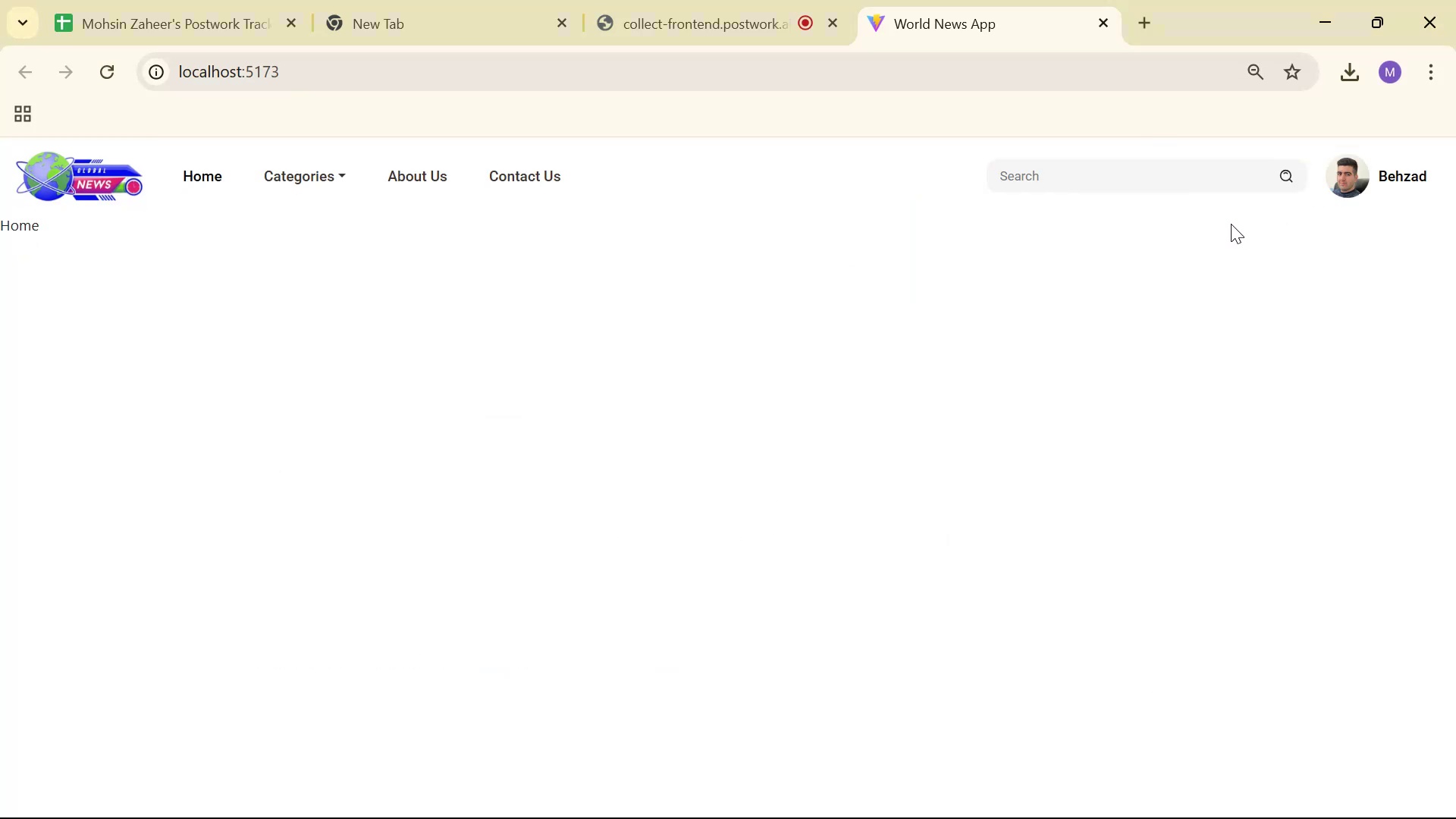 
key(Alt+Tab)
 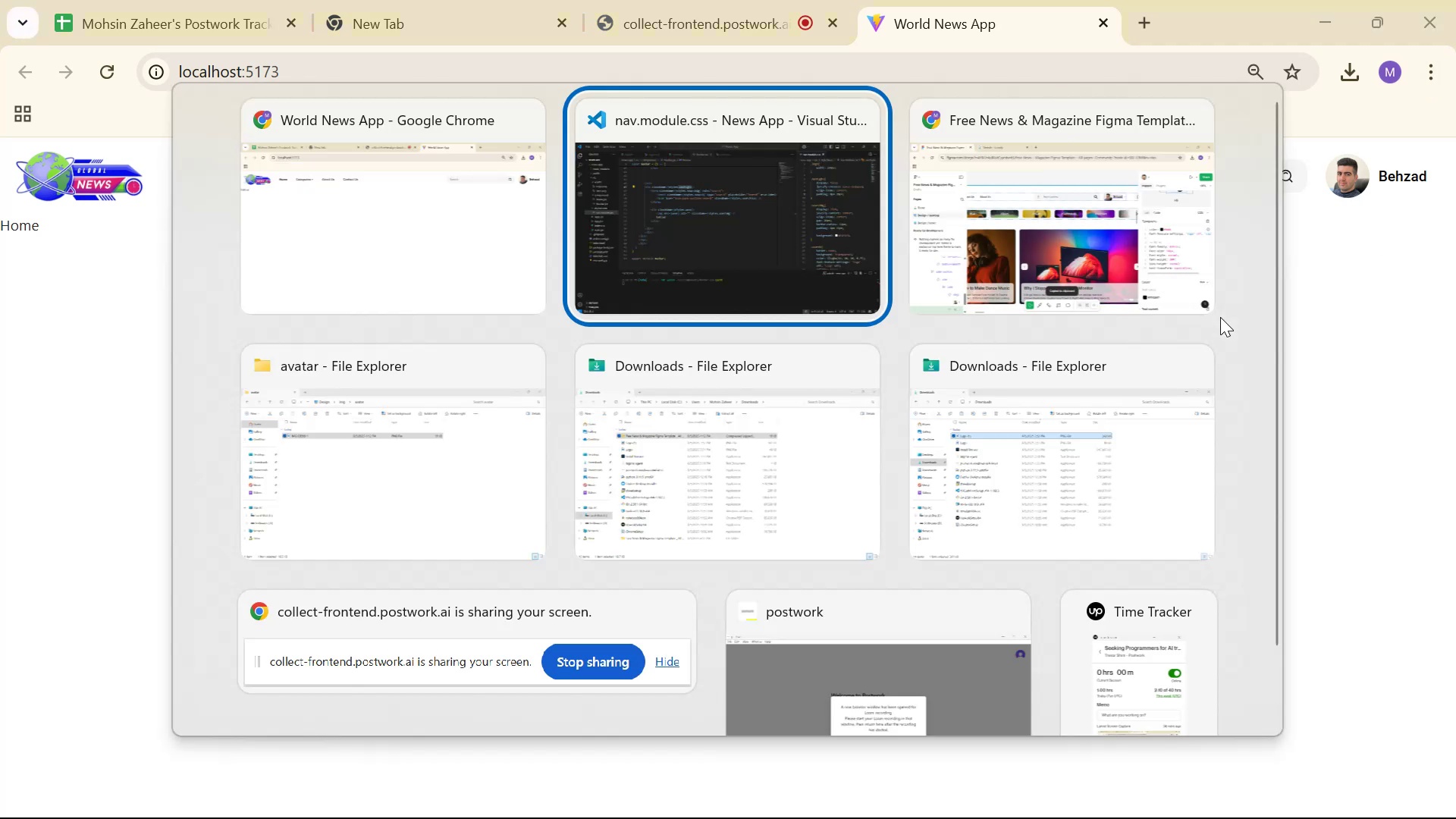 
key(Alt+Tab)
 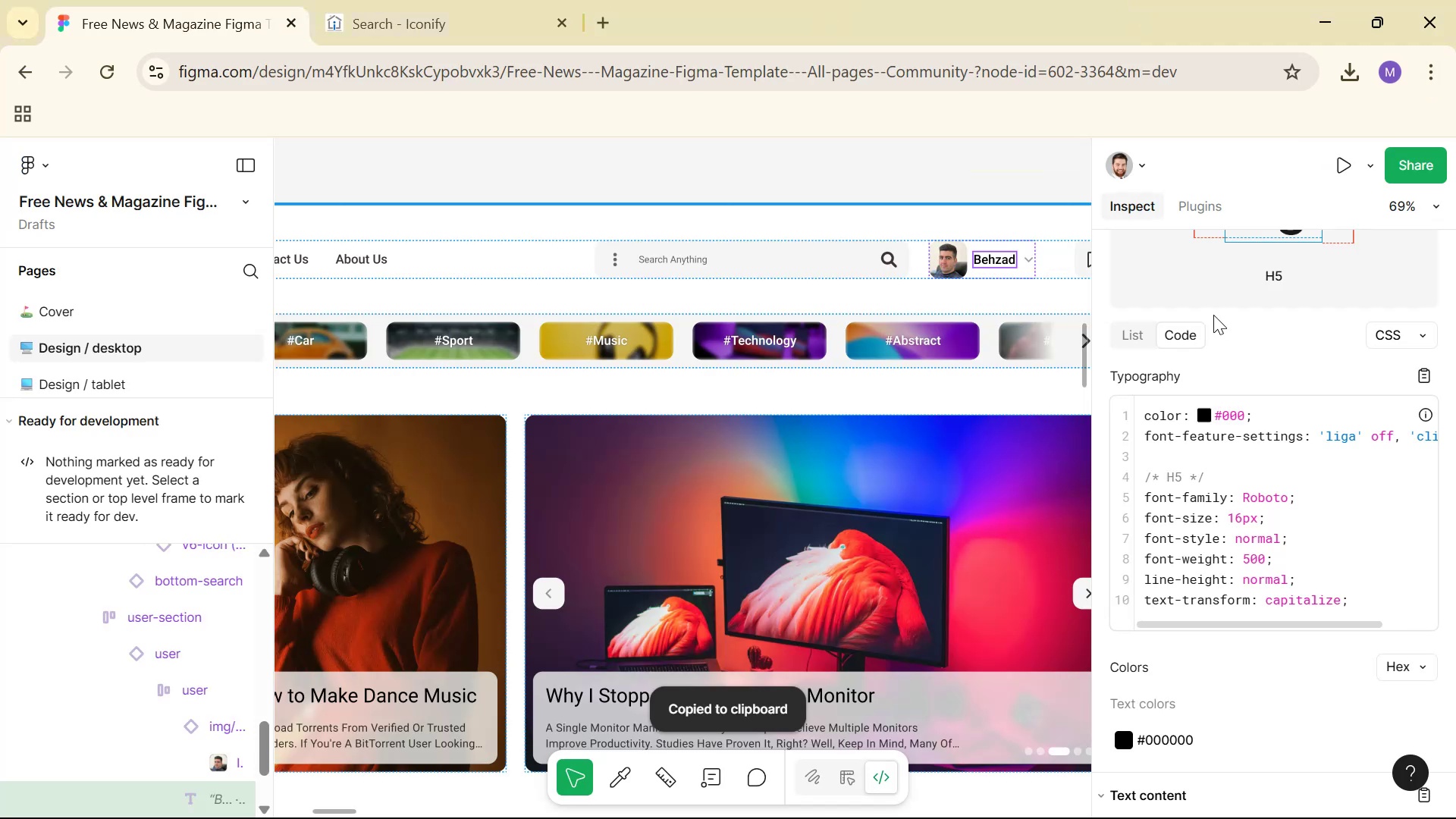 
hold_key(key=ControlLeft, duration=1.09)
scroll: coordinate [903, 333], scroll_direction: down, amount: 7.0
 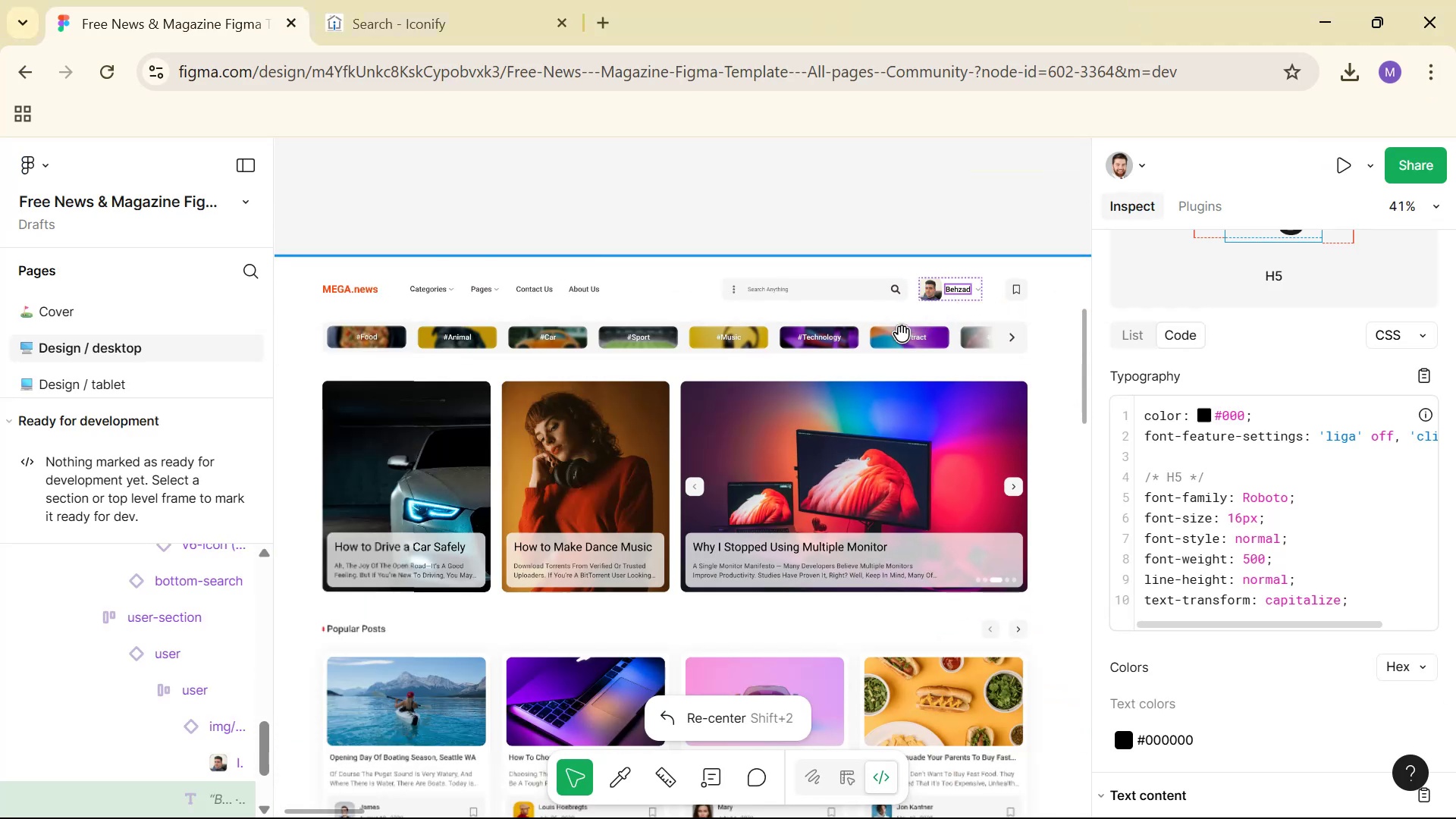 
key(Alt+Tab)
 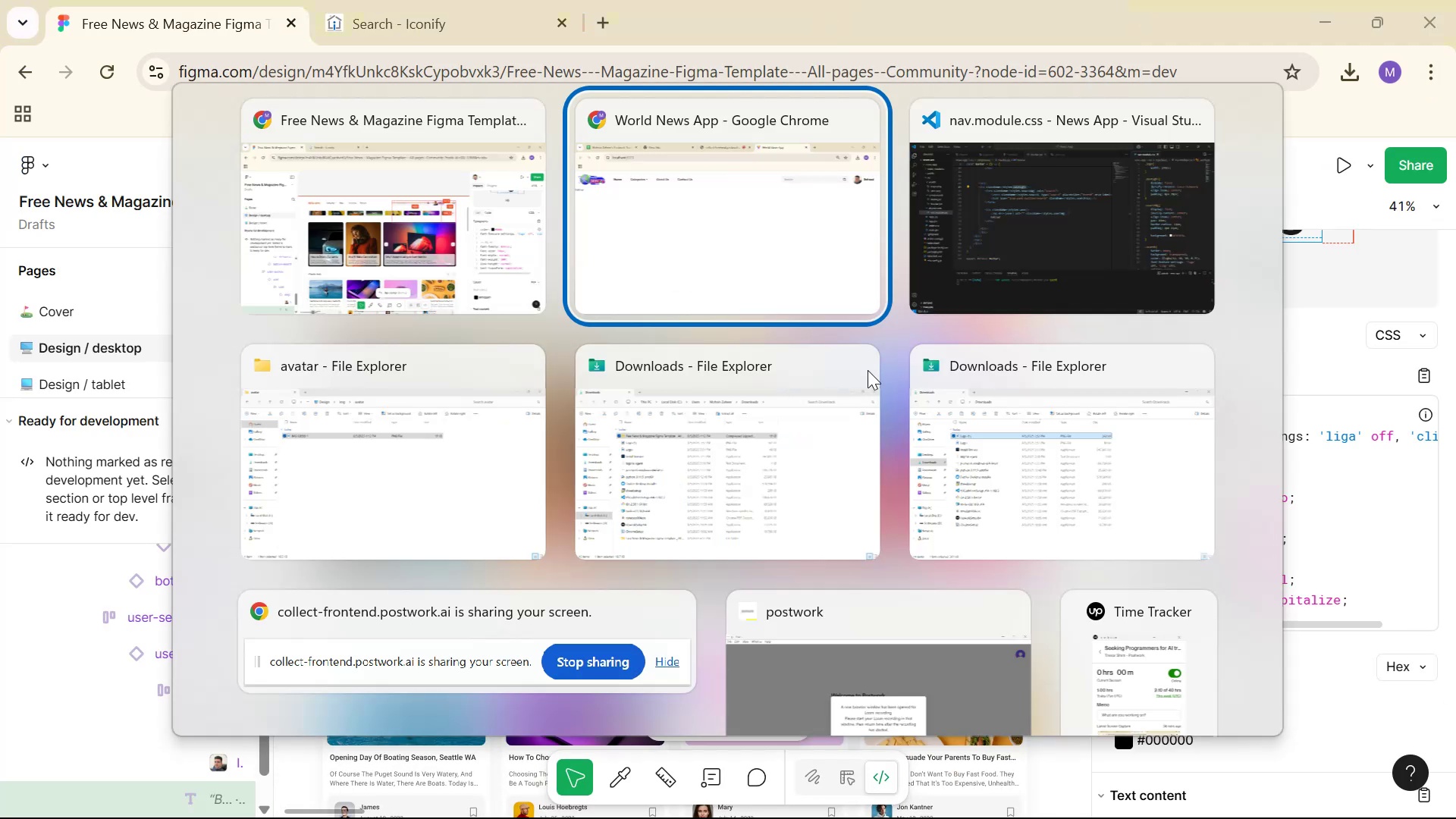 
key(Alt+Tab)
 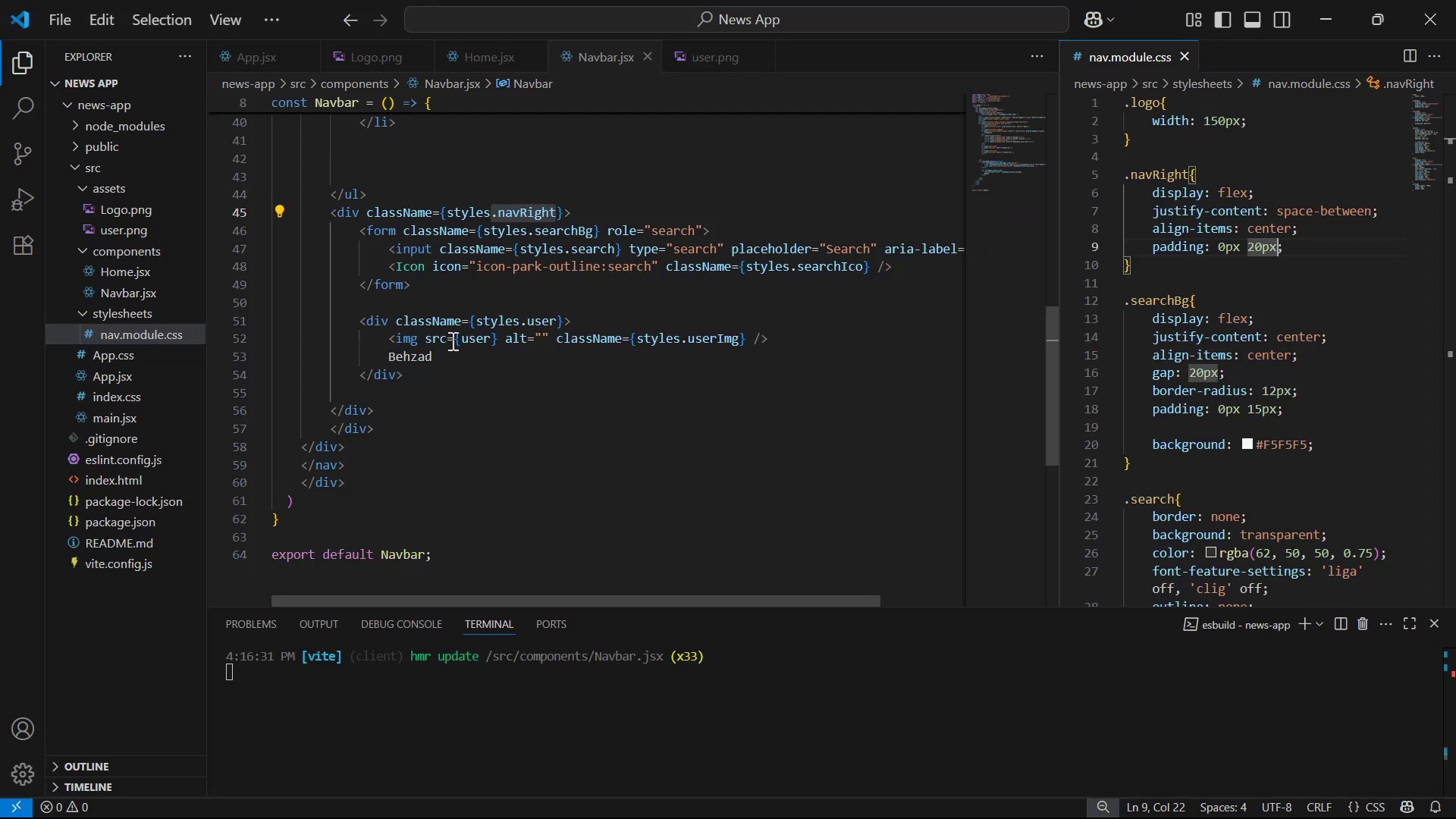 
left_click([451, 370])
 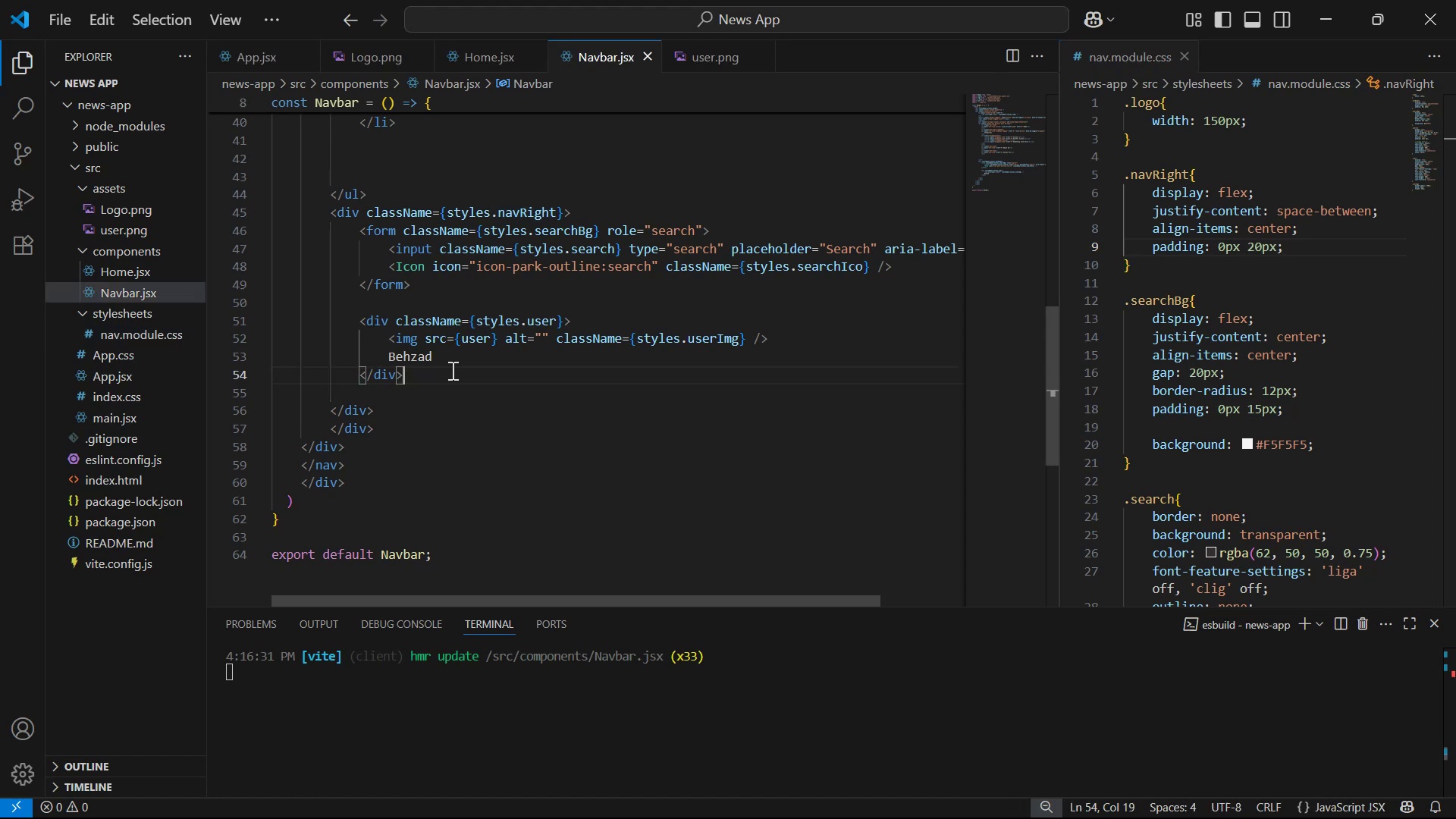 
key(Enter)
 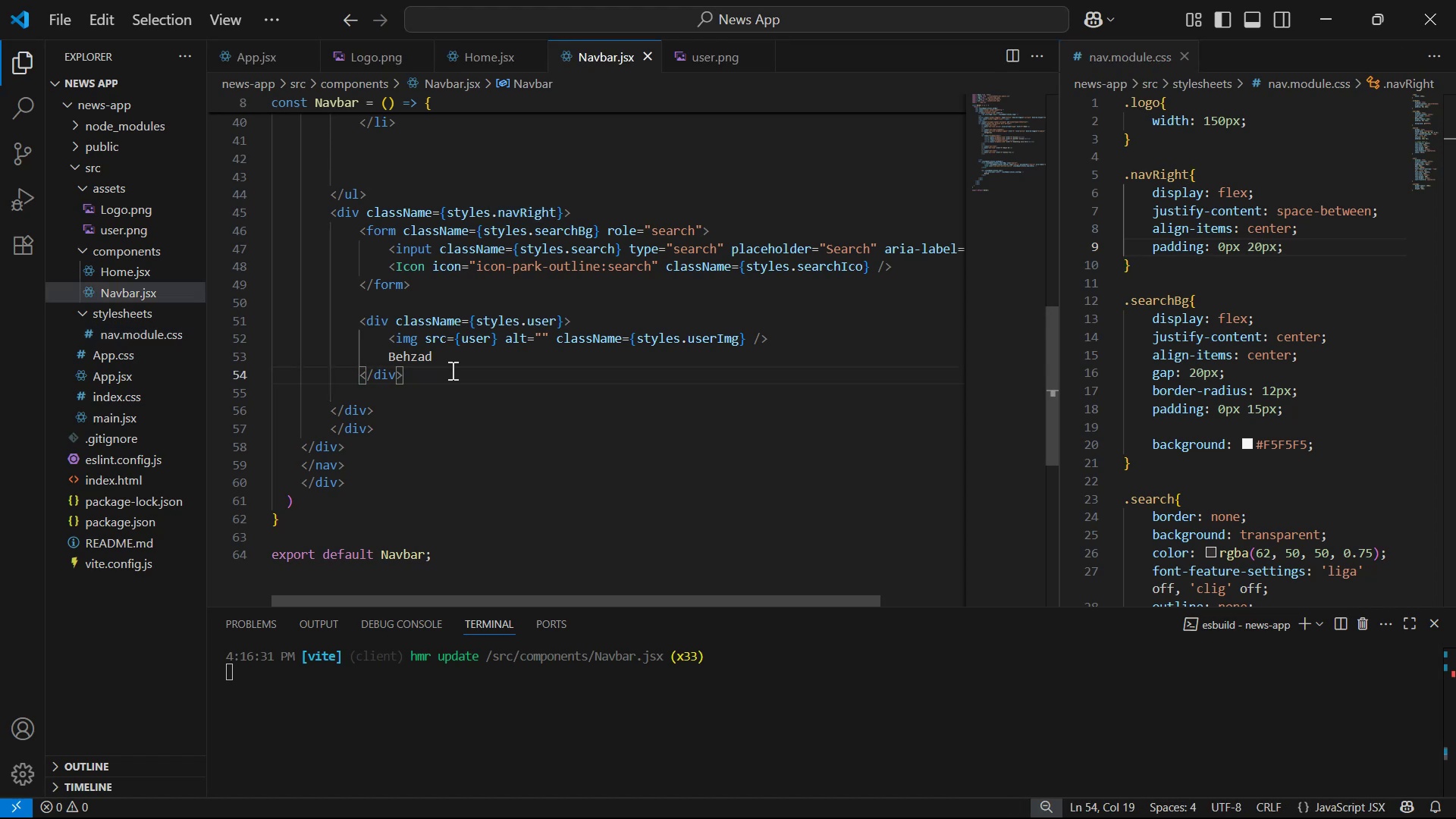 
key(Enter)
 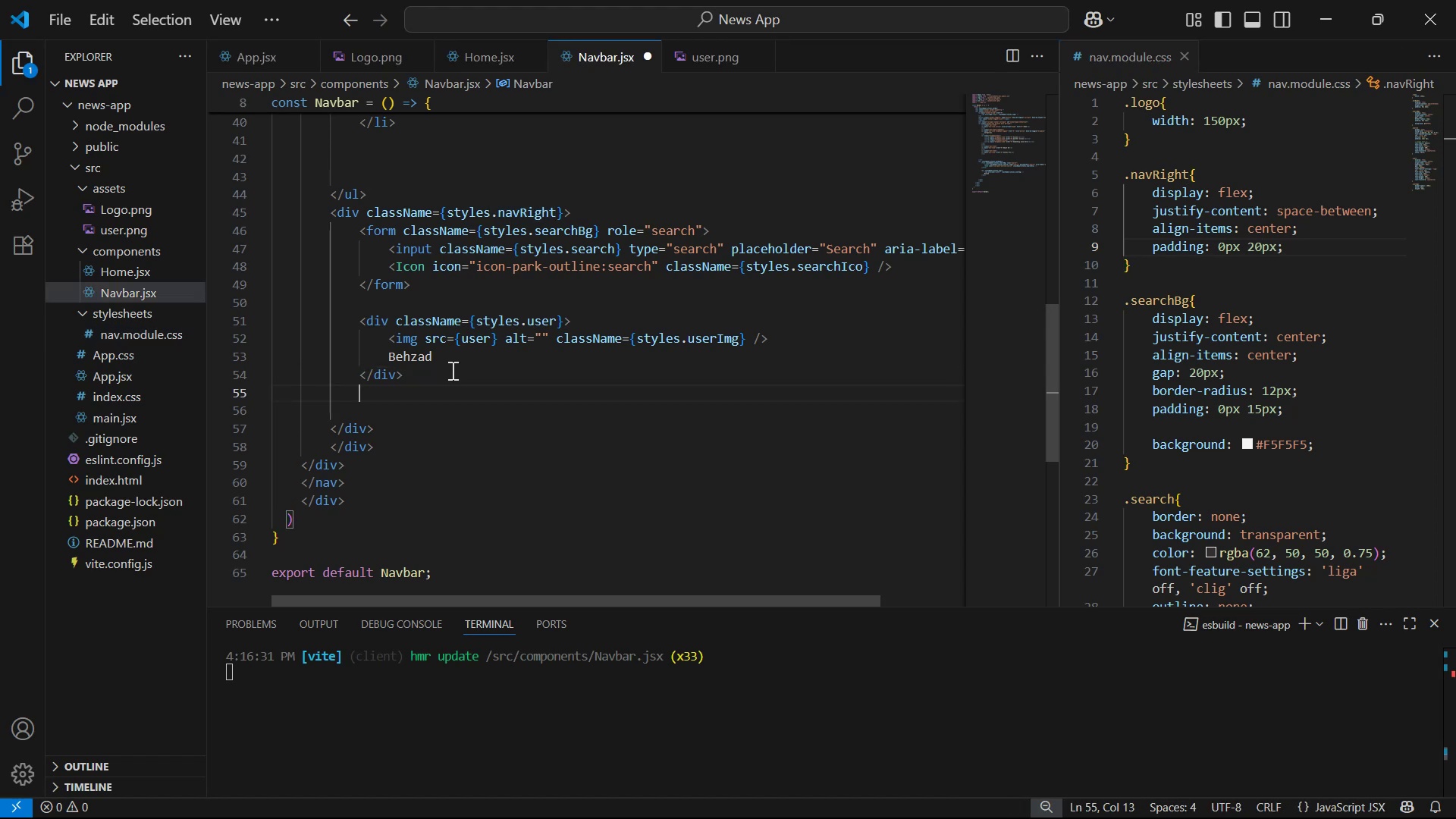 
type(div)
 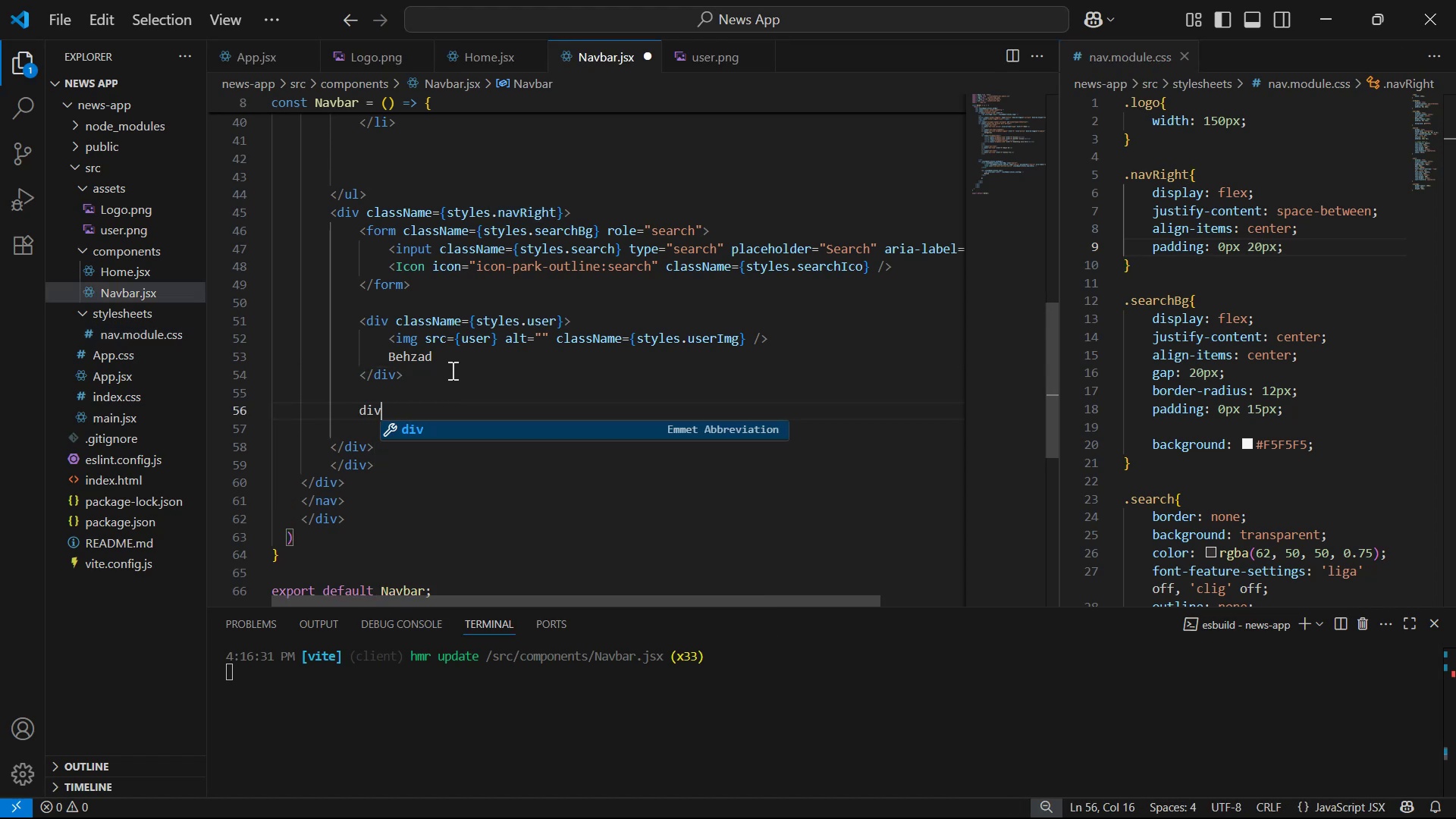 
key(Enter)
 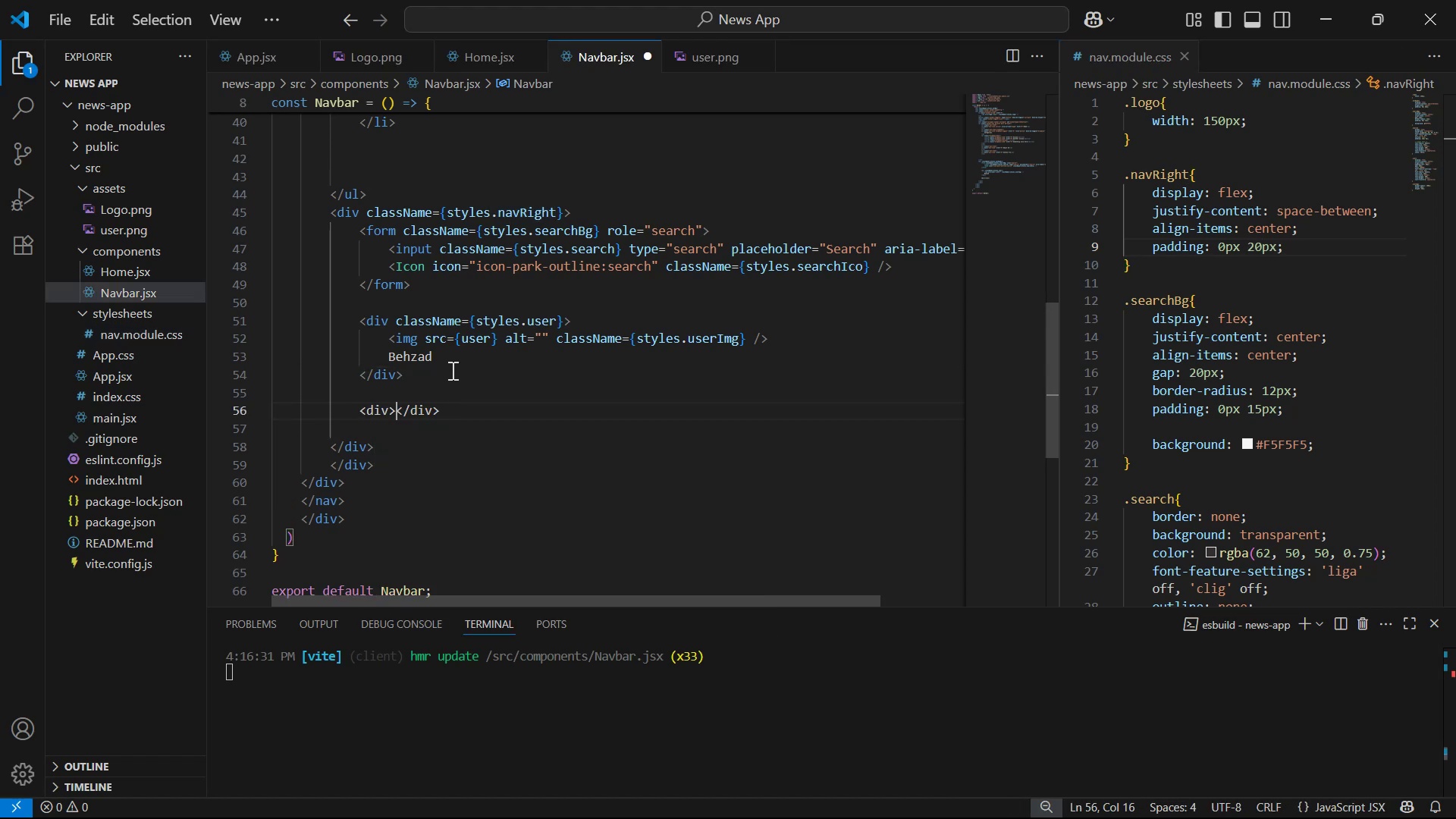 
key(Enter)
 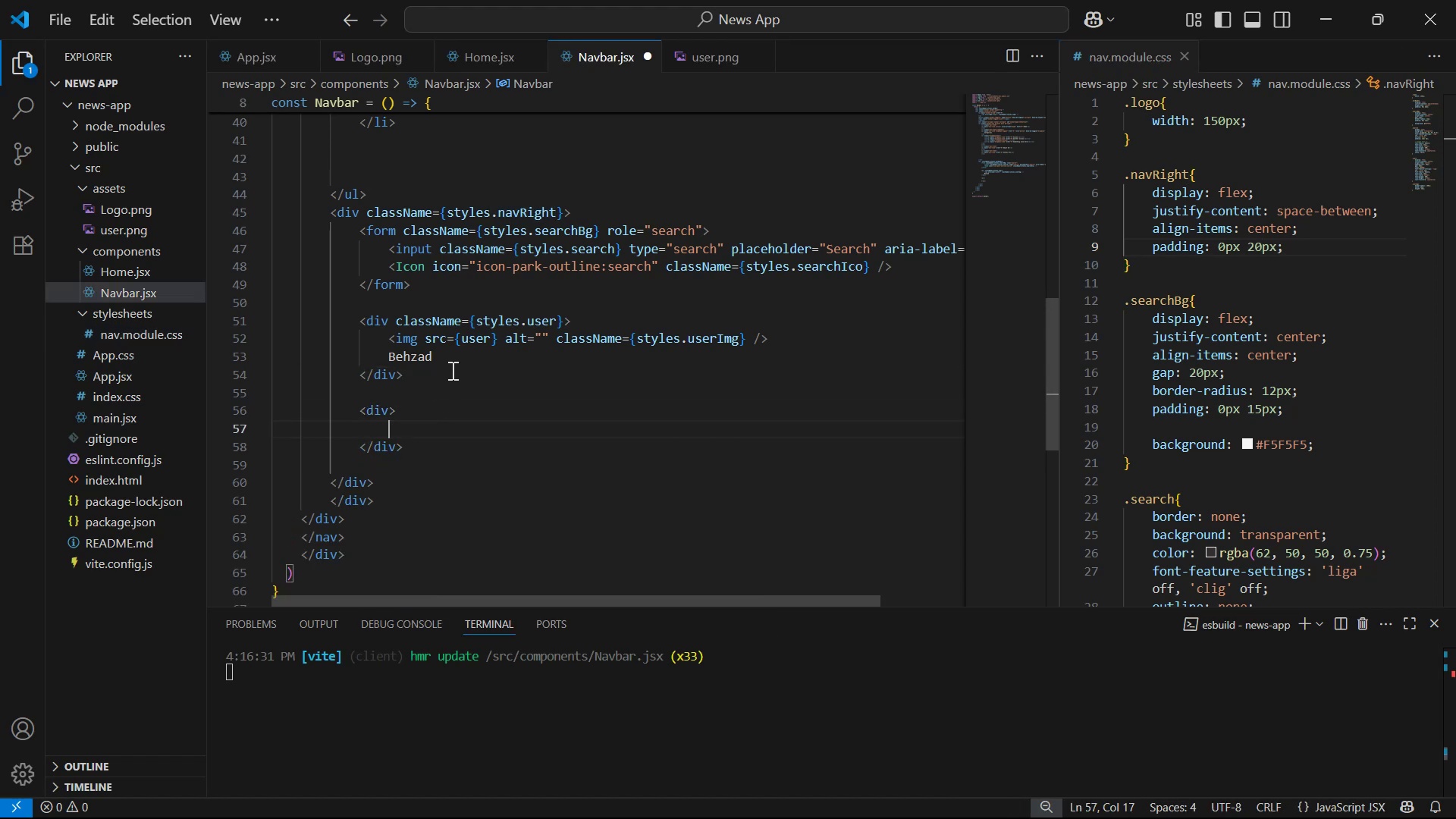 
key(ArrowUp)
 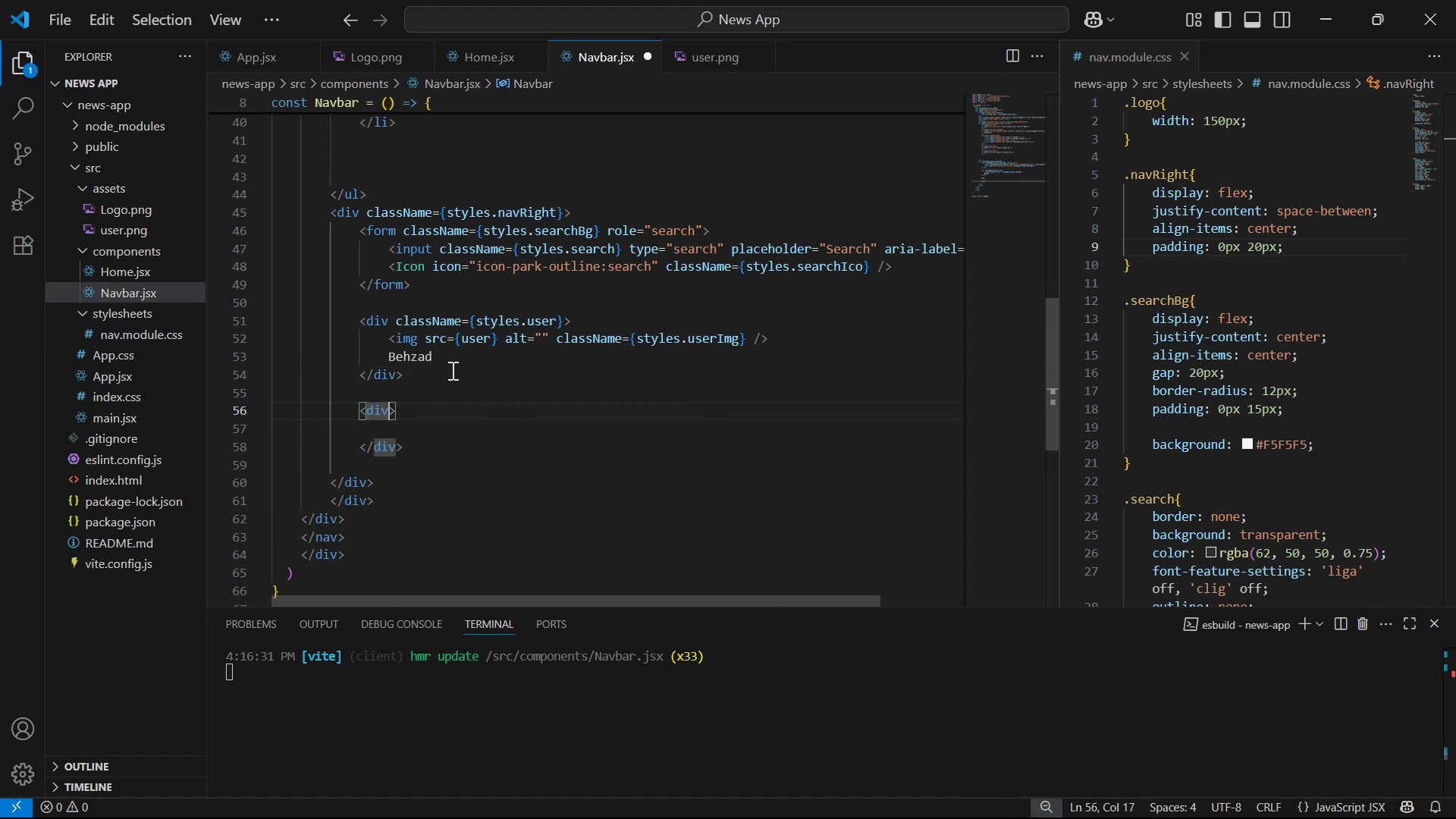 
type( cla)
 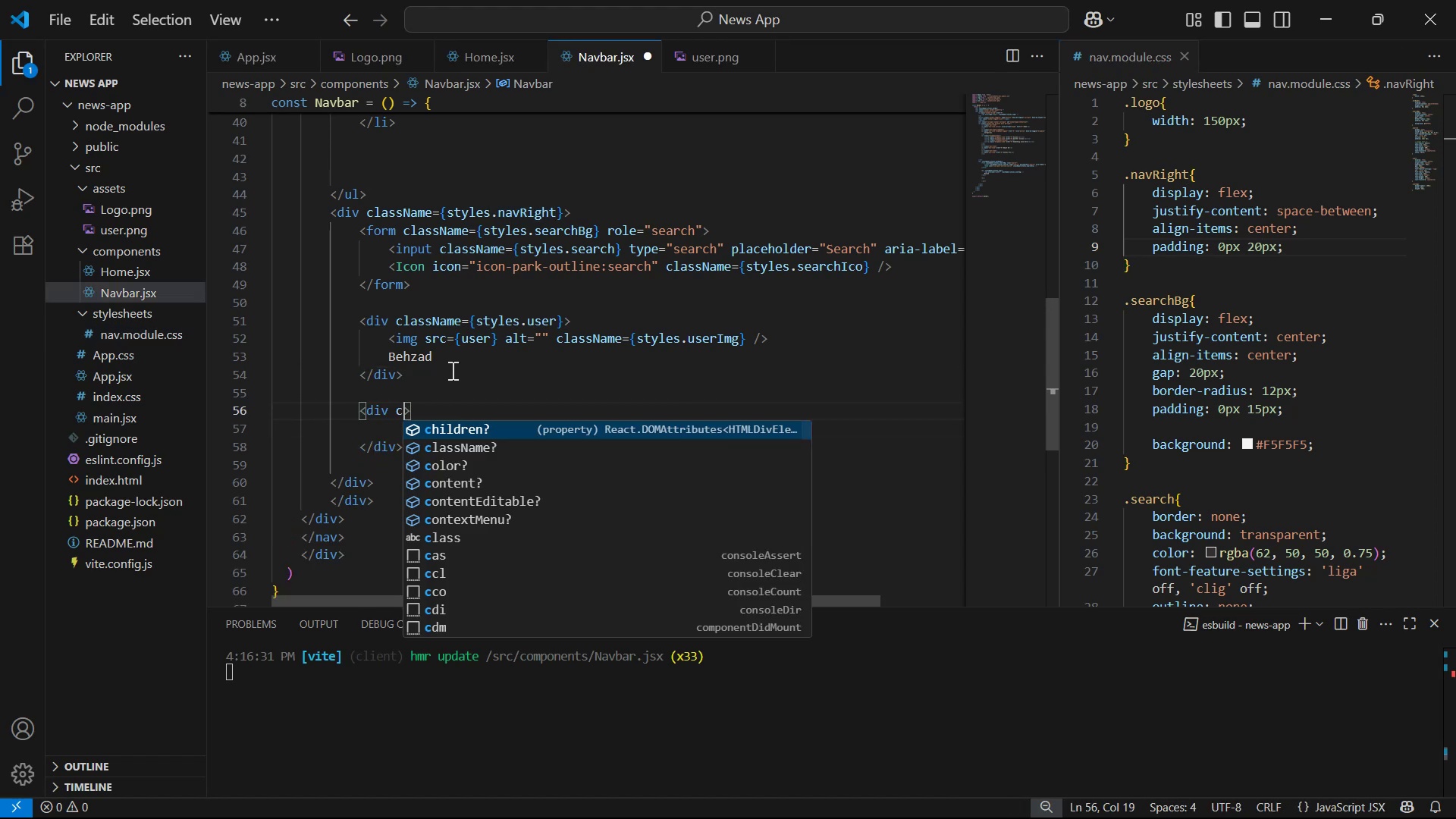 
key(Enter)
 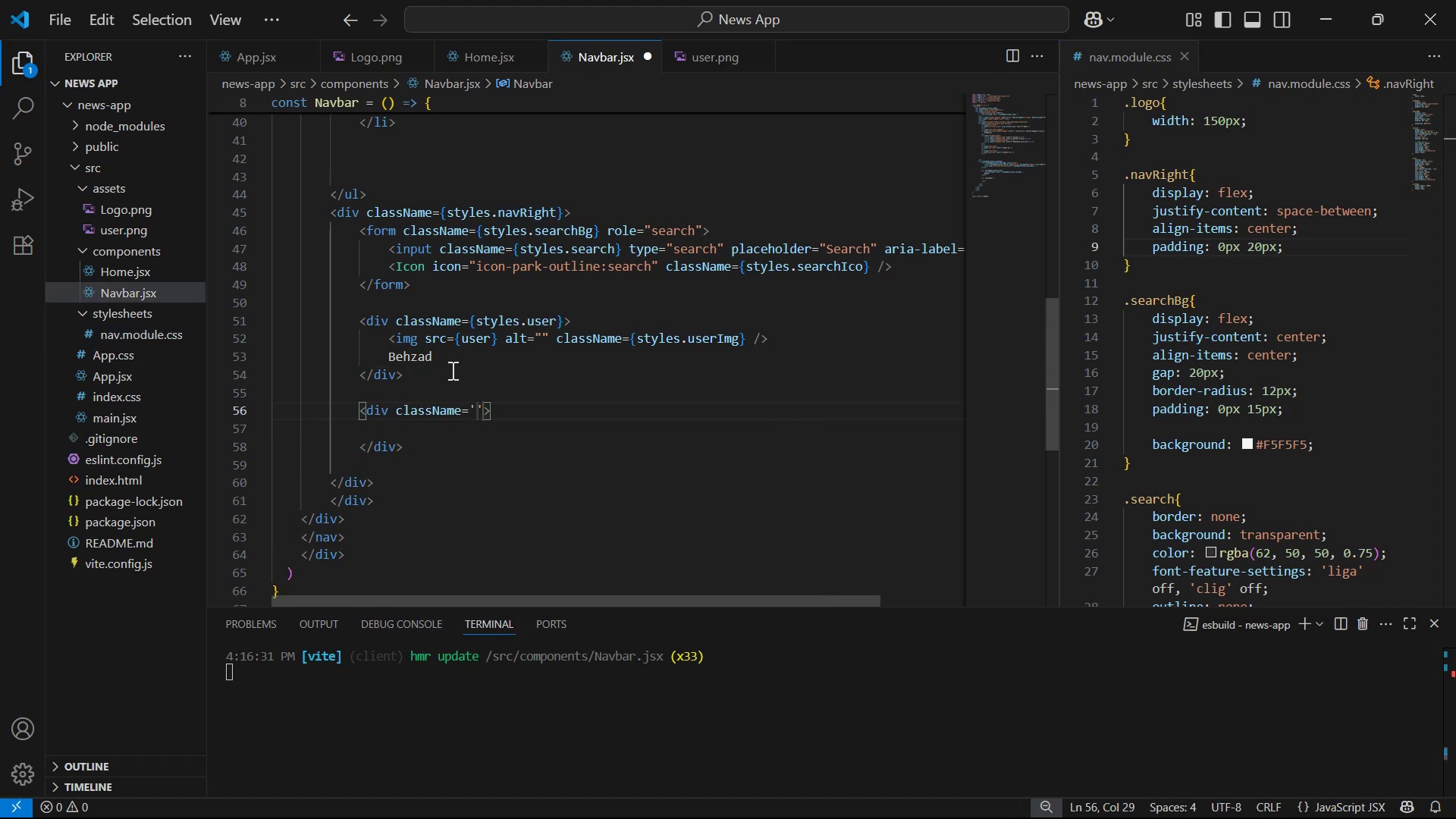 
key(Backspace)
 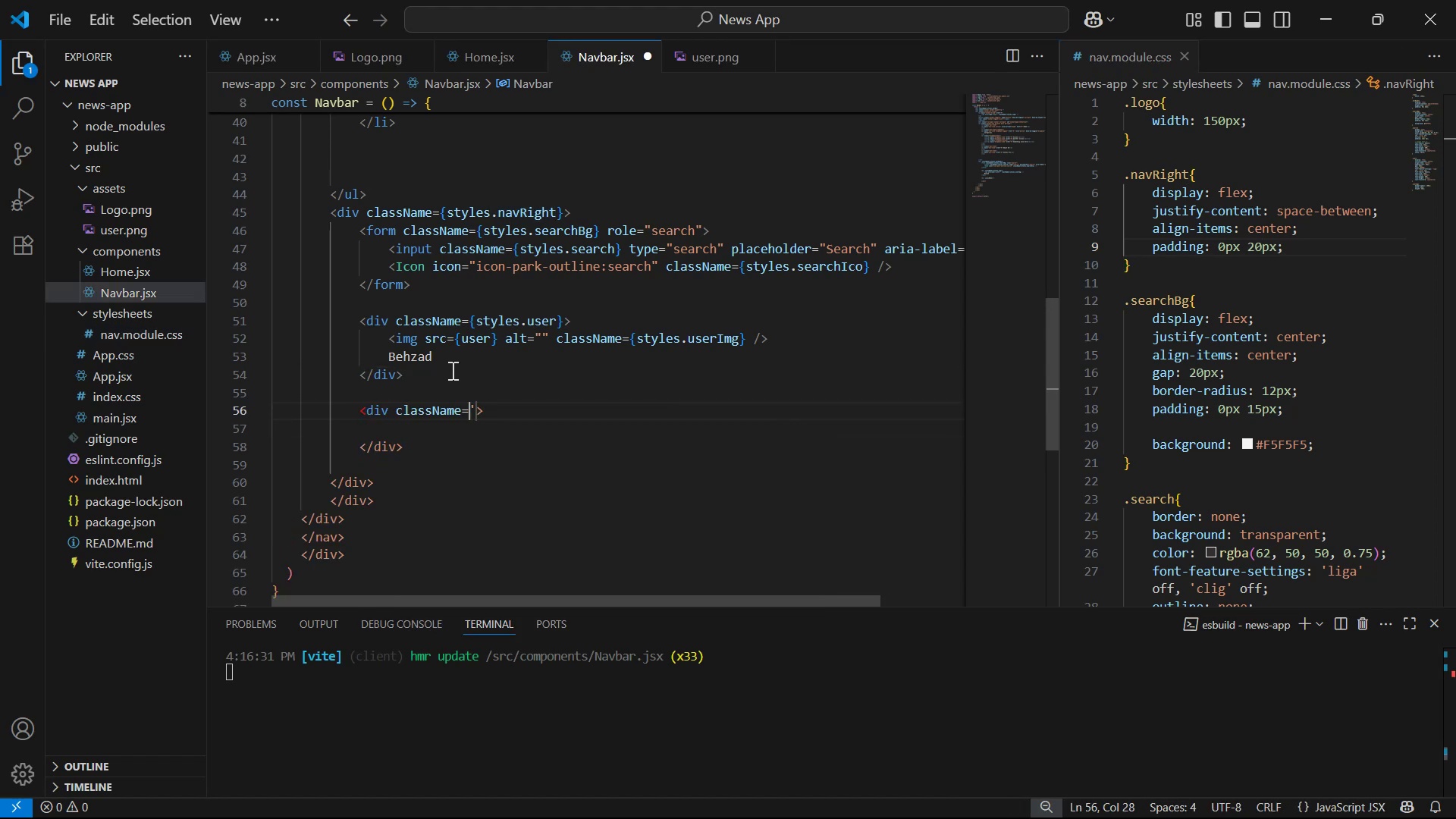 
key(ArrowRight)
 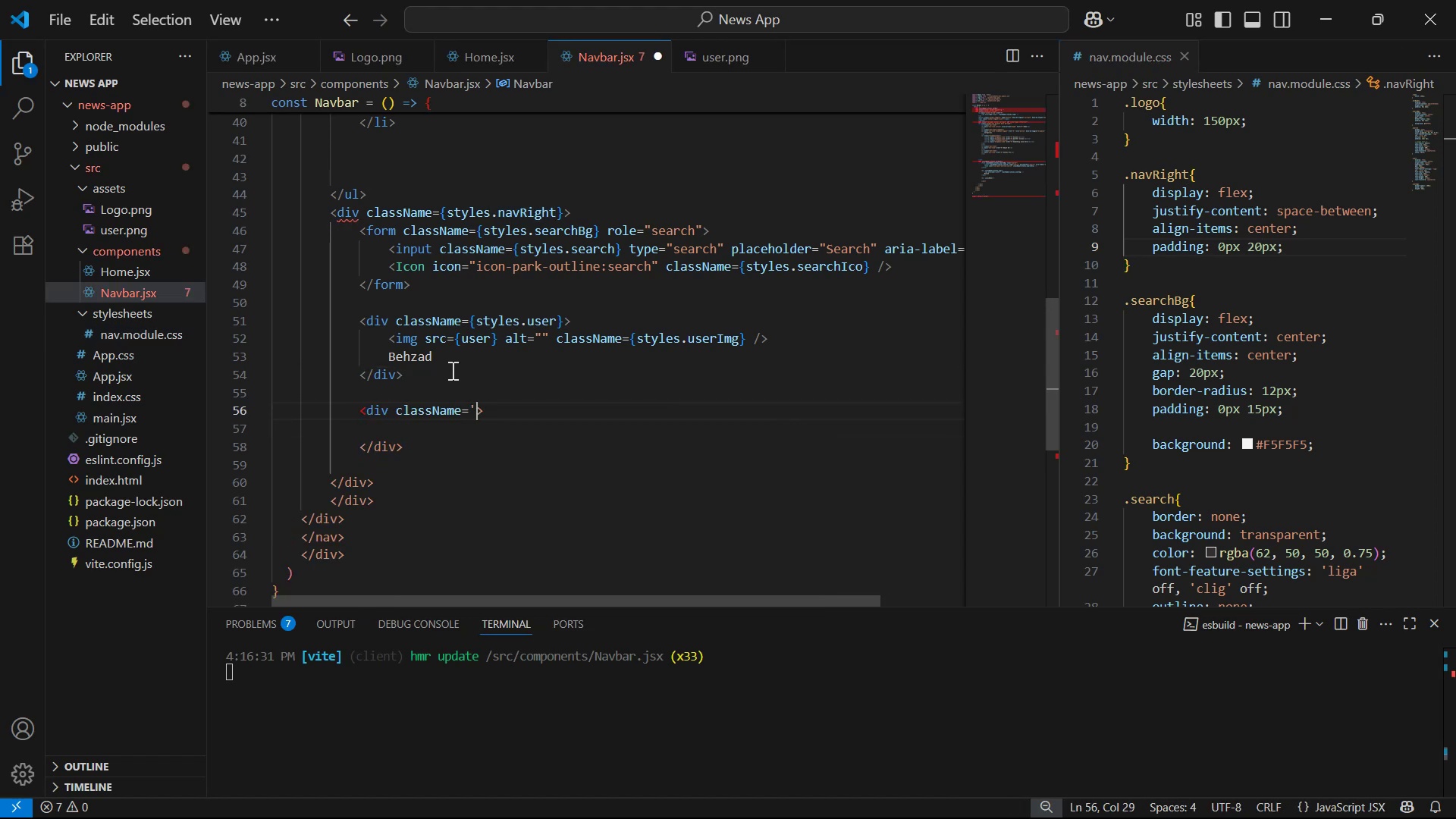 
key(Backspace)
type({sty)
 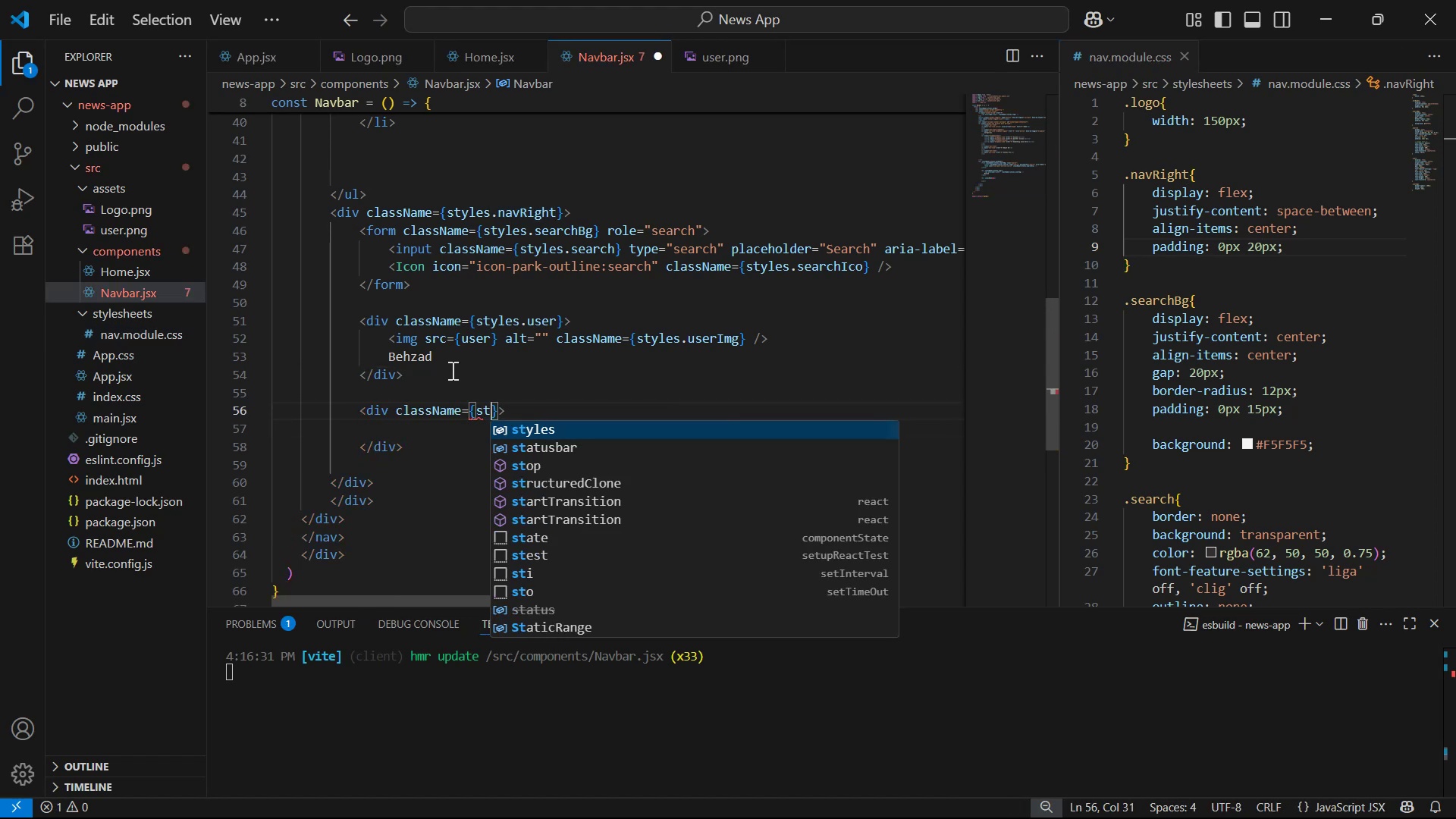 
key(Enter)
 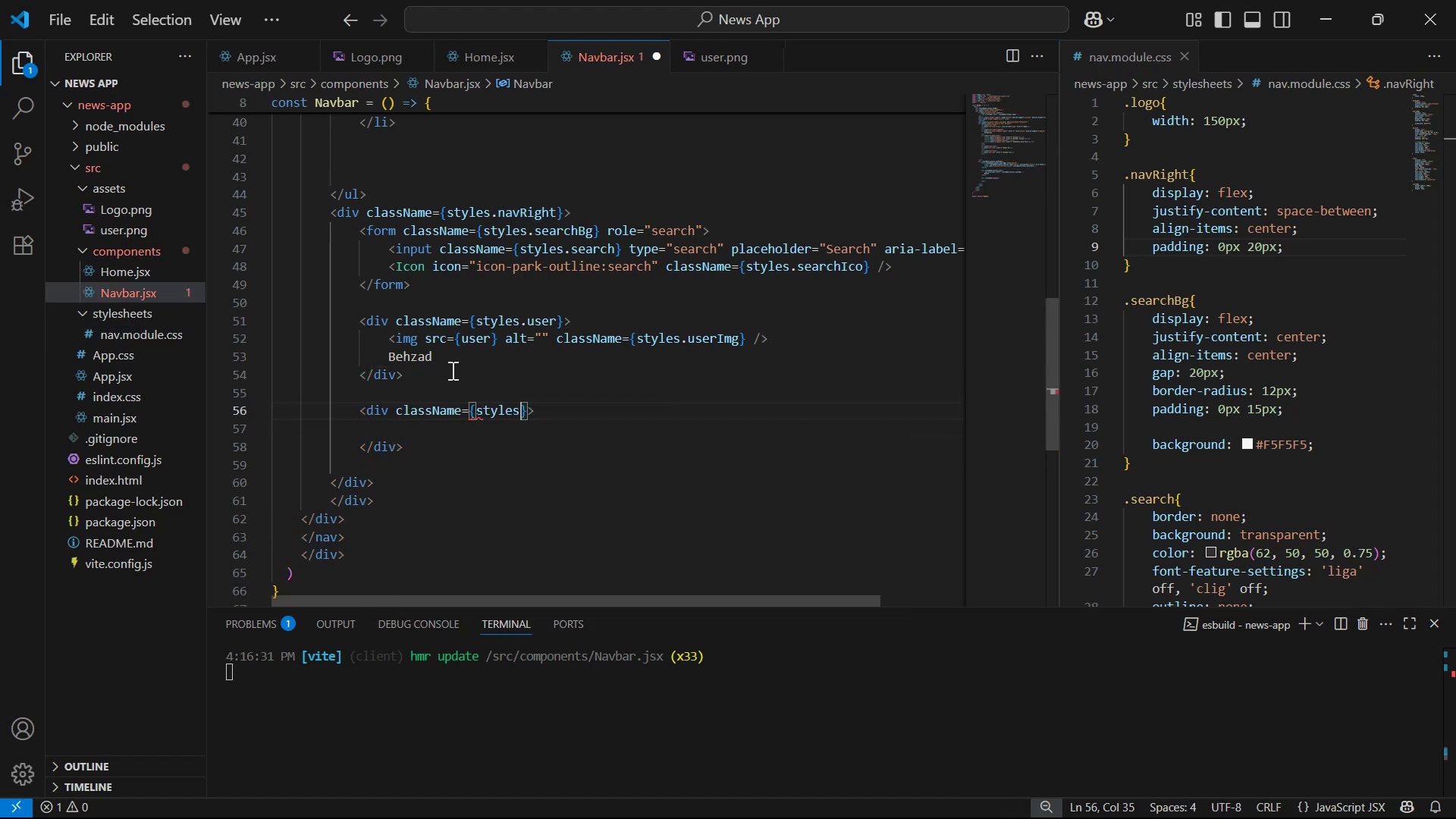 
type(.save)
 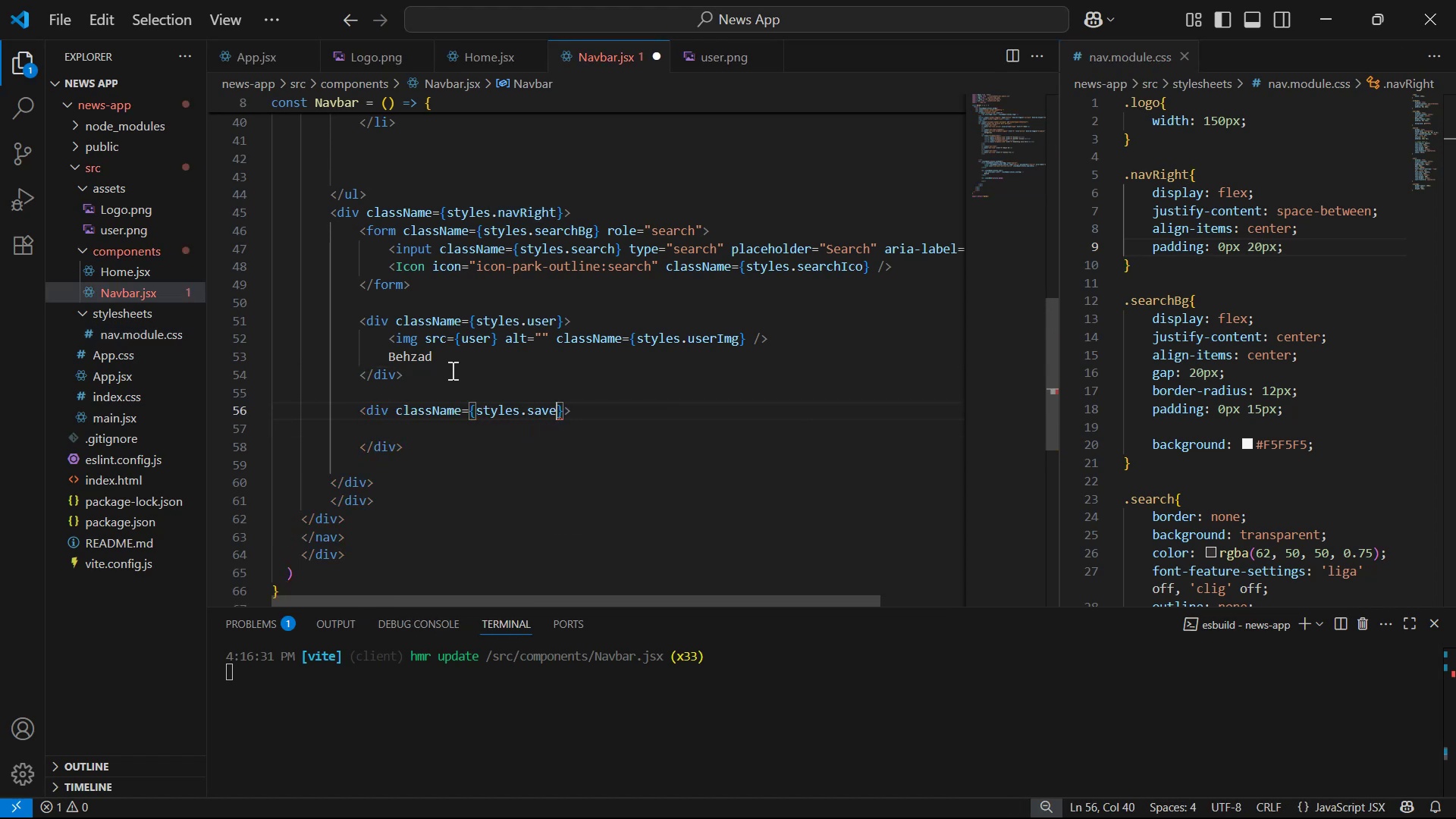 
key(ArrowRight)
 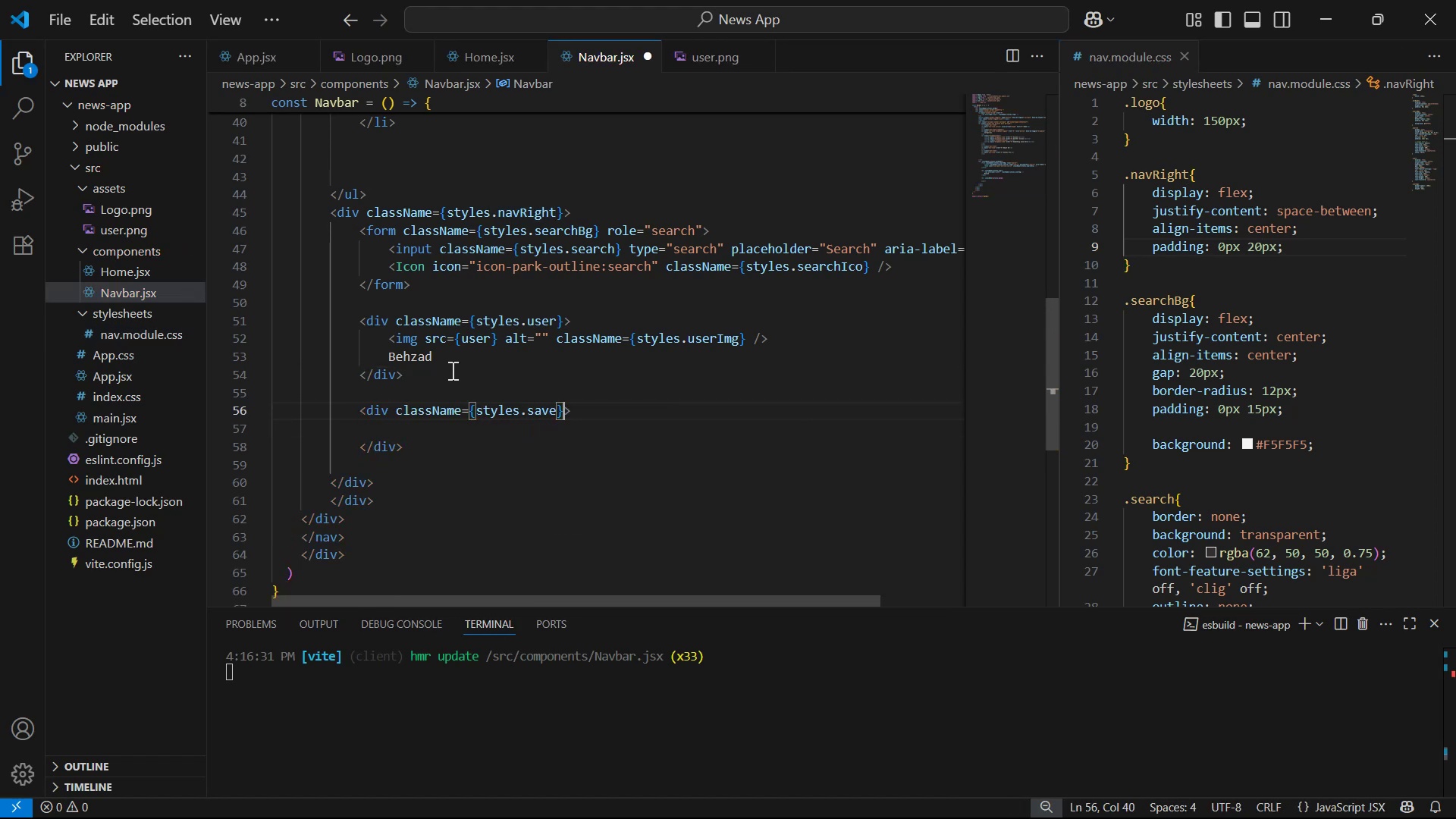 
key(ArrowRight)
 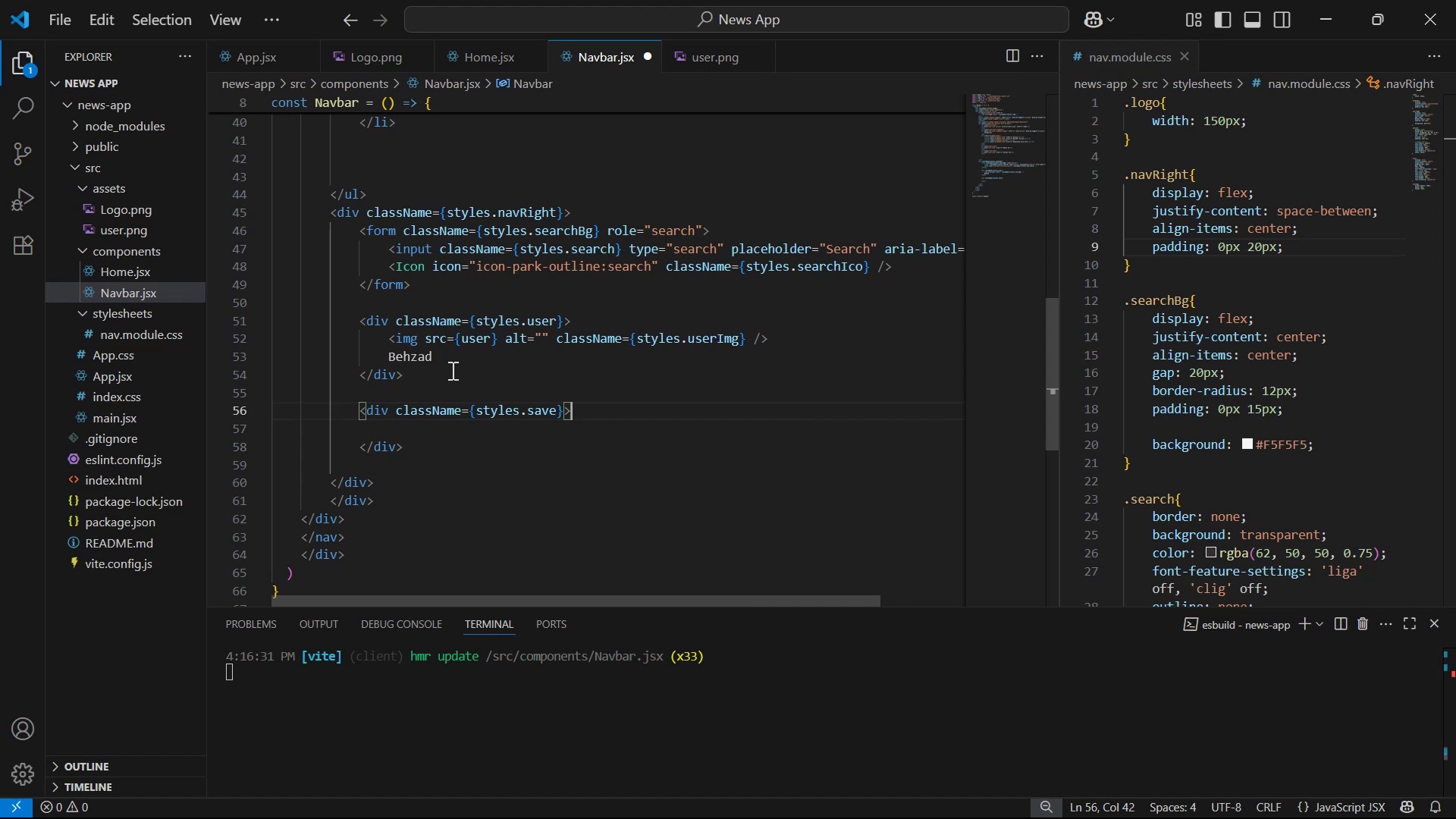 
key(ArrowDown)
 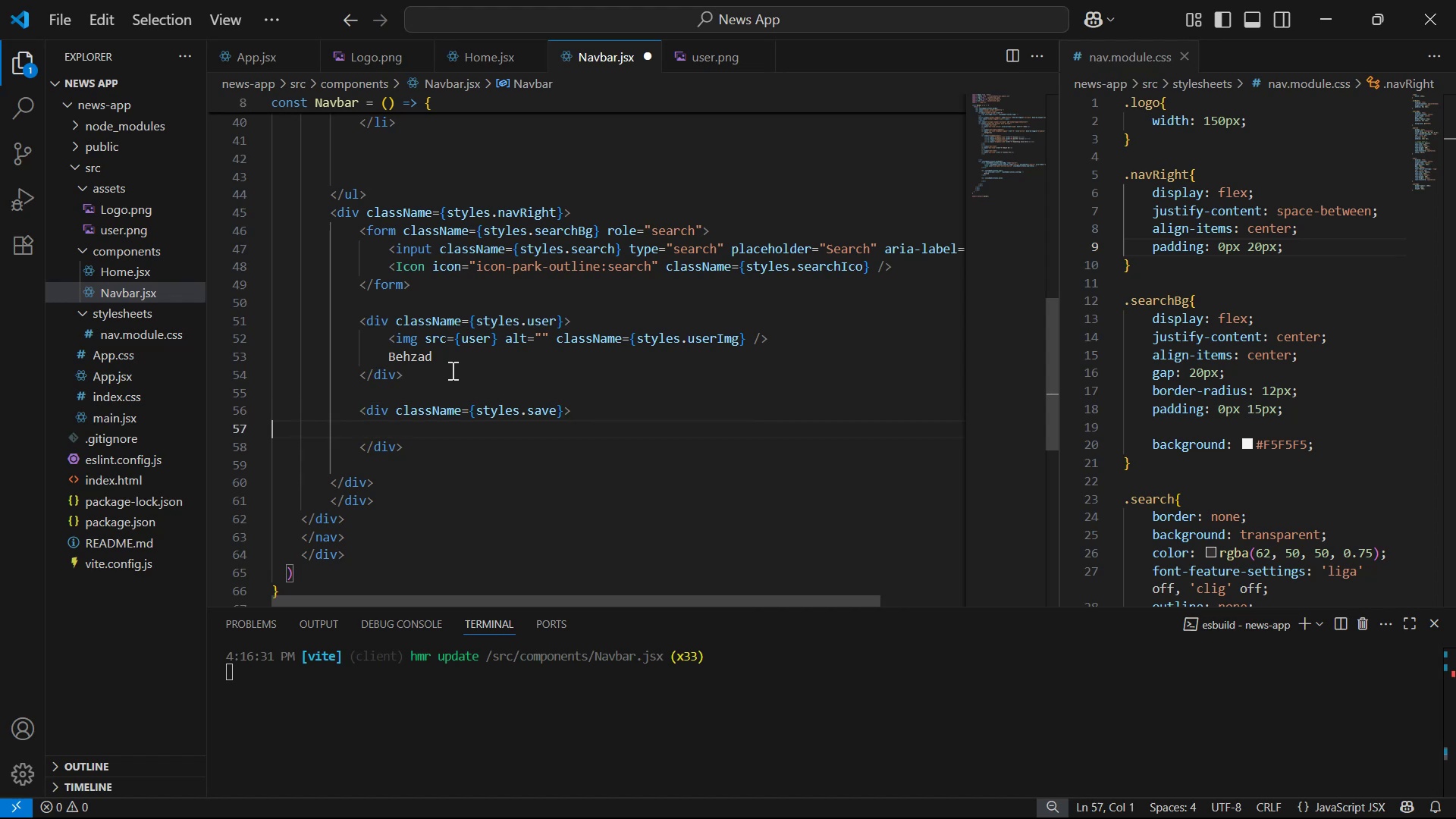 
key(Backspace)
 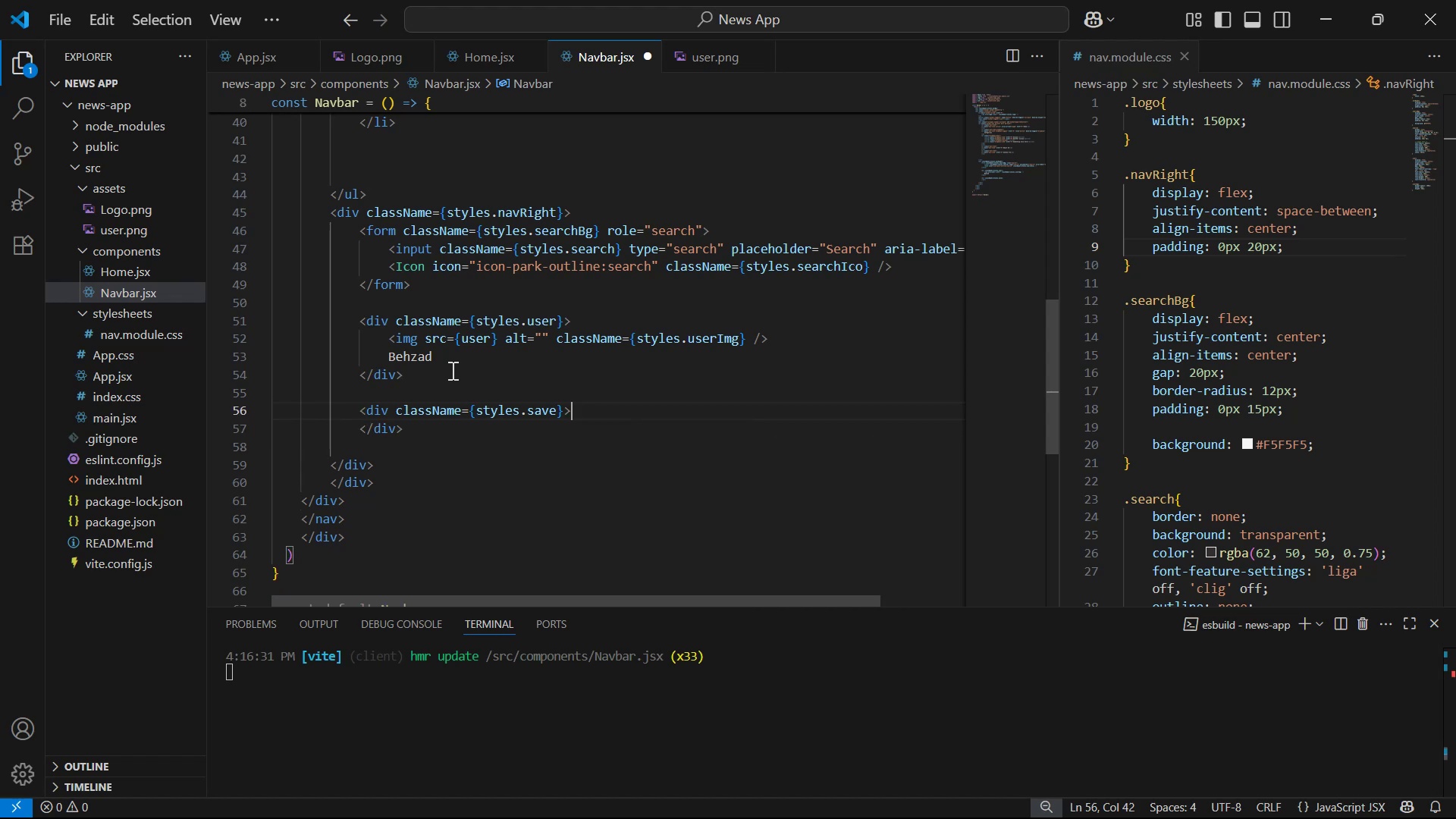 
key(Enter)
 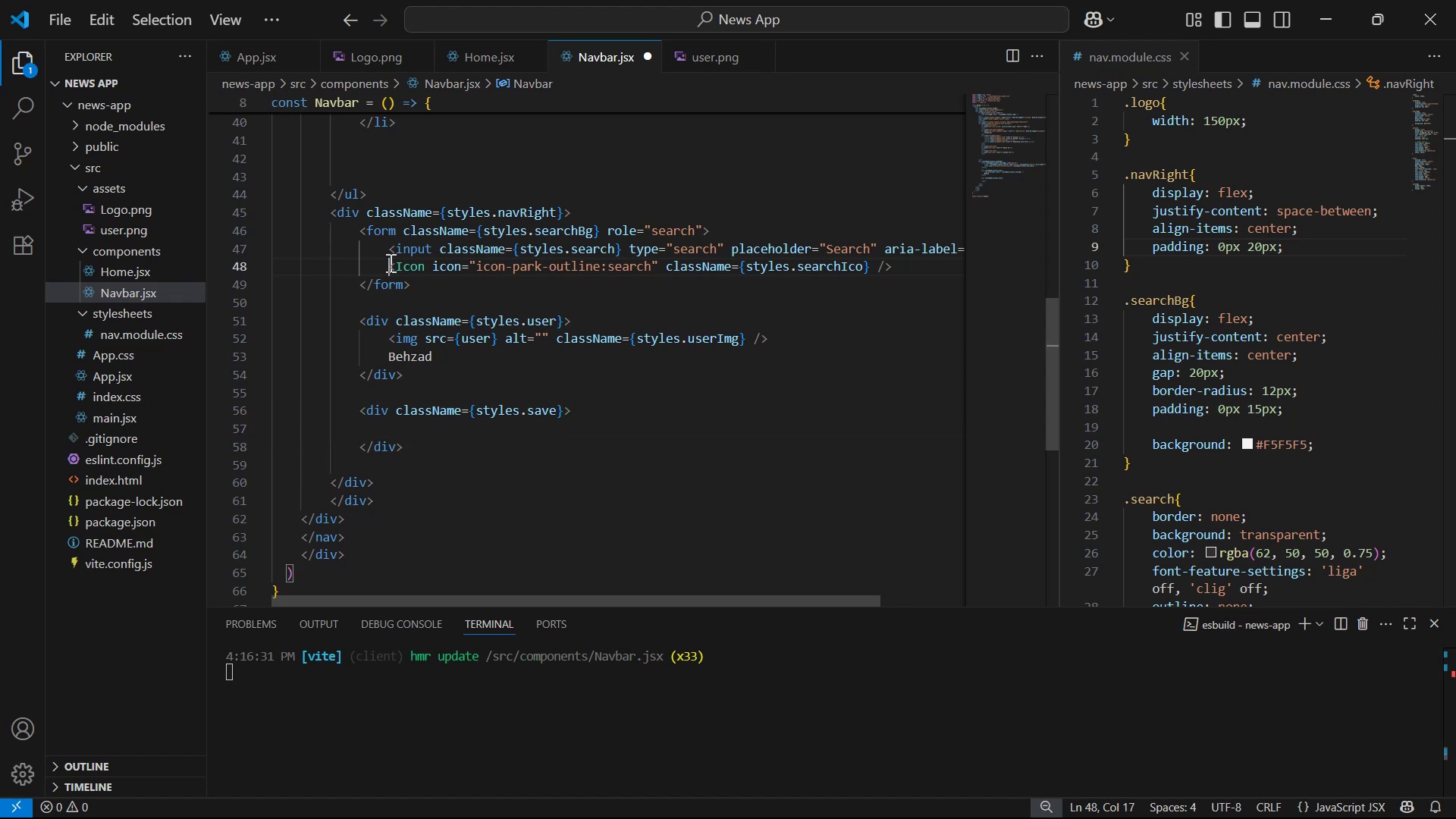 
key(Control+ControlLeft)
 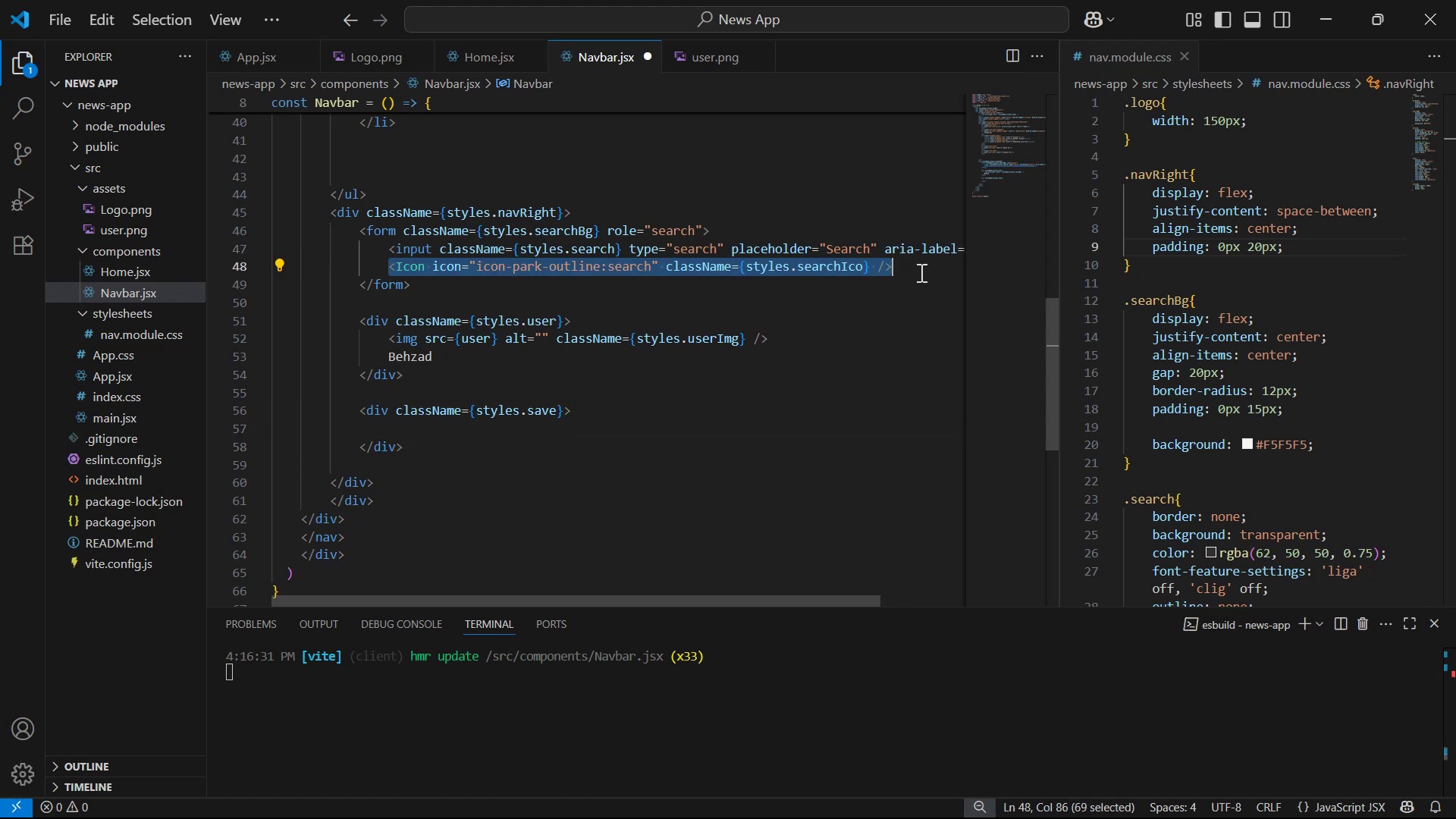 
key(Control+C)
 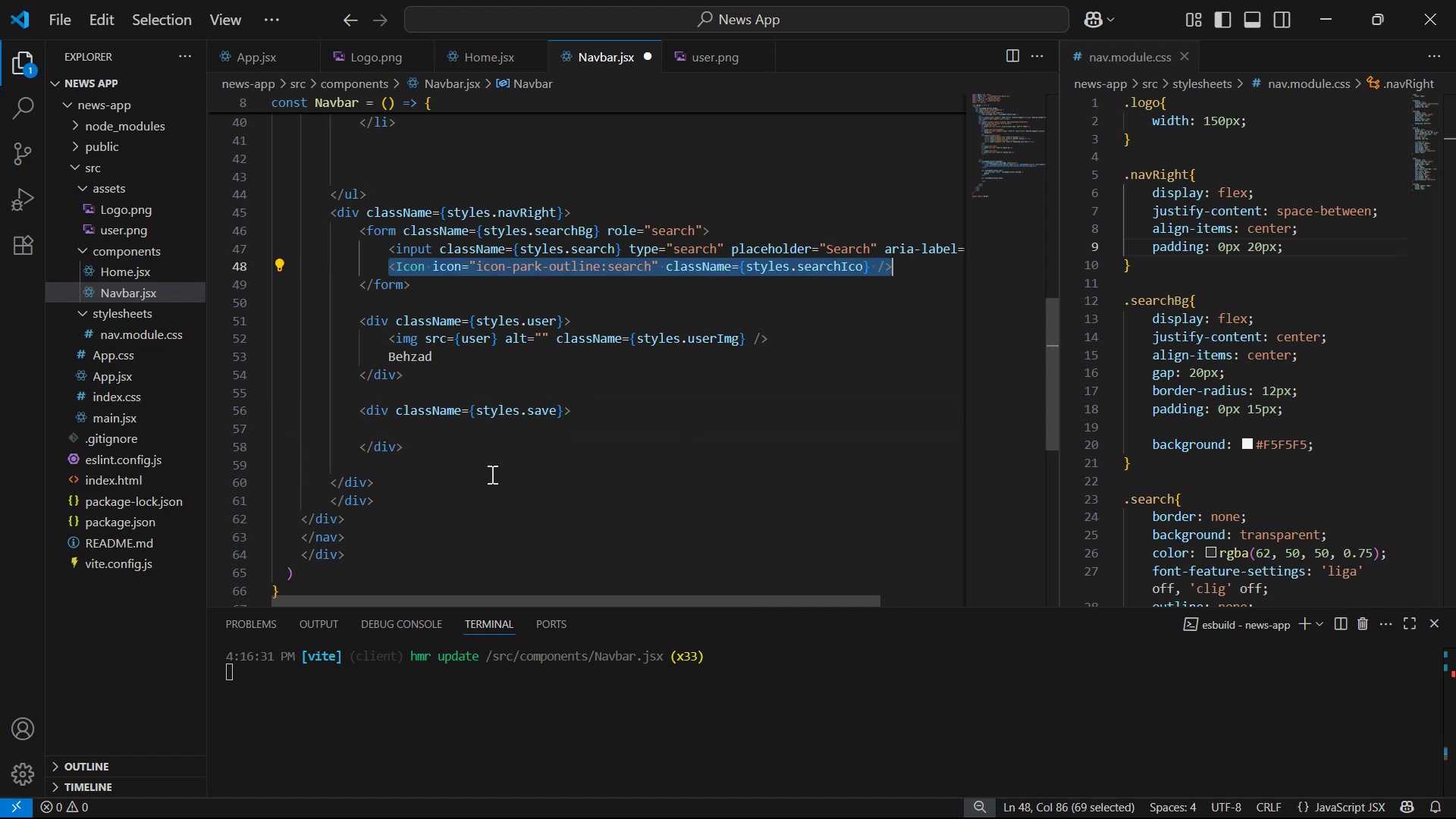 
key(Control+ControlLeft)
 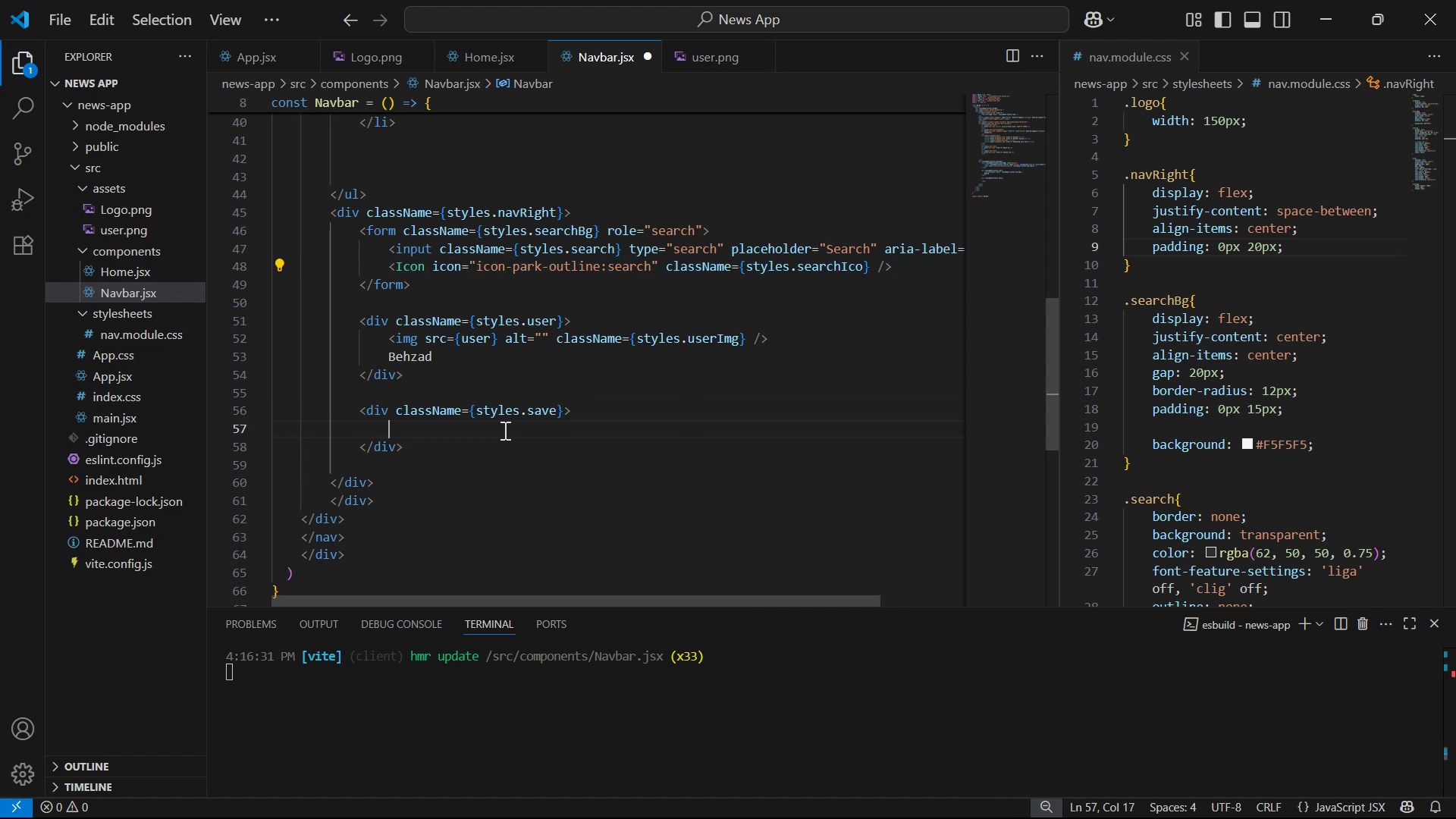 
key(Control+V)
 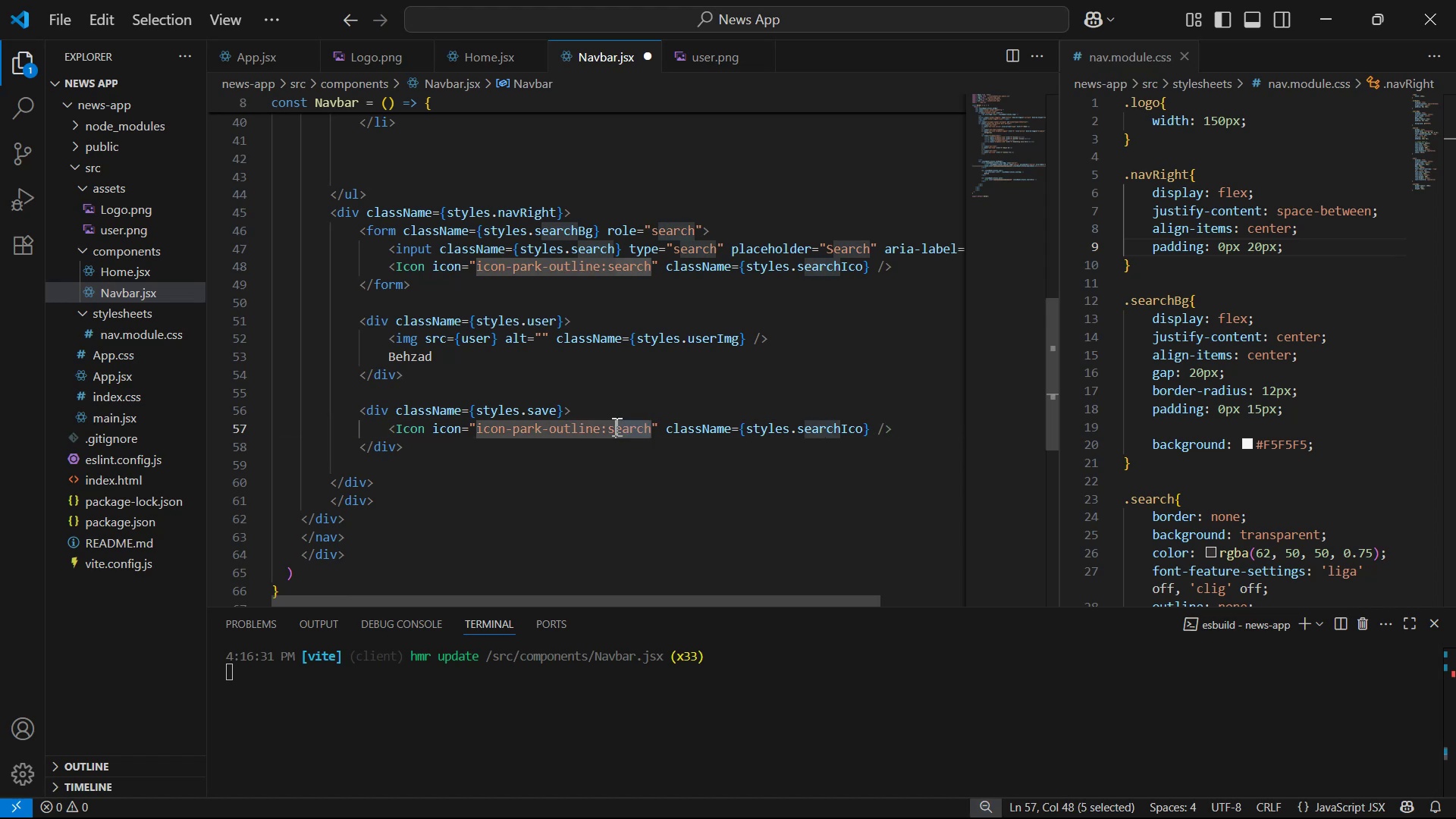 
type(save)
 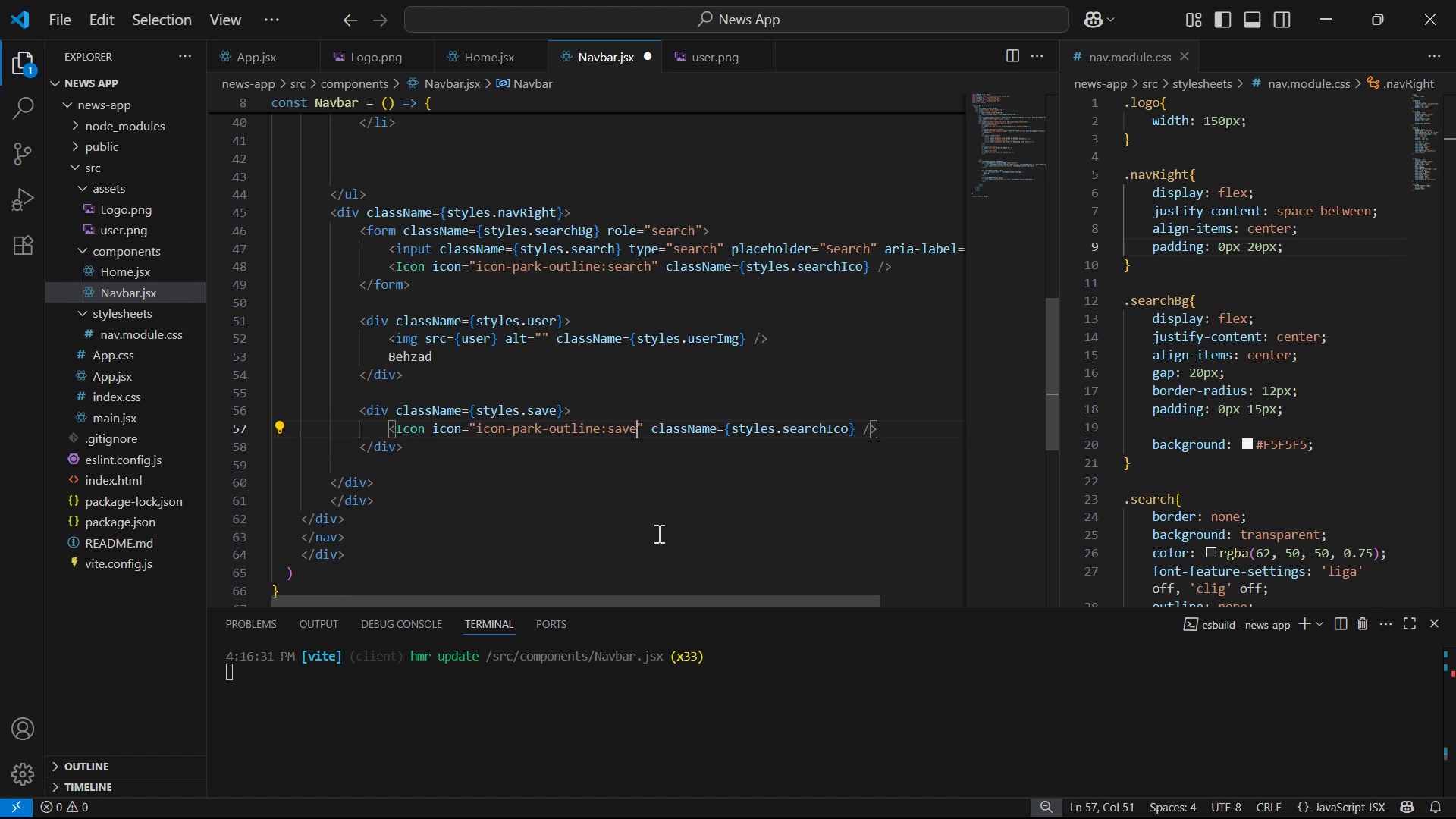 
hold_key(key=ArrowRight, duration=1.34)
 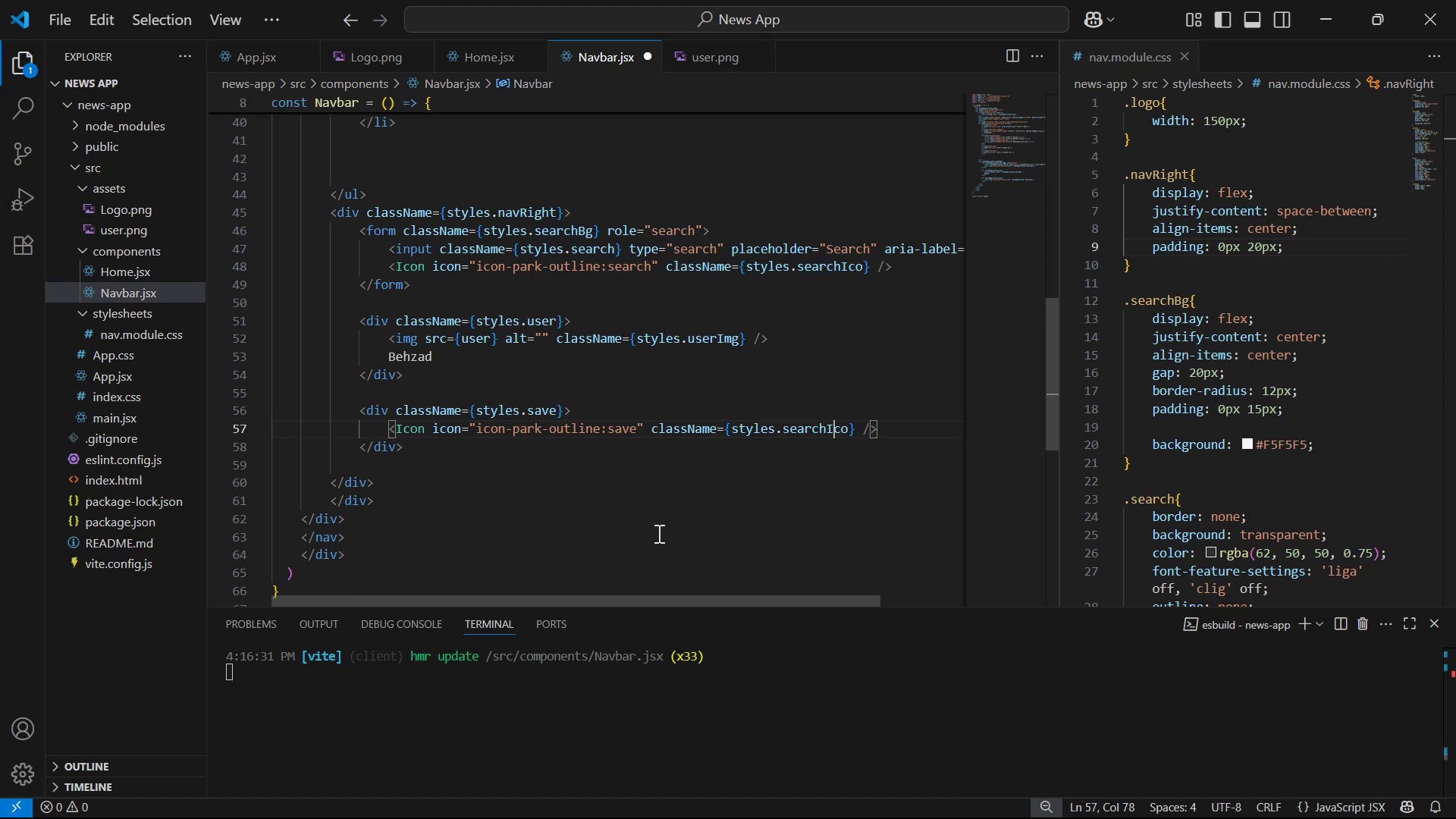 
key(ArrowRight)
 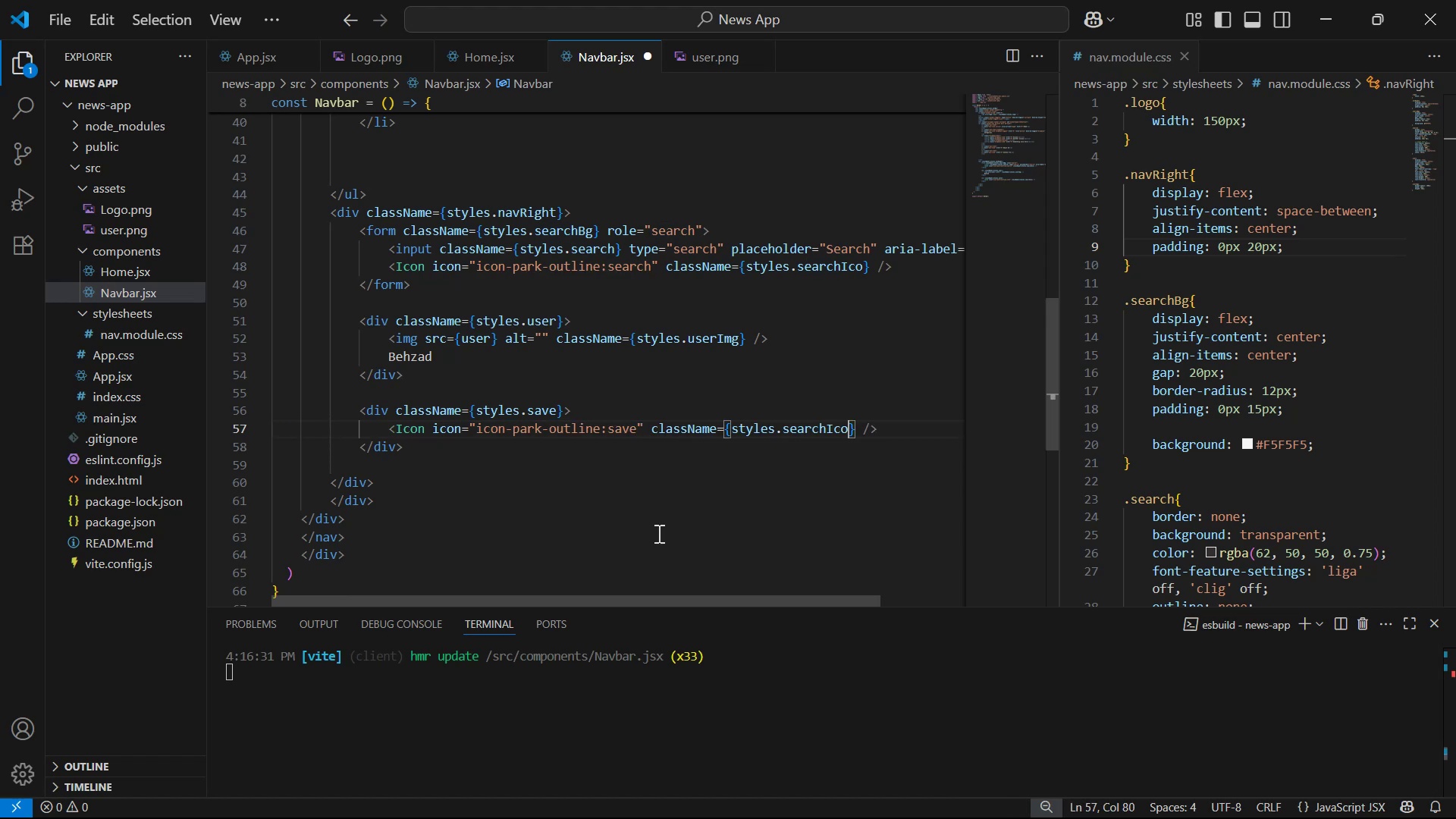 
key(ArrowLeft)
 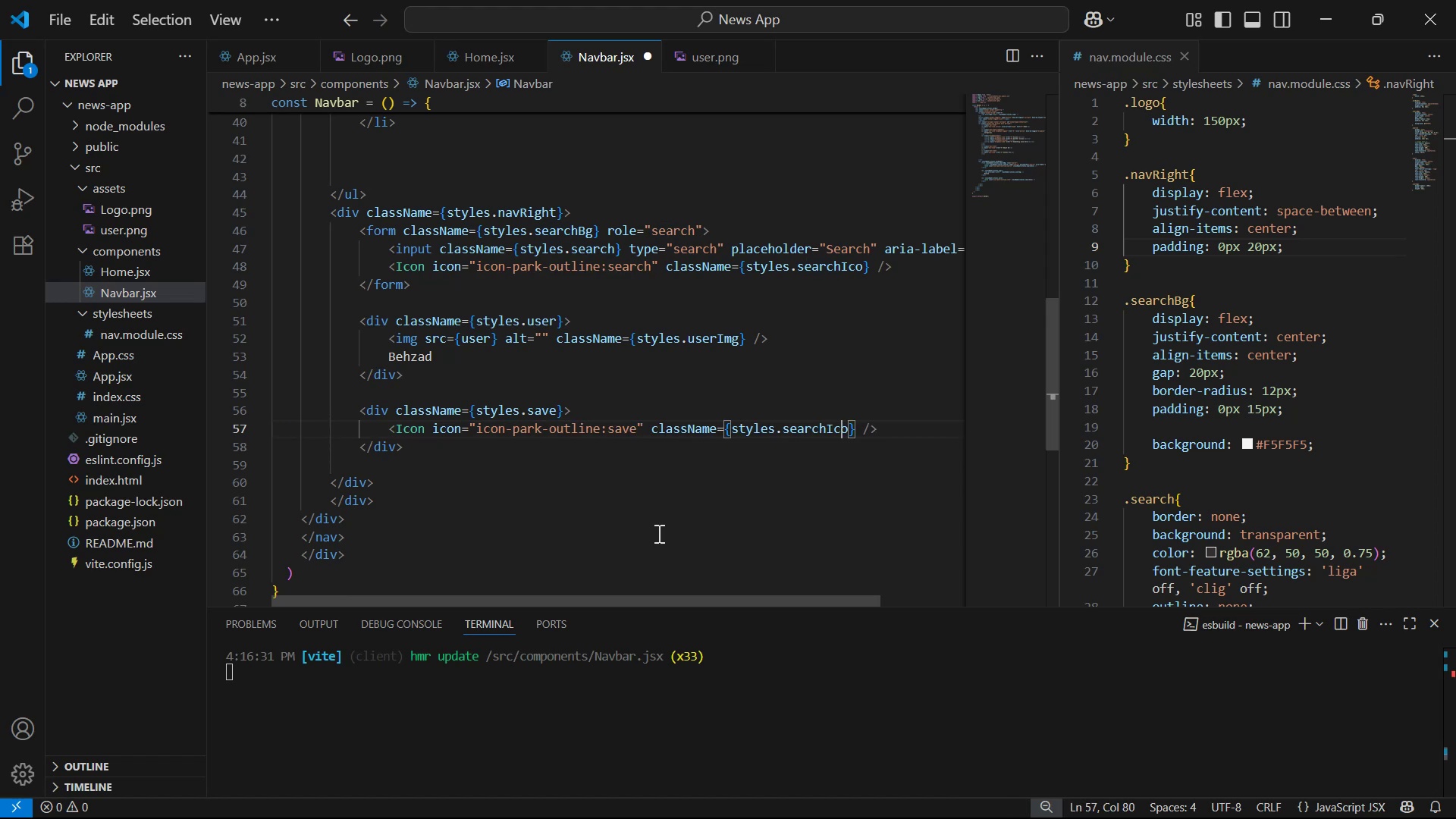 
key(ArrowLeft)
 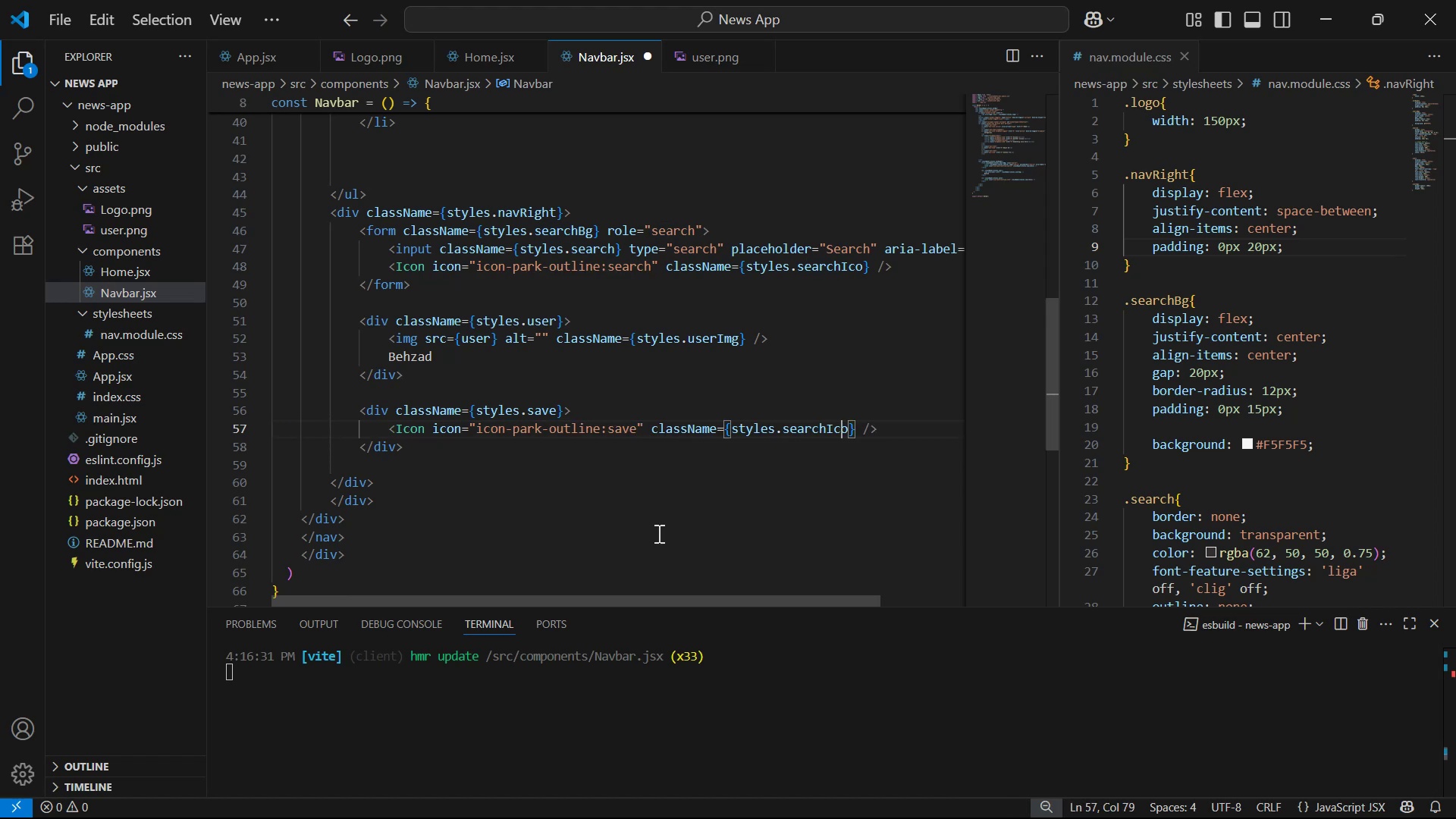 
key(ArrowLeft)
 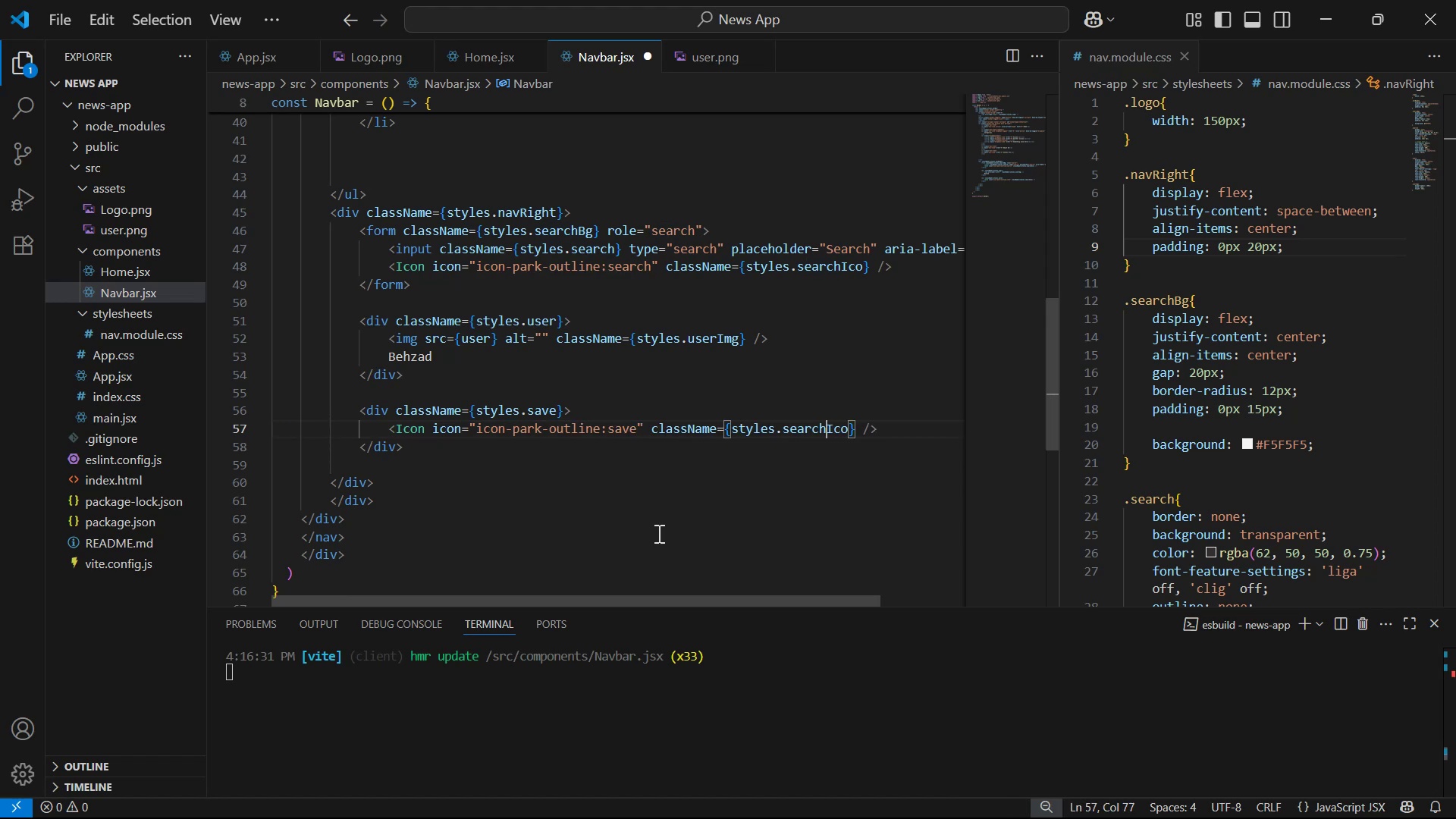 
key(Backspace)
key(Backspace)
key(Backspace)
key(Backspace)
key(Backspace)
key(Backspace)
type(save)
 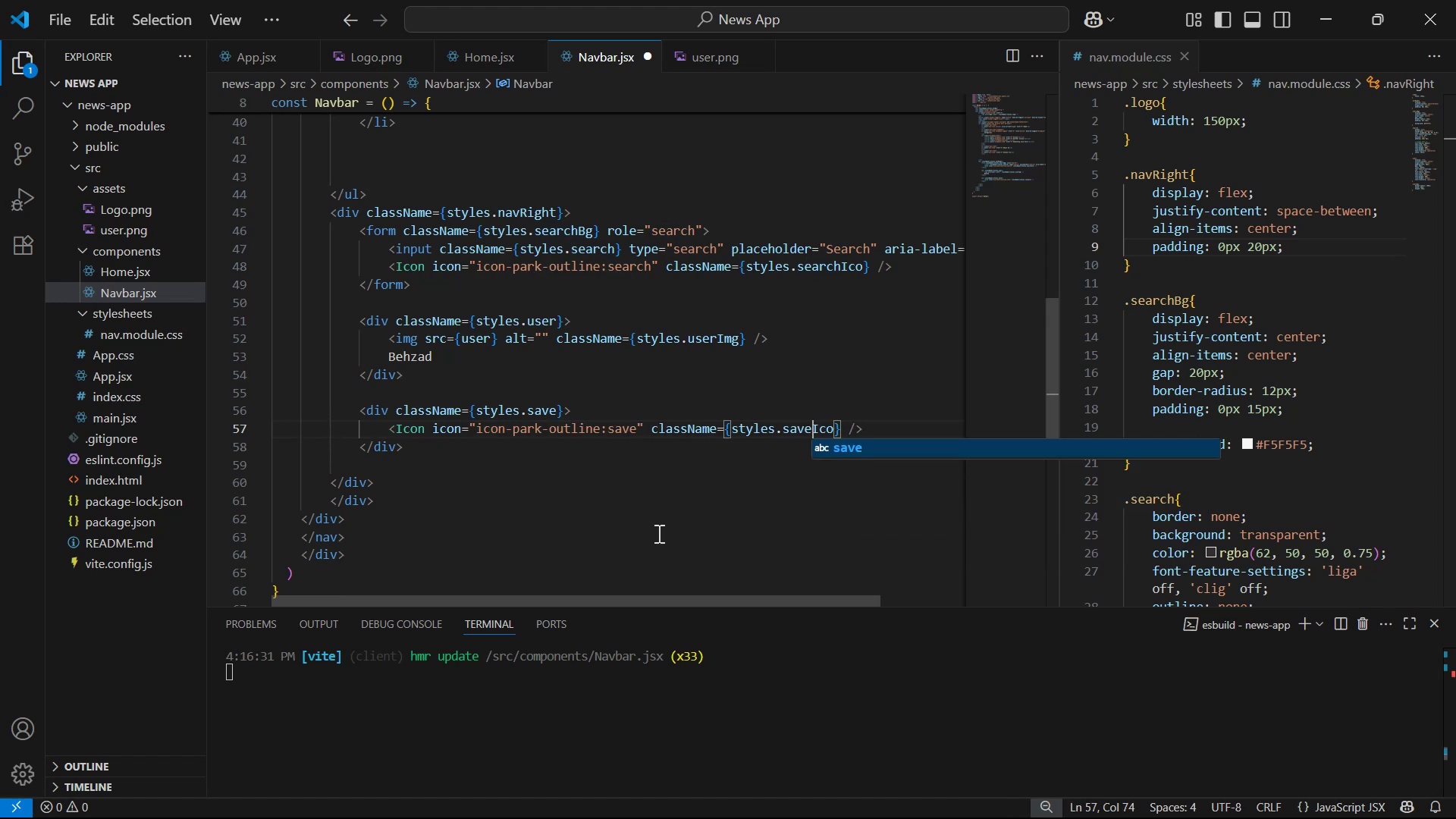 
key(Control+S)
 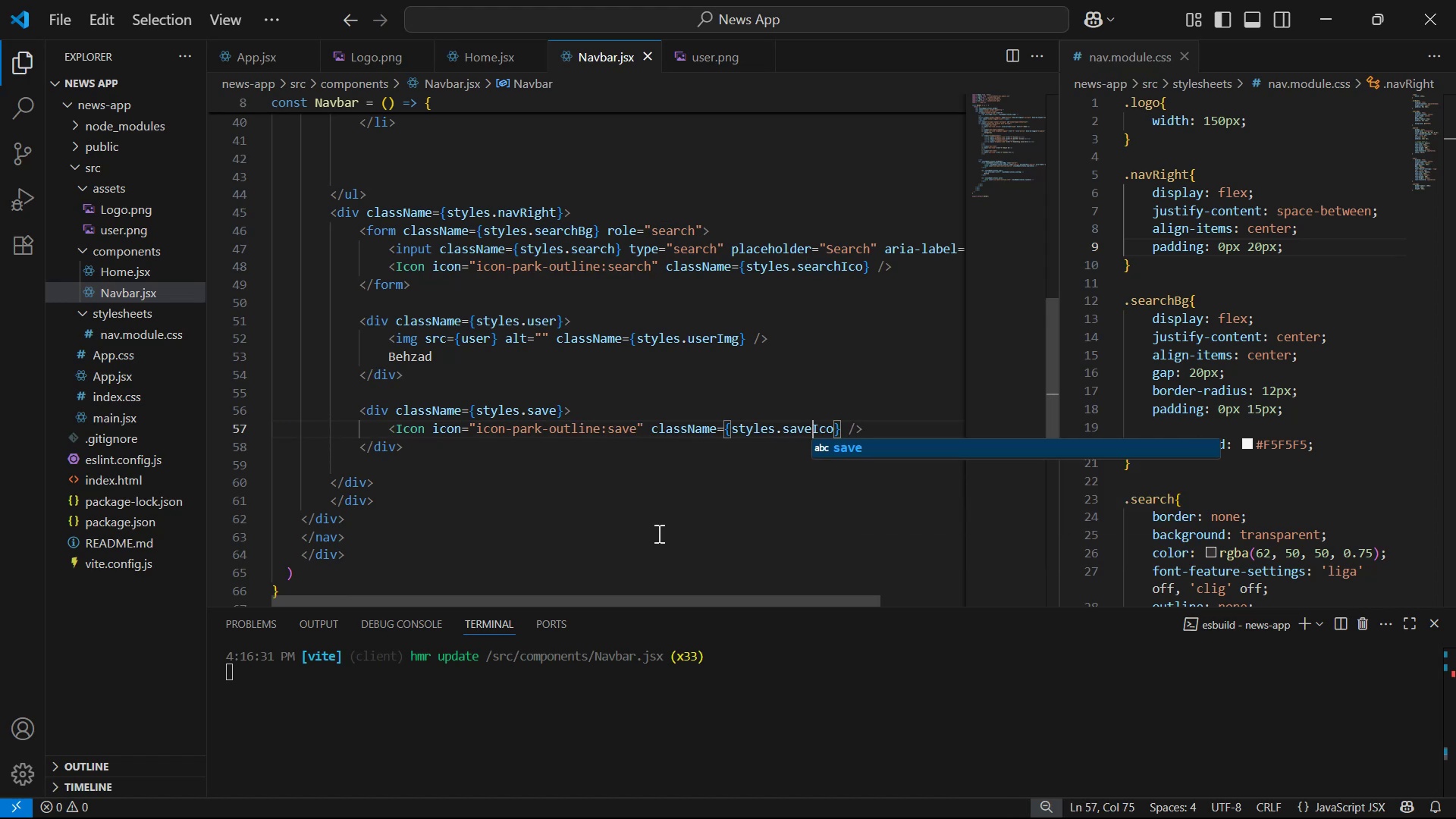 
key(Alt+Tab)
 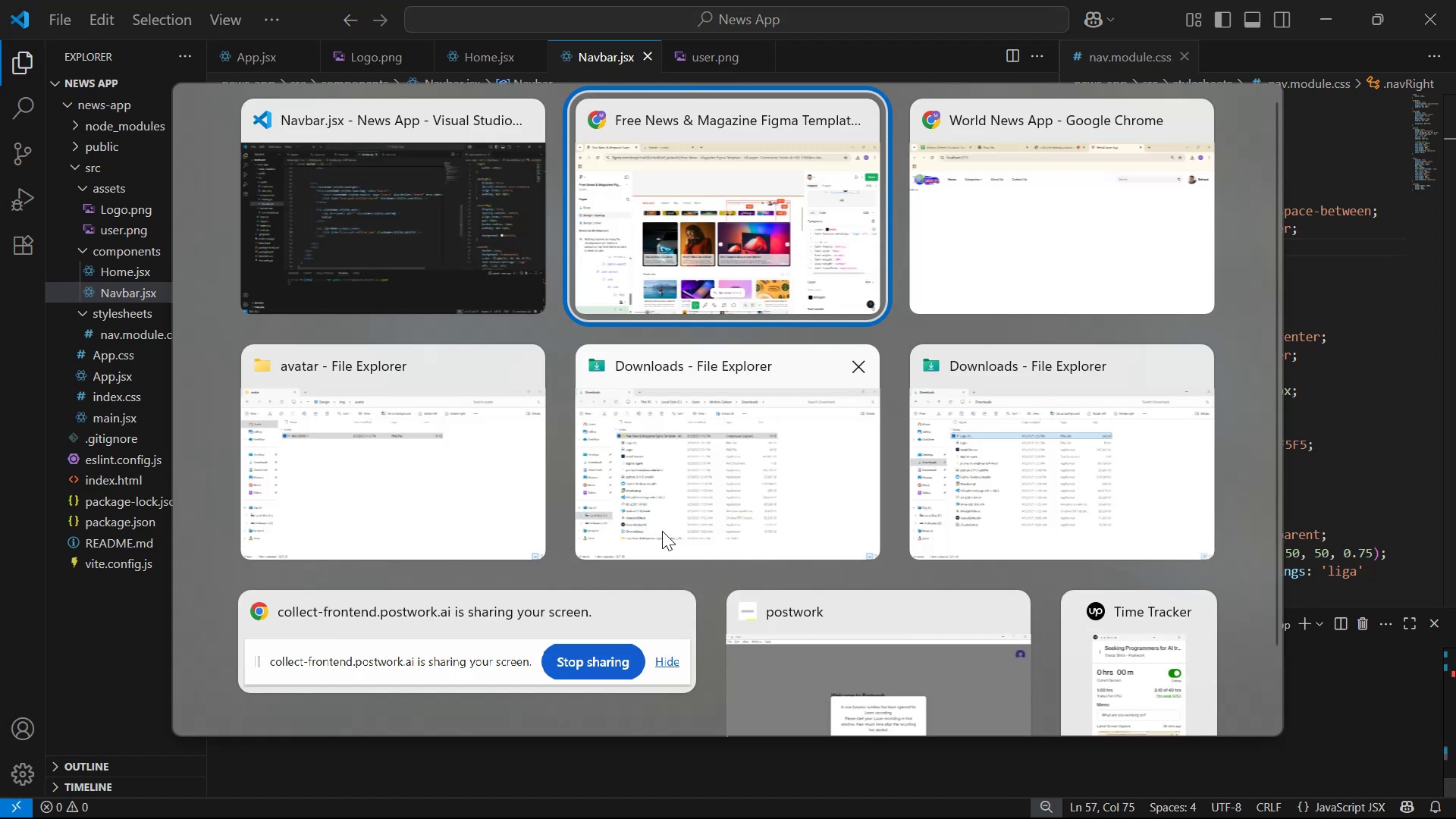 
key(Alt+Tab)
 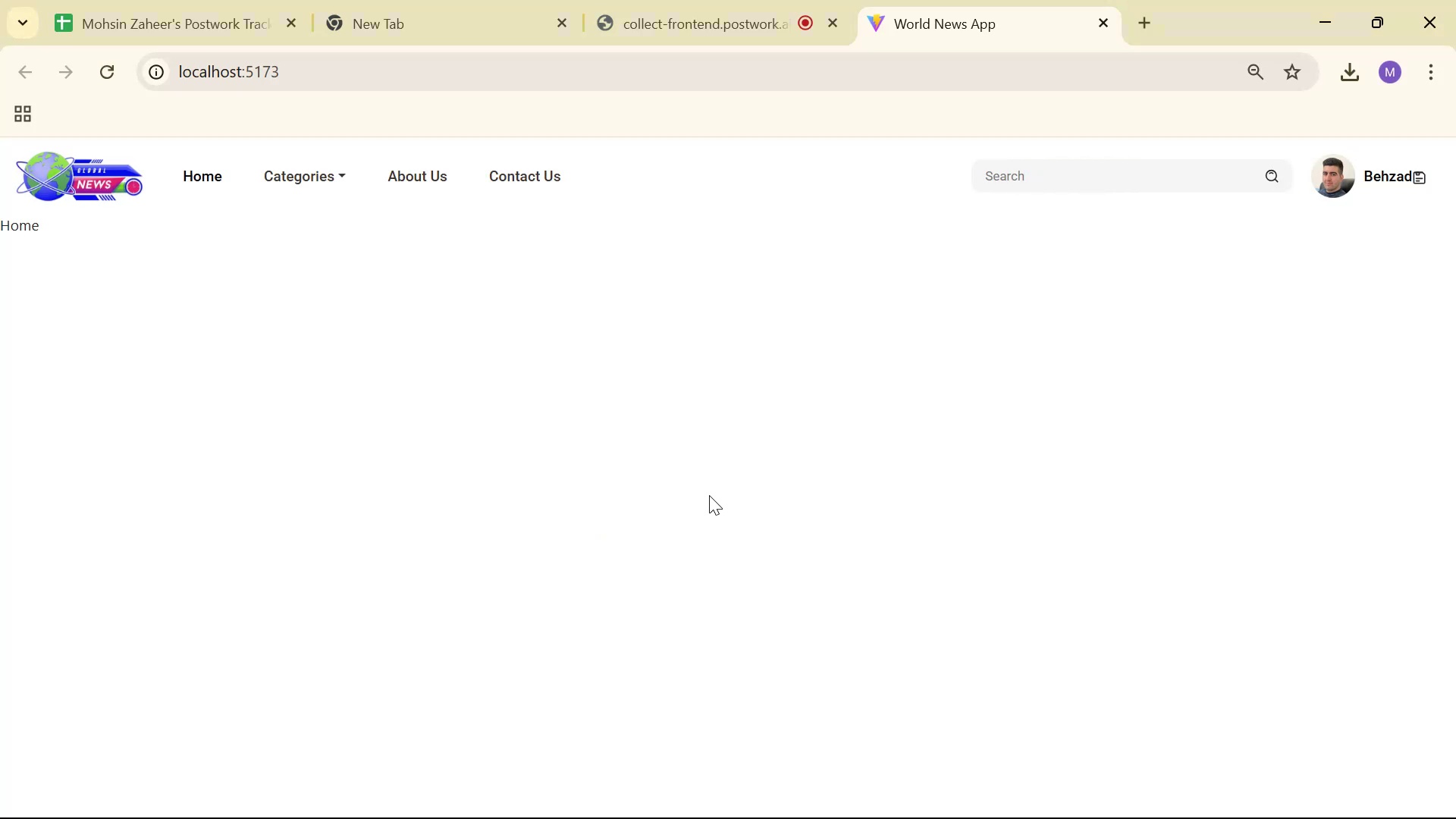 
key(Alt+AltLeft)
 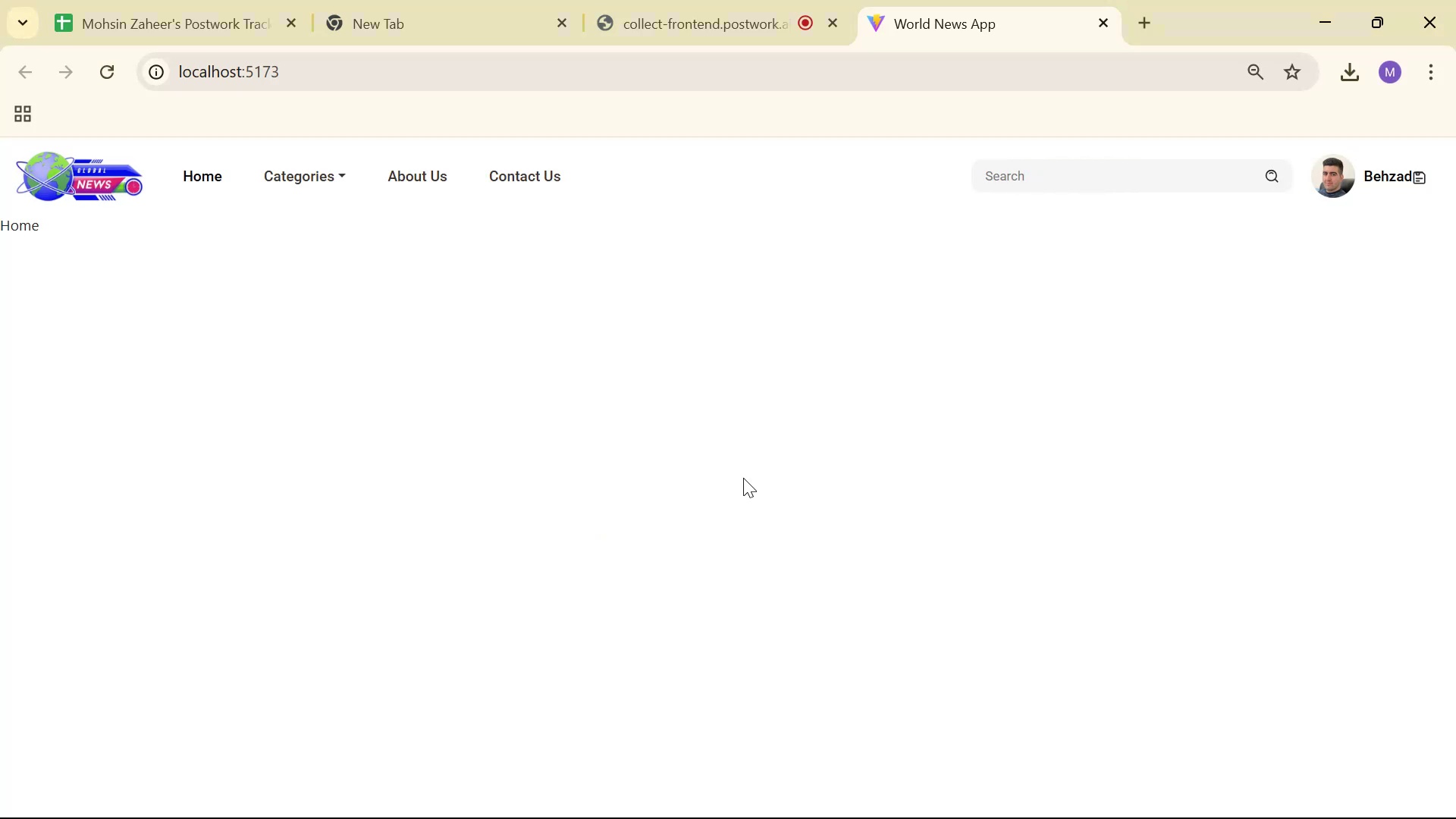 
key(Alt+Tab)
 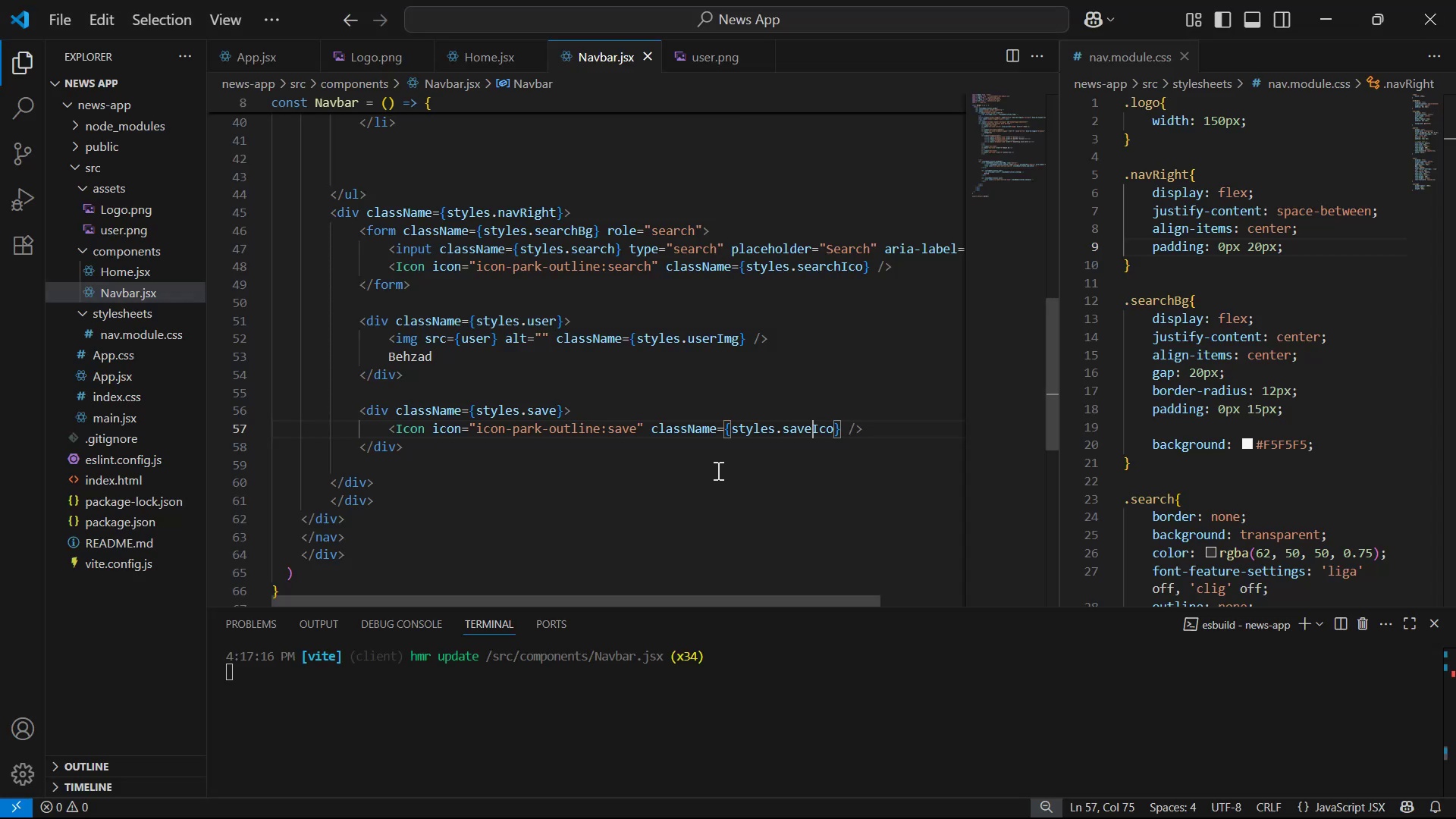 
key(Alt+Tab)
 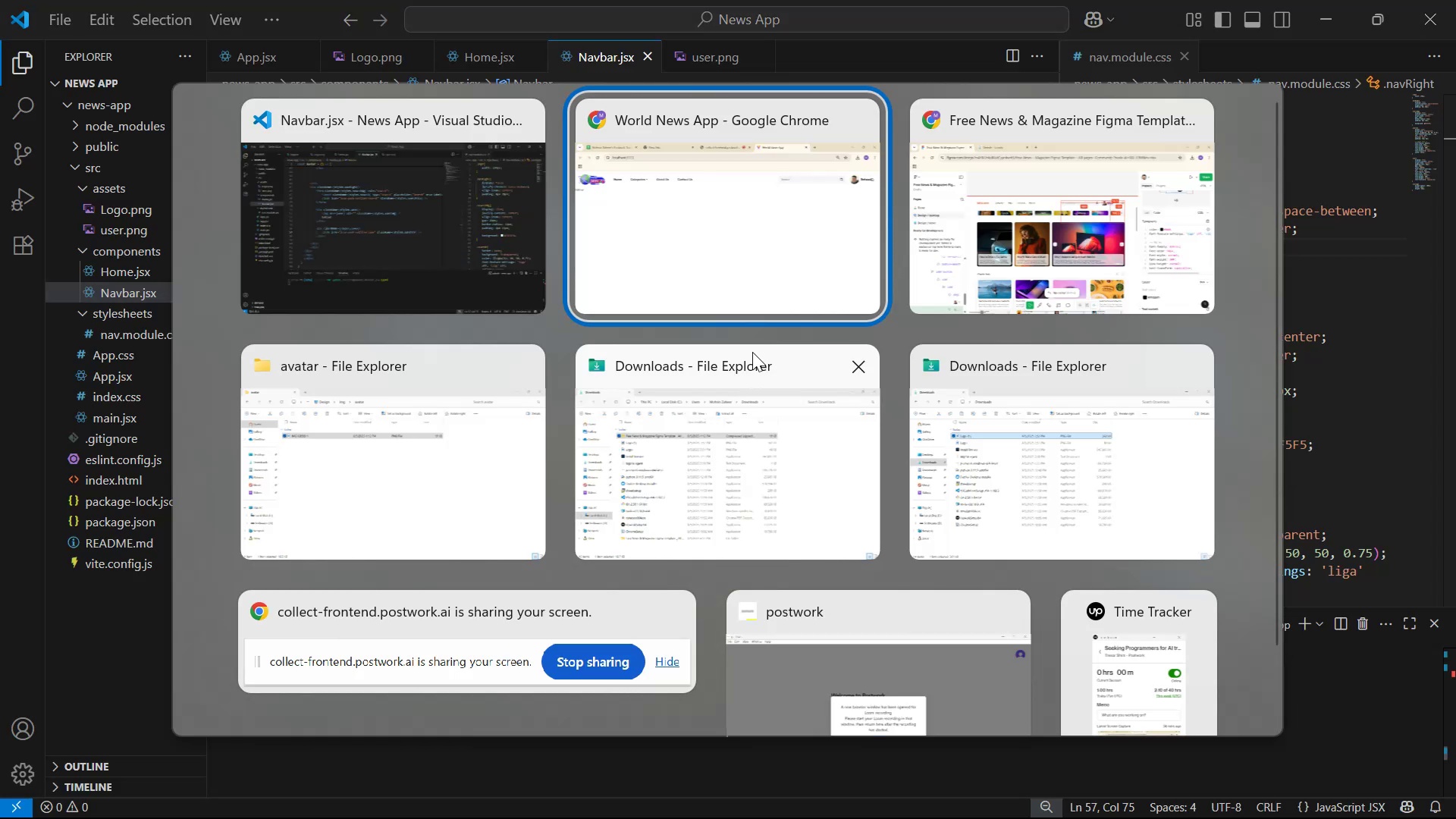 
key(Alt+Tab)
 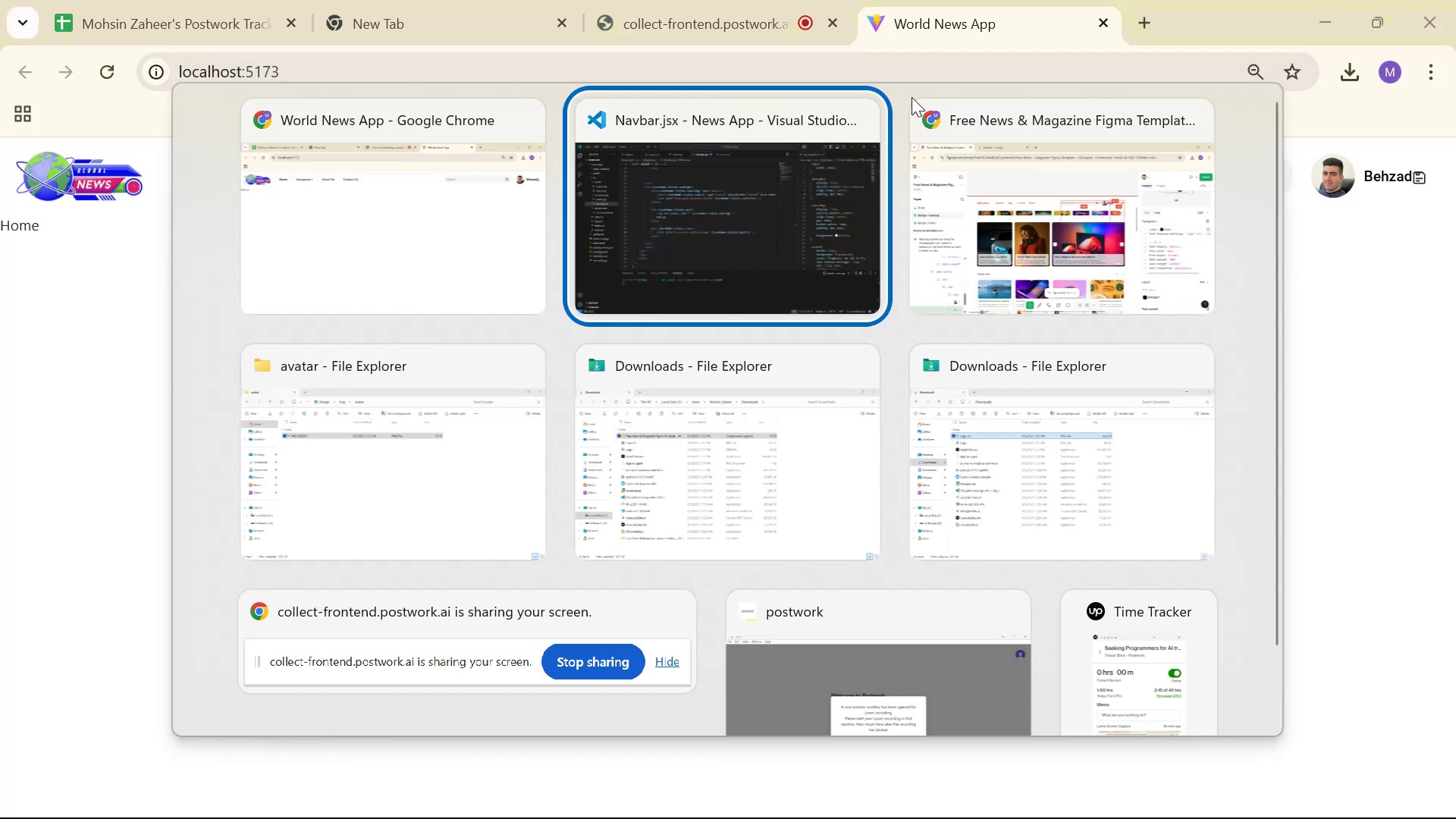 
key(Alt+Tab)
 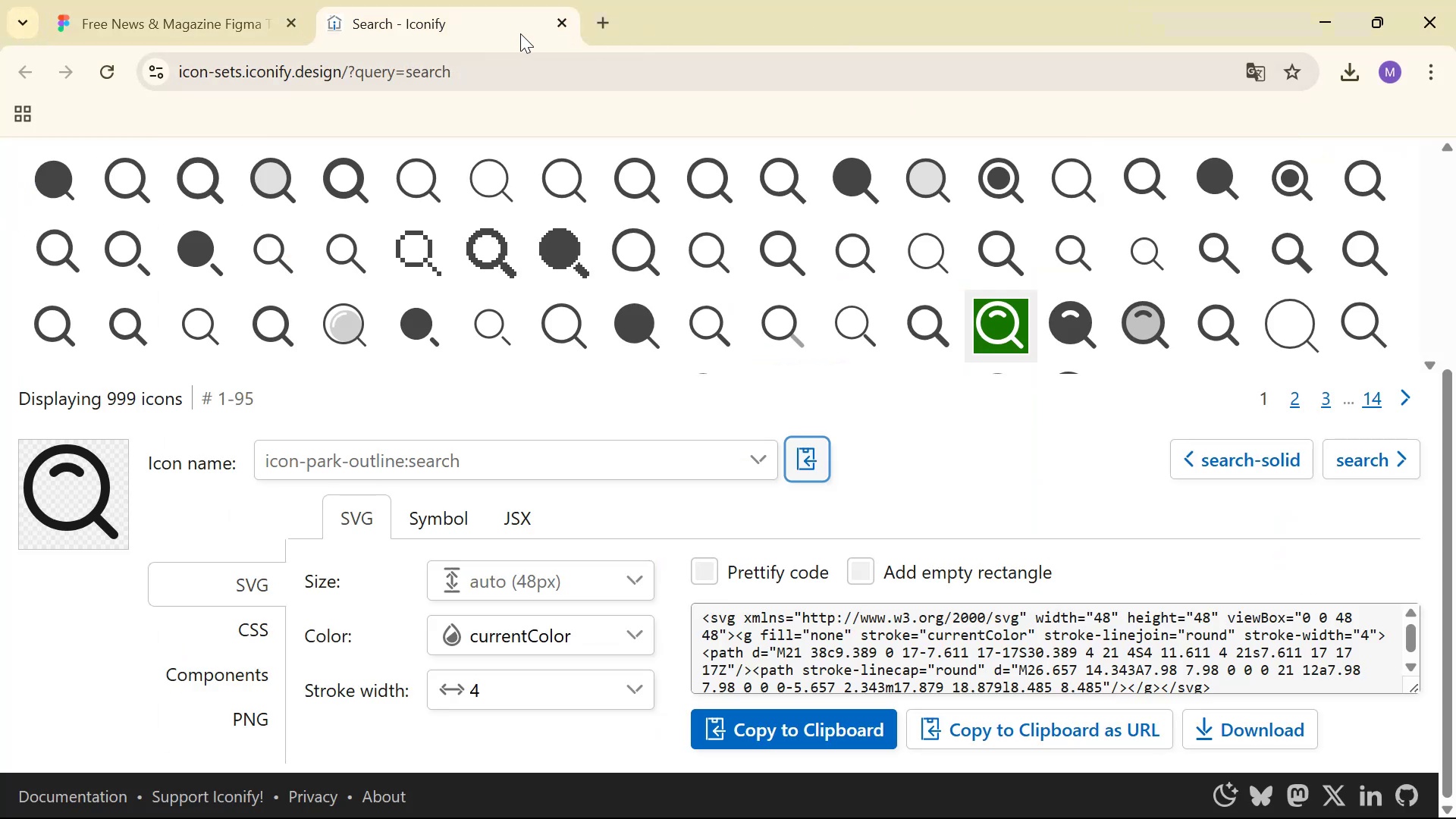 
scroll: coordinate [1415, 278], scroll_direction: up, amount: 8.0
 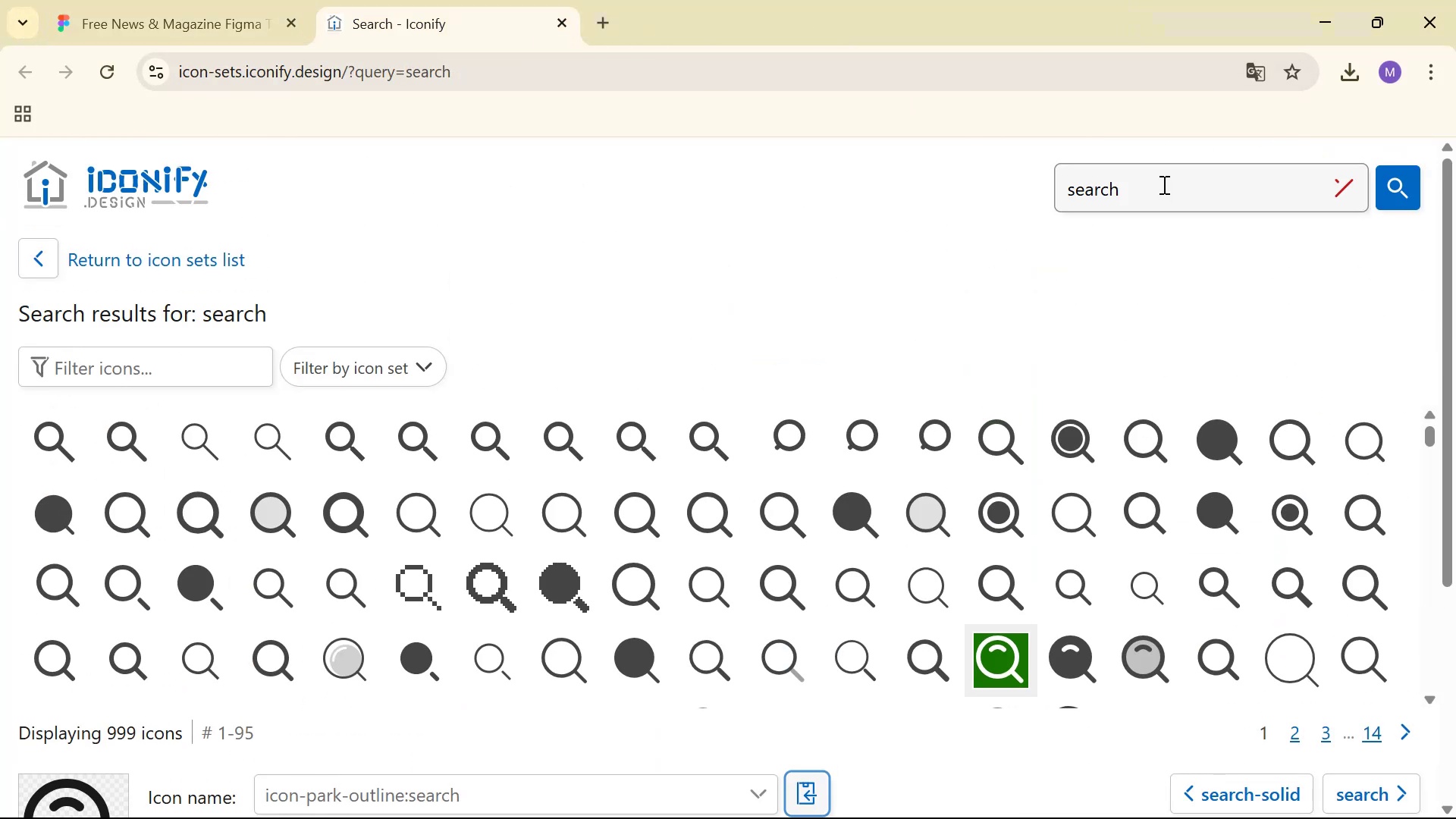 
double_click([1163, 184])
 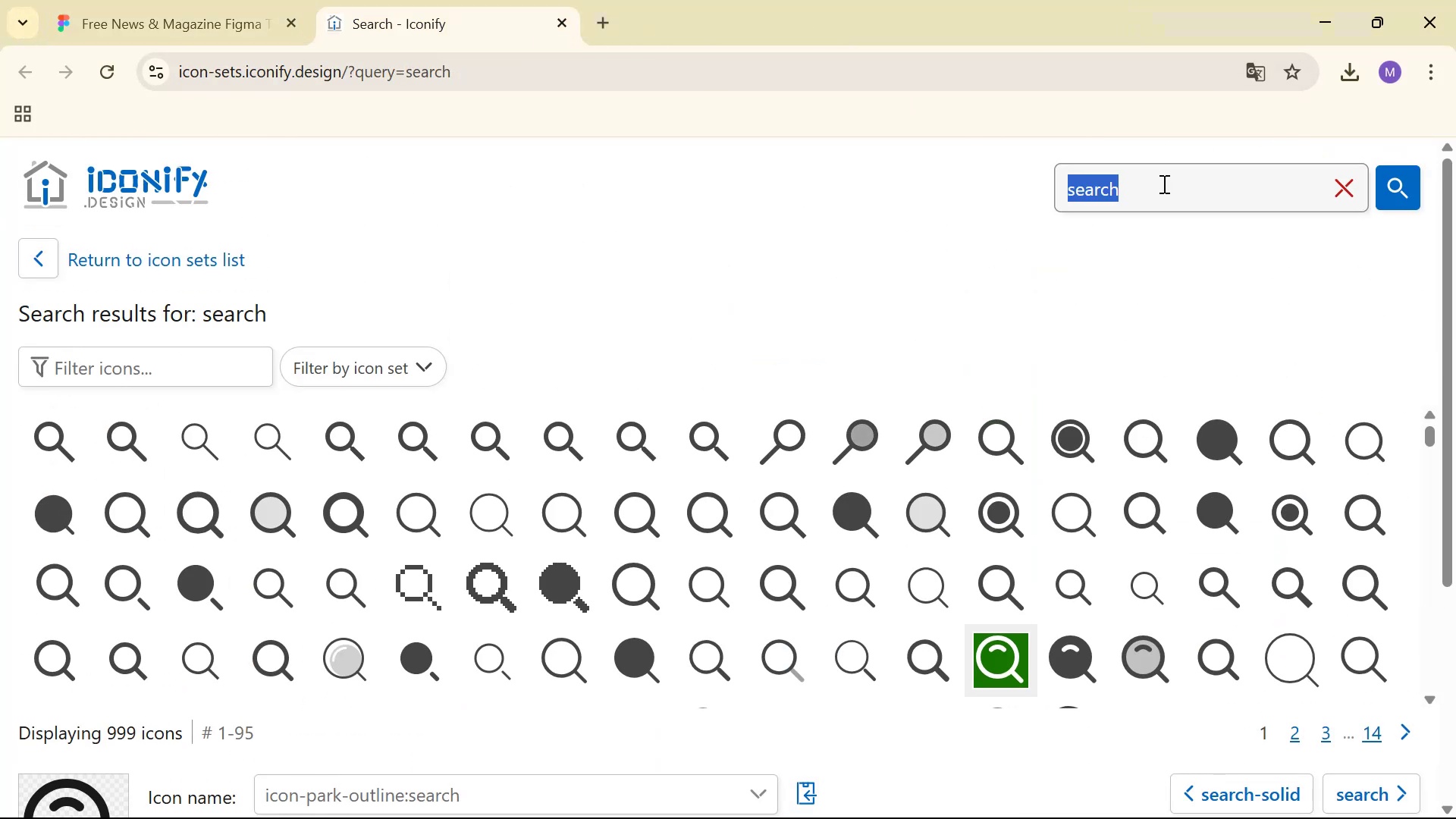 
type(save)
 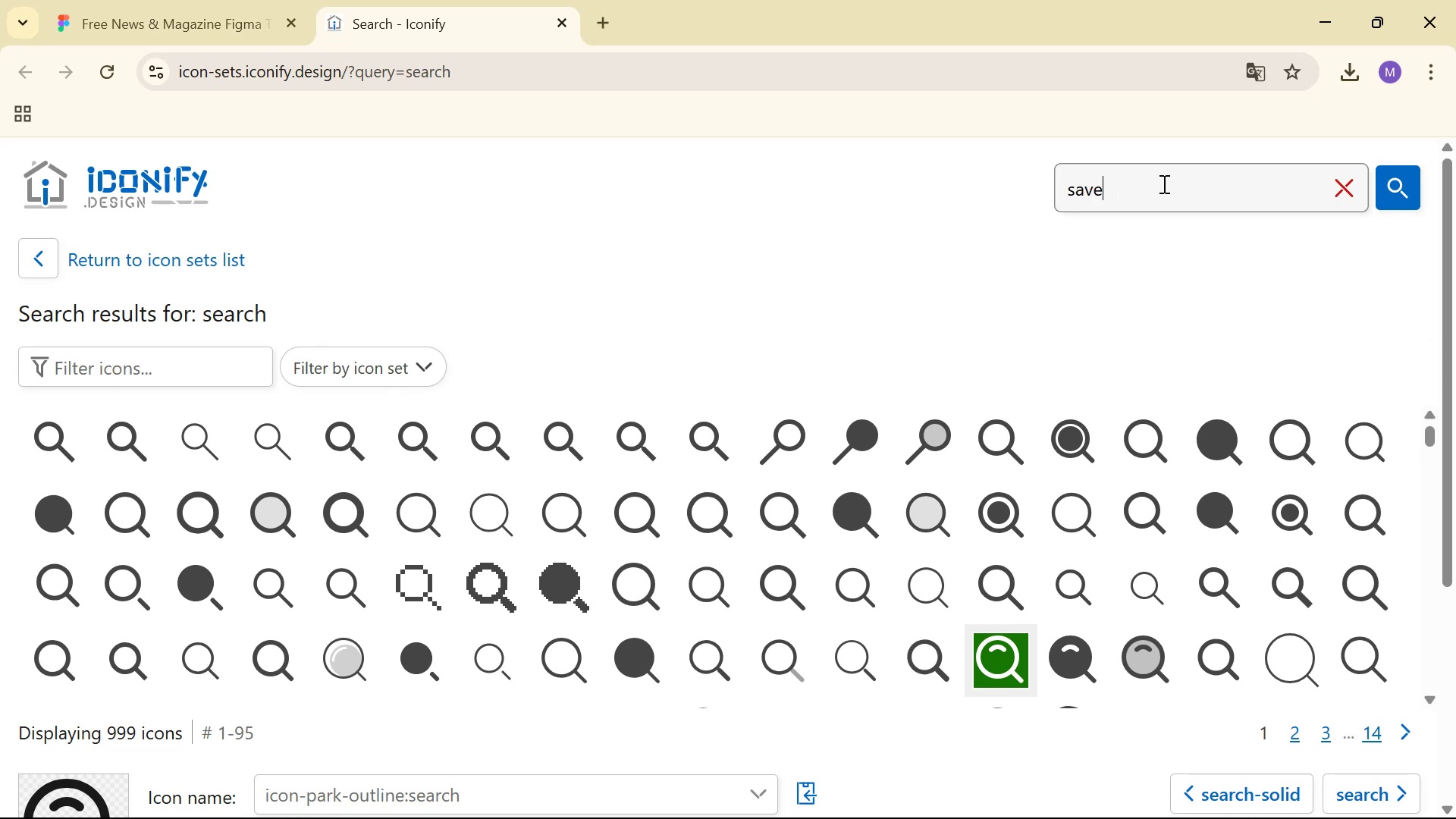 
key(Enter)
 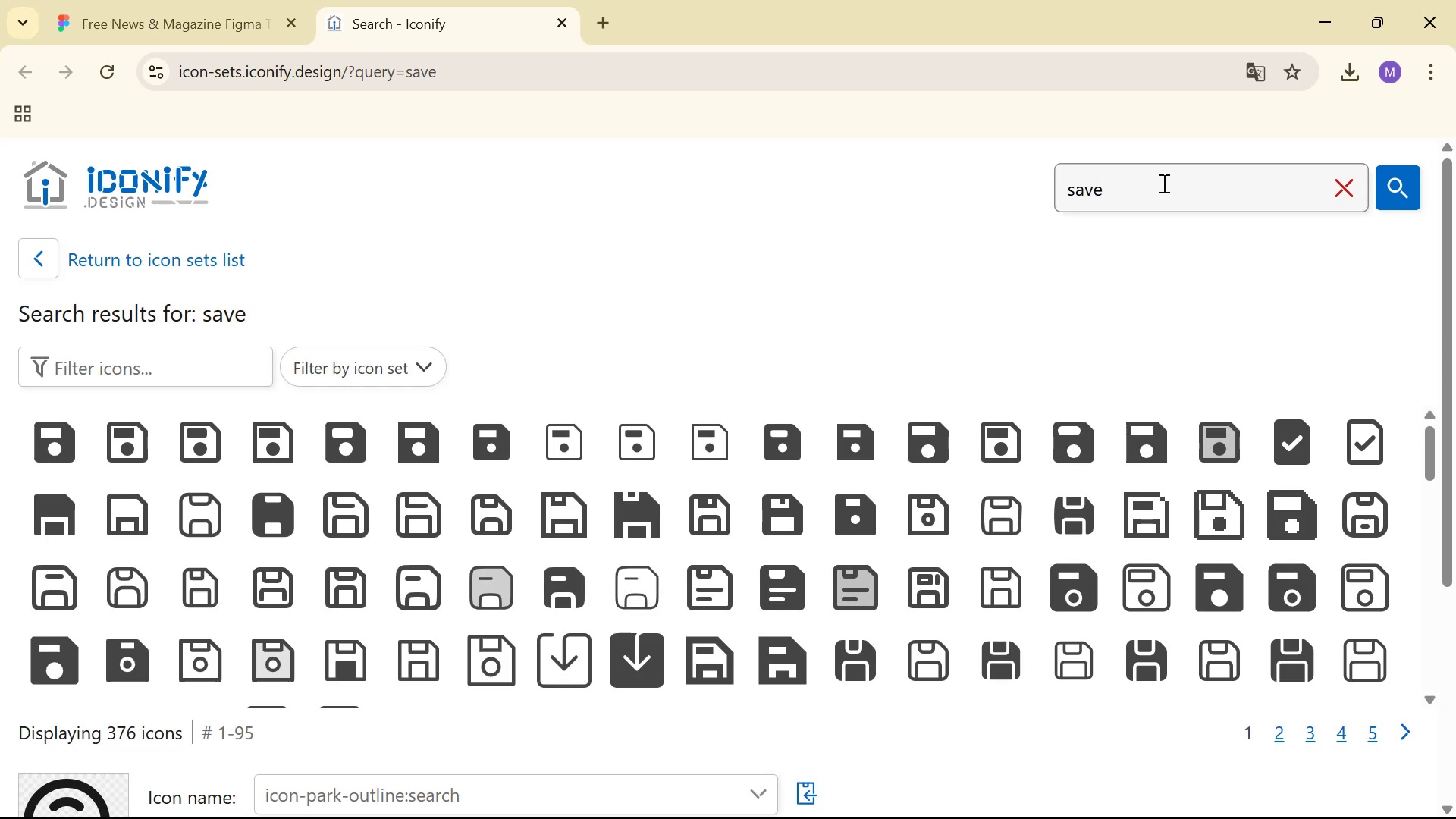 
scroll: coordinate [1262, 329], scroll_direction: down, amount: 6.0
 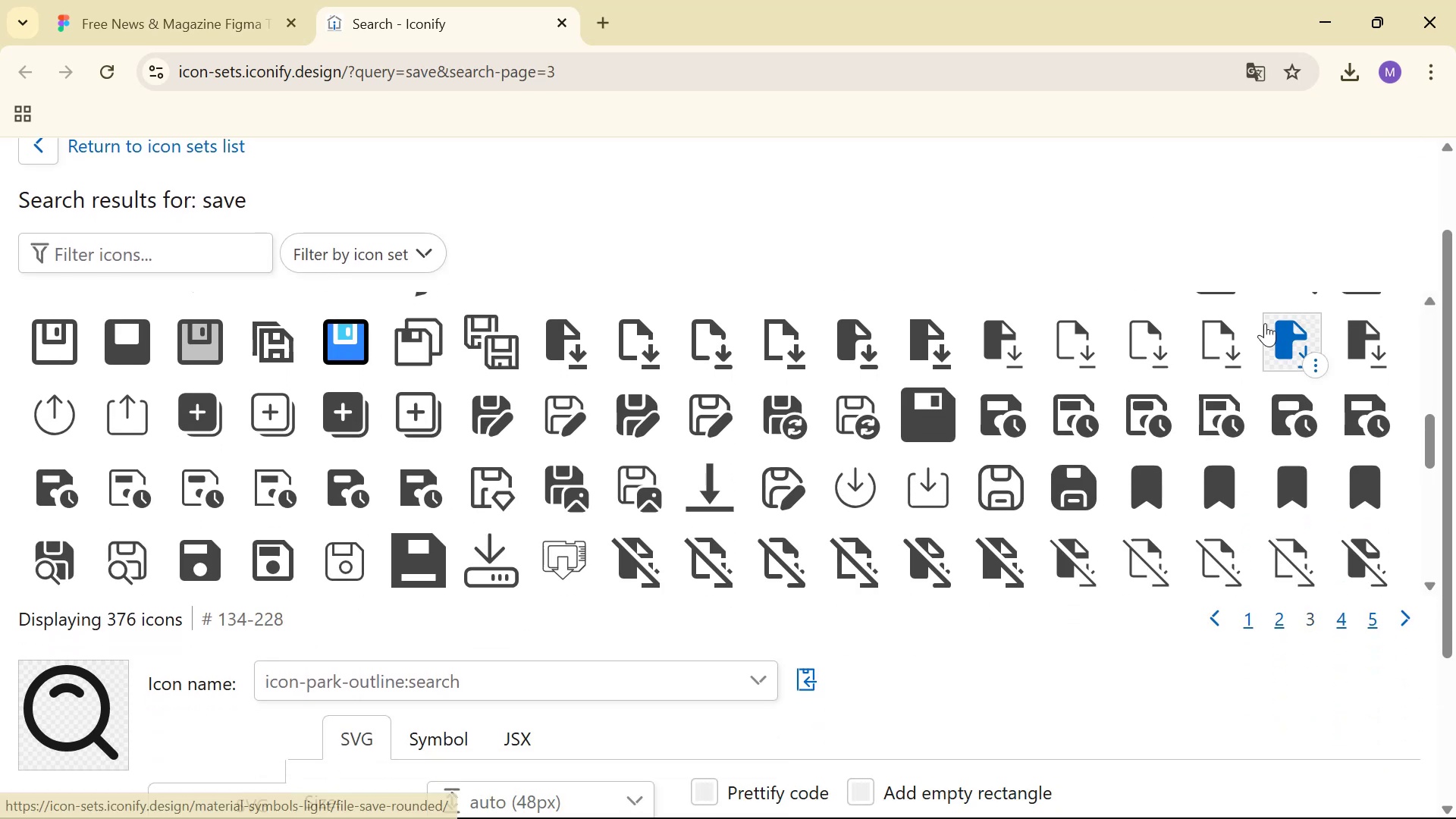 
scroll: coordinate [1267, 321], scroll_direction: down, amount: 1.0
 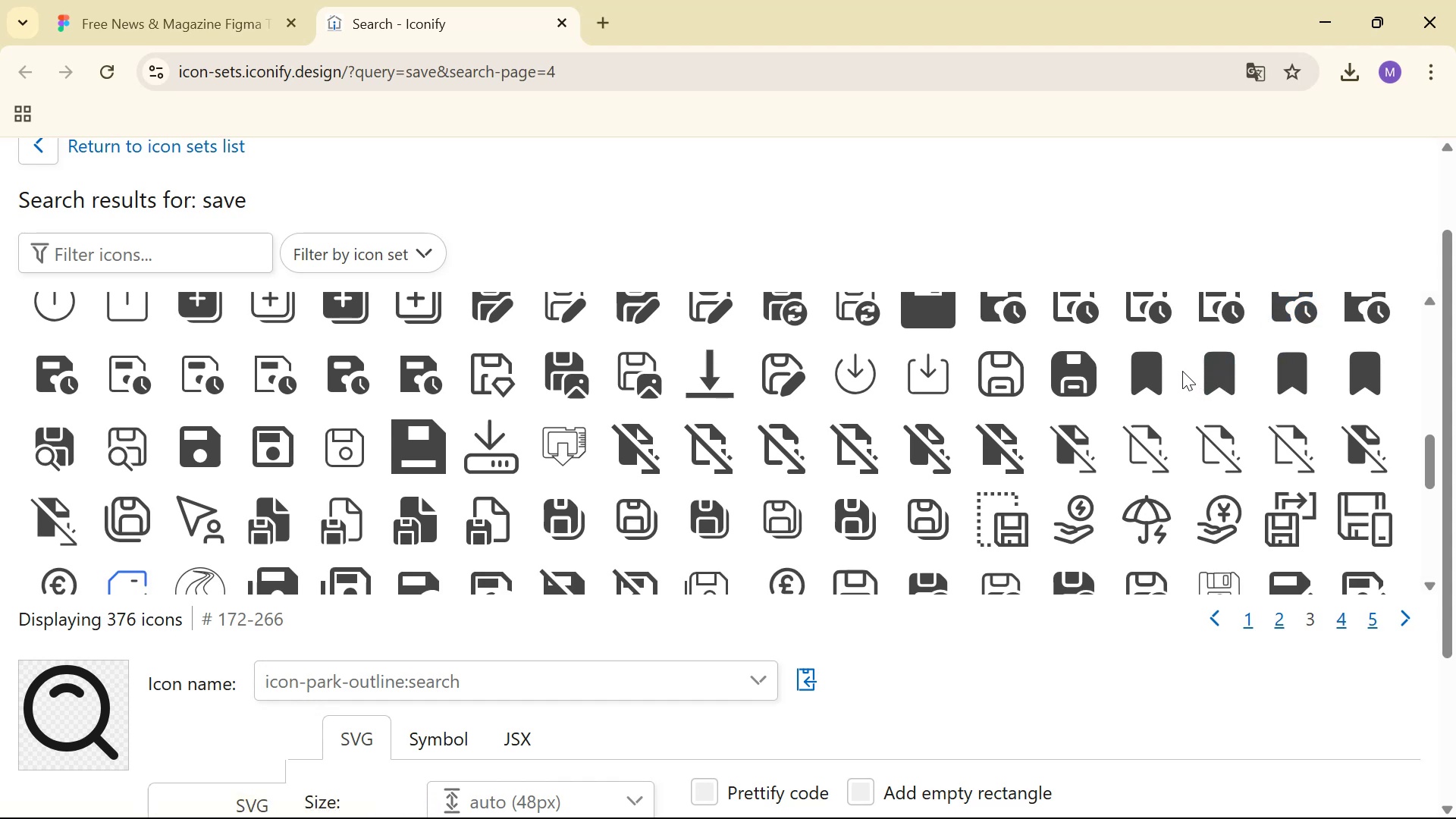 
left_click([1181, 371])
 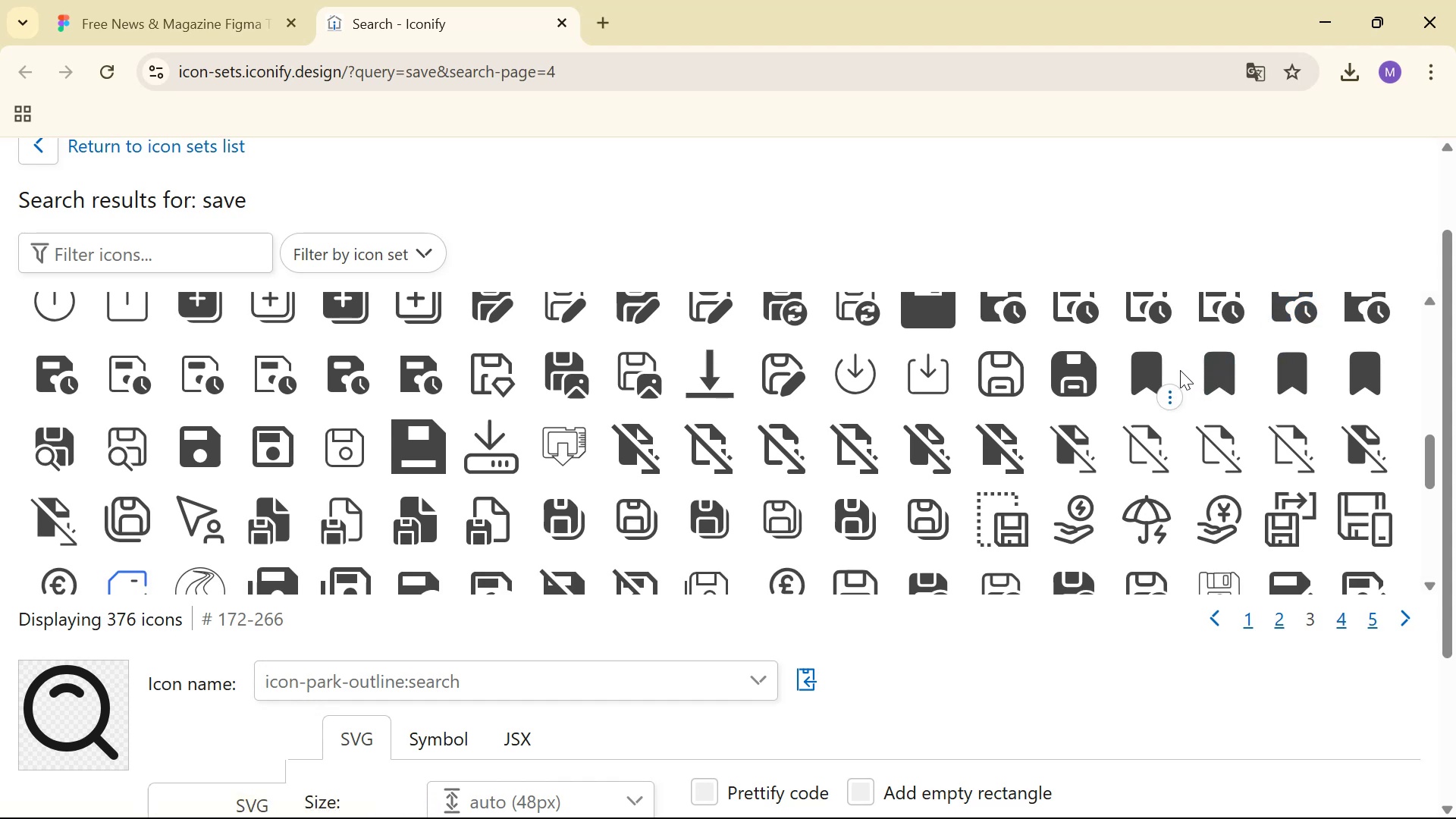 
mouse_move([1141, 386])
 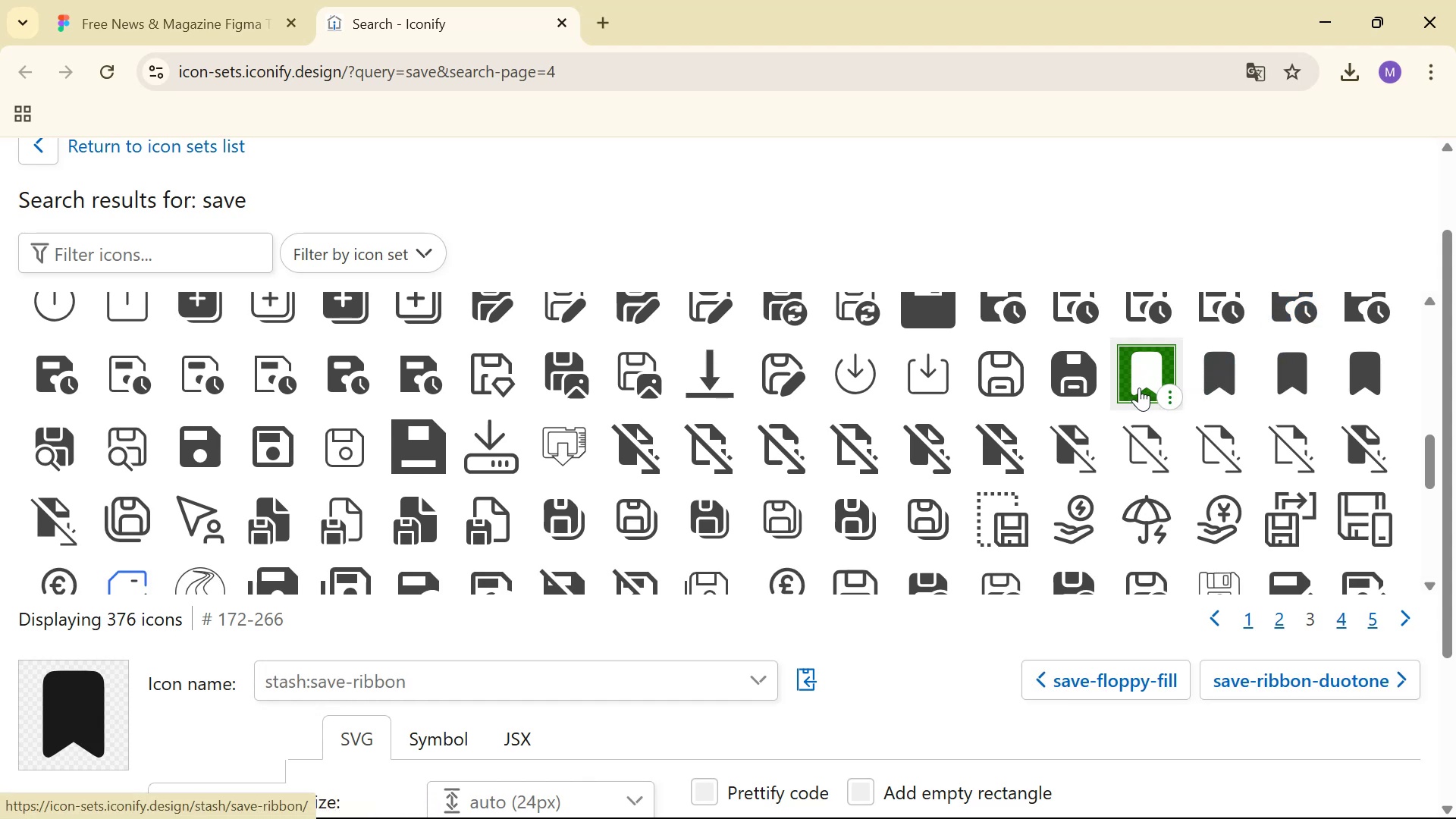 
scroll: coordinate [1143, 381], scroll_direction: down, amount: 1.0
 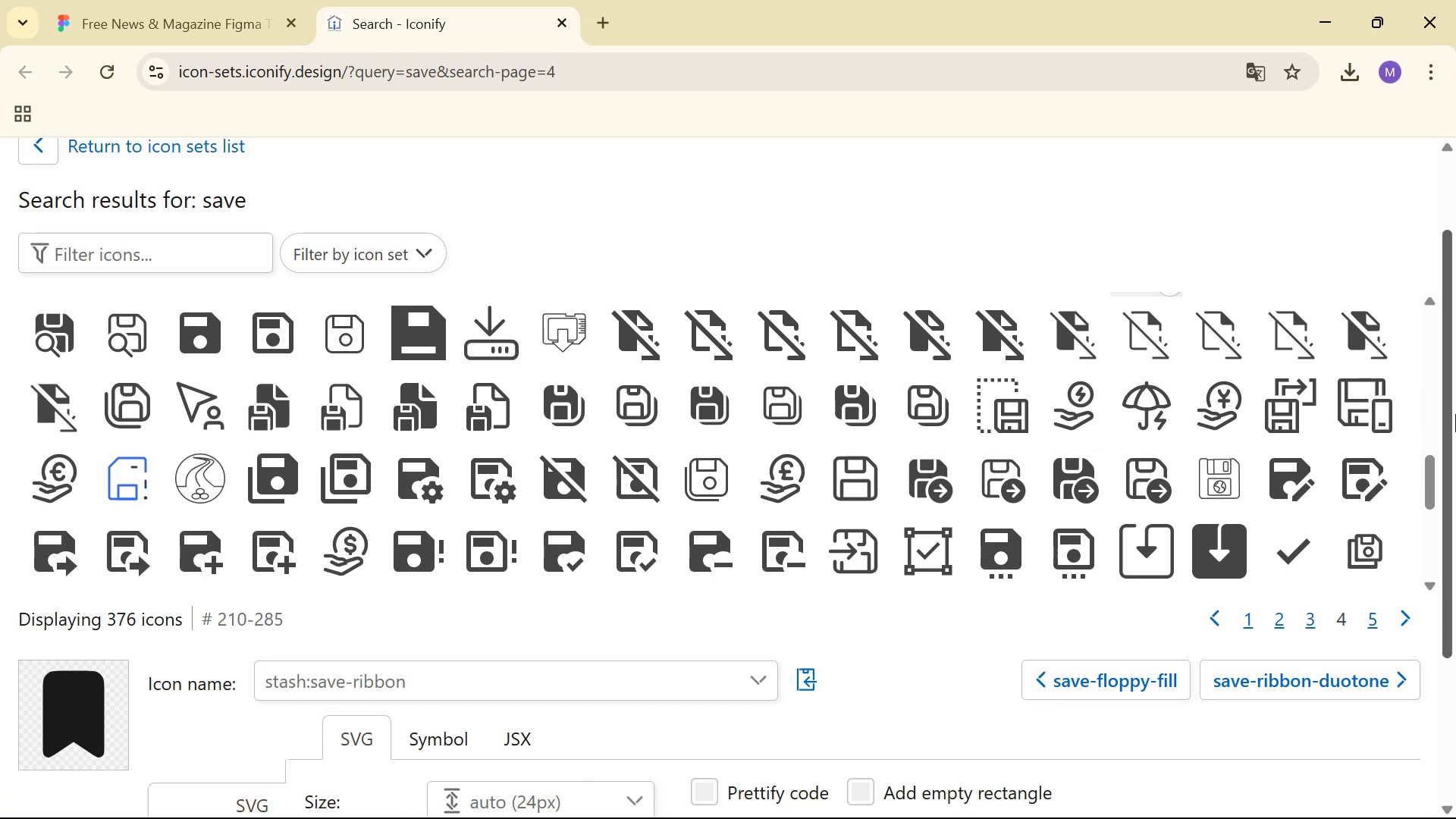 
scroll: coordinate [1450, 403], scroll_direction: up, amount: 4.0
 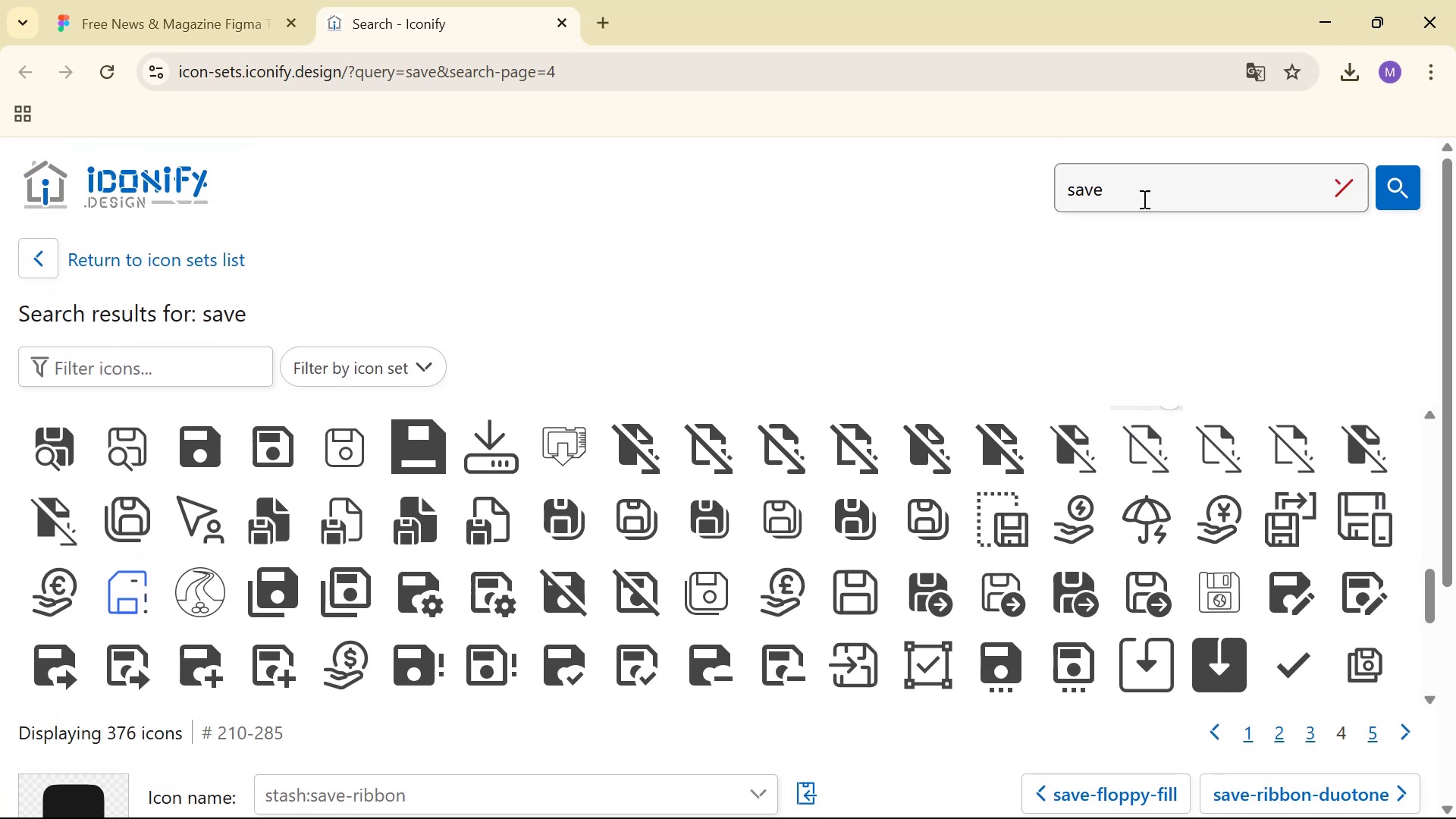 
double_click([1144, 197])
 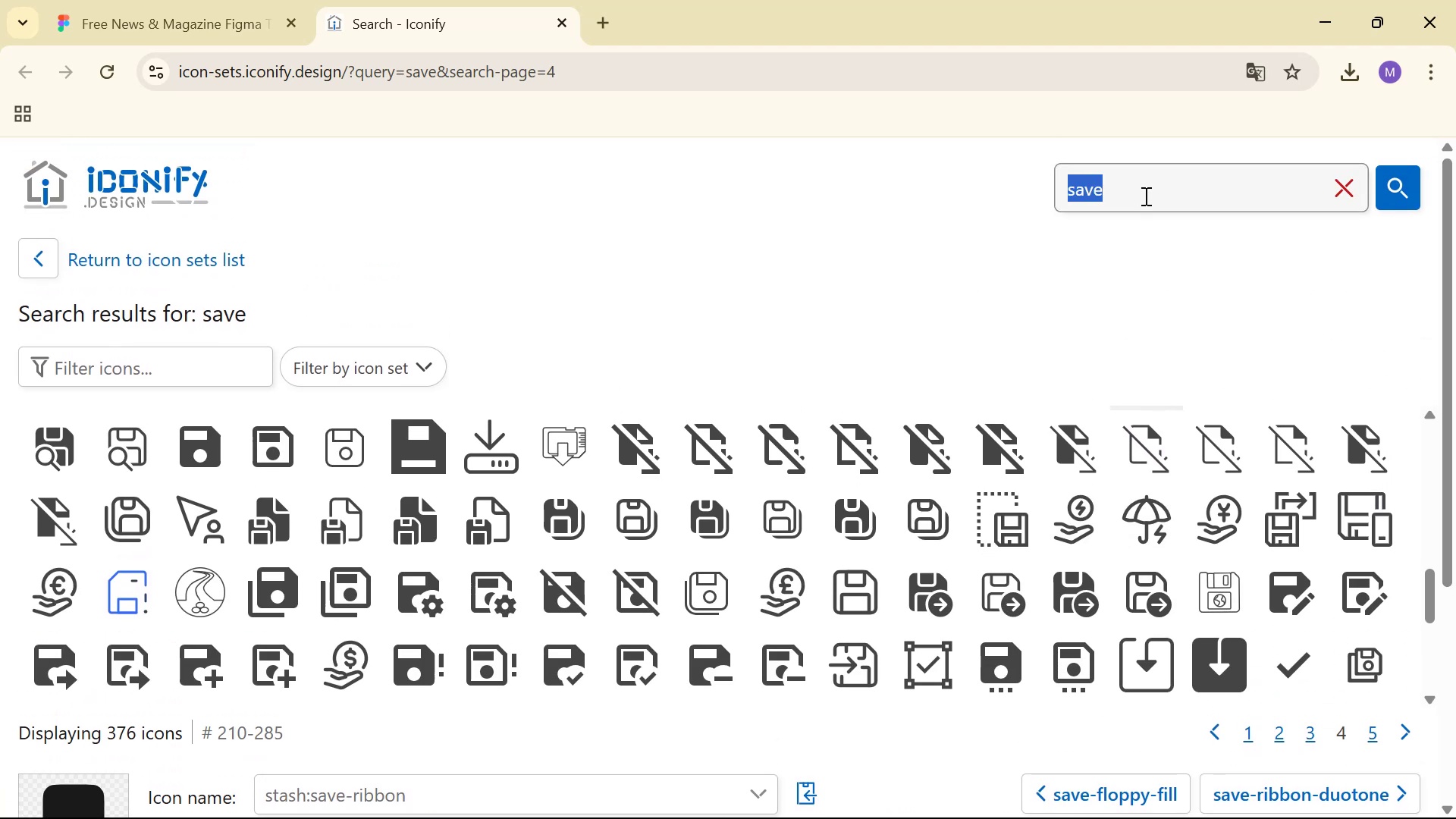 
type(rii)
key(Backspace)
type(bbon)
 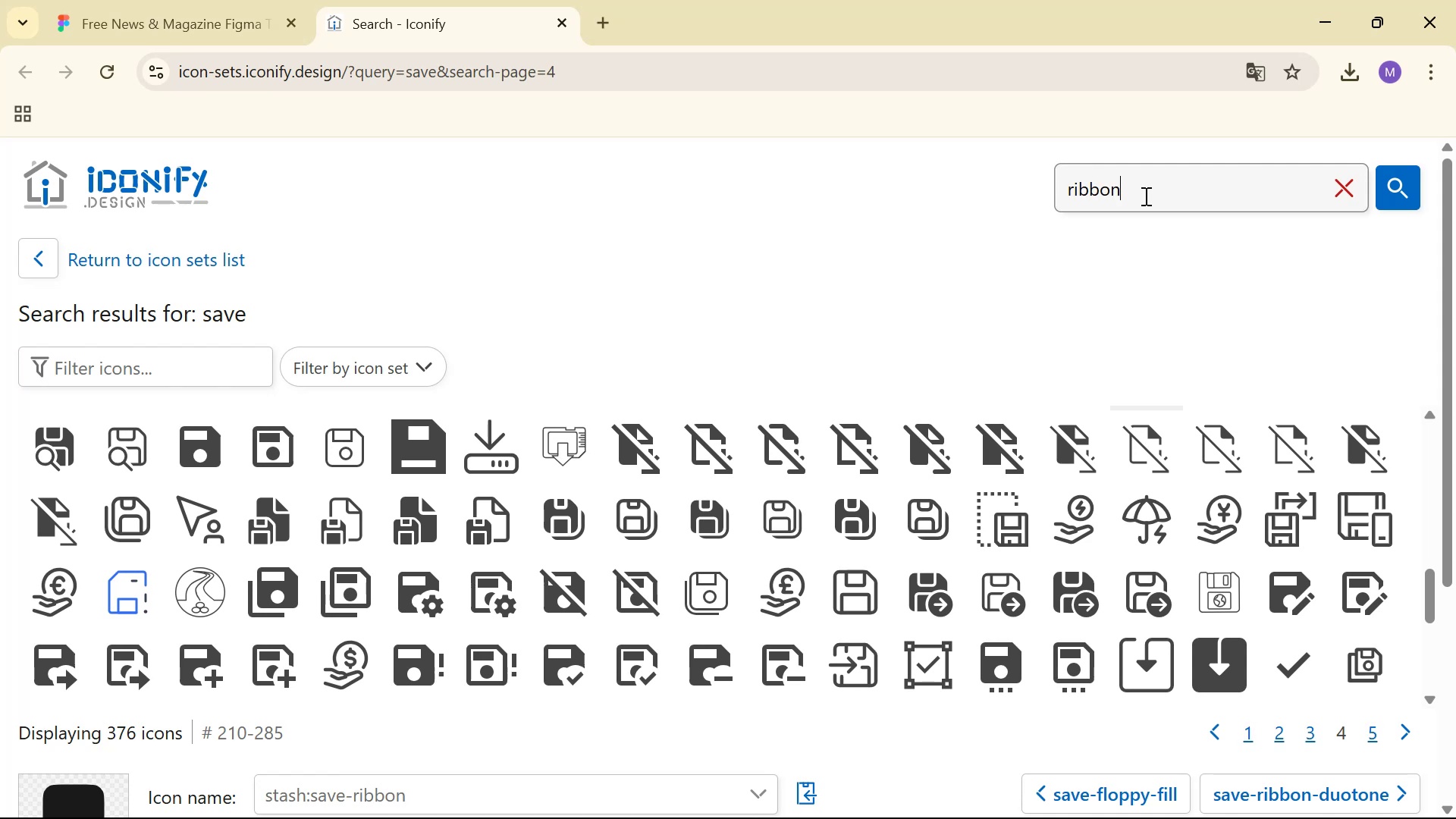 
key(Enter)
 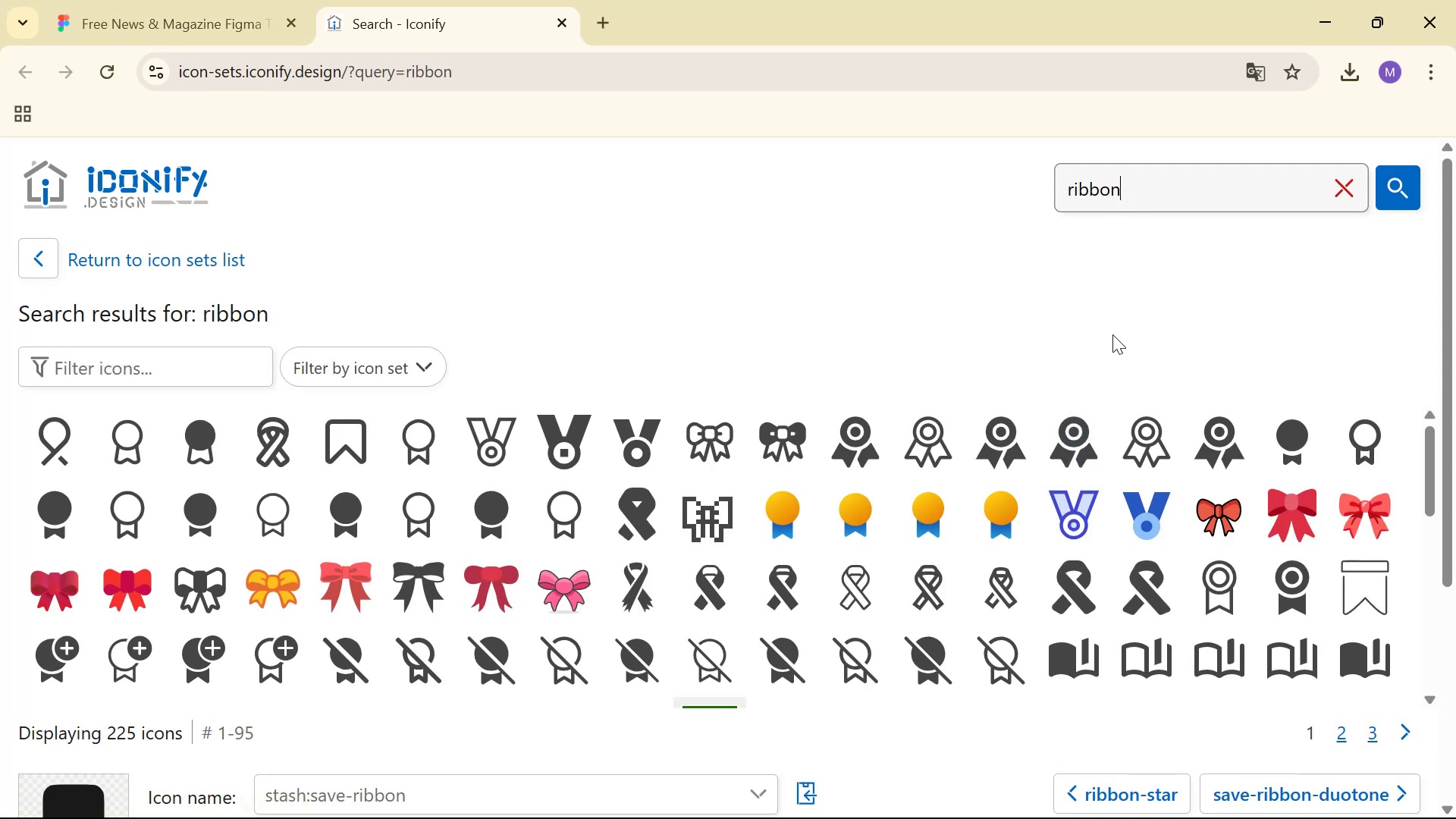 
scroll: coordinate [1182, 457], scroll_direction: down, amount: 5.0
 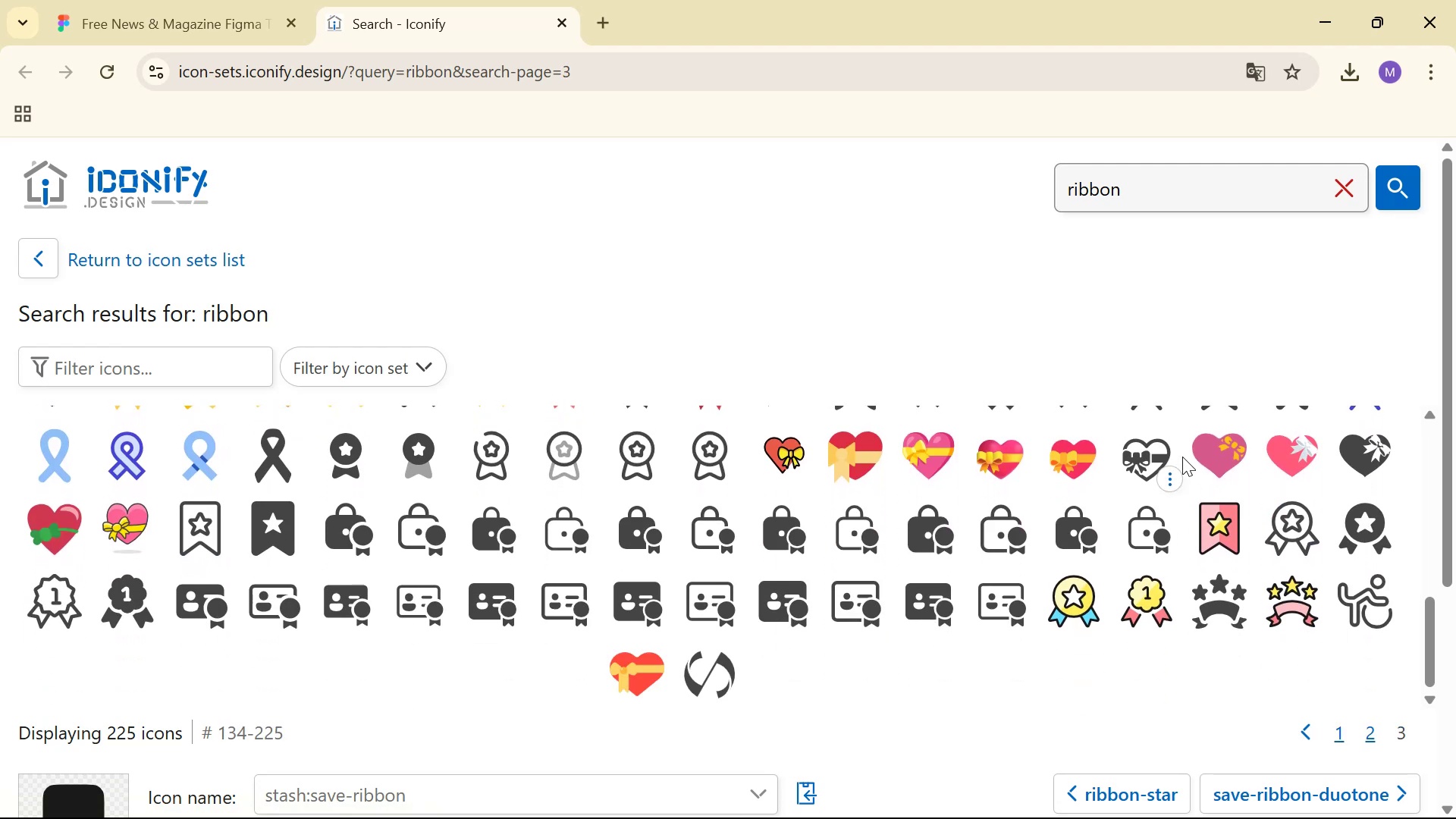 
scroll: coordinate [1183, 457], scroll_direction: down, amount: 1.0
 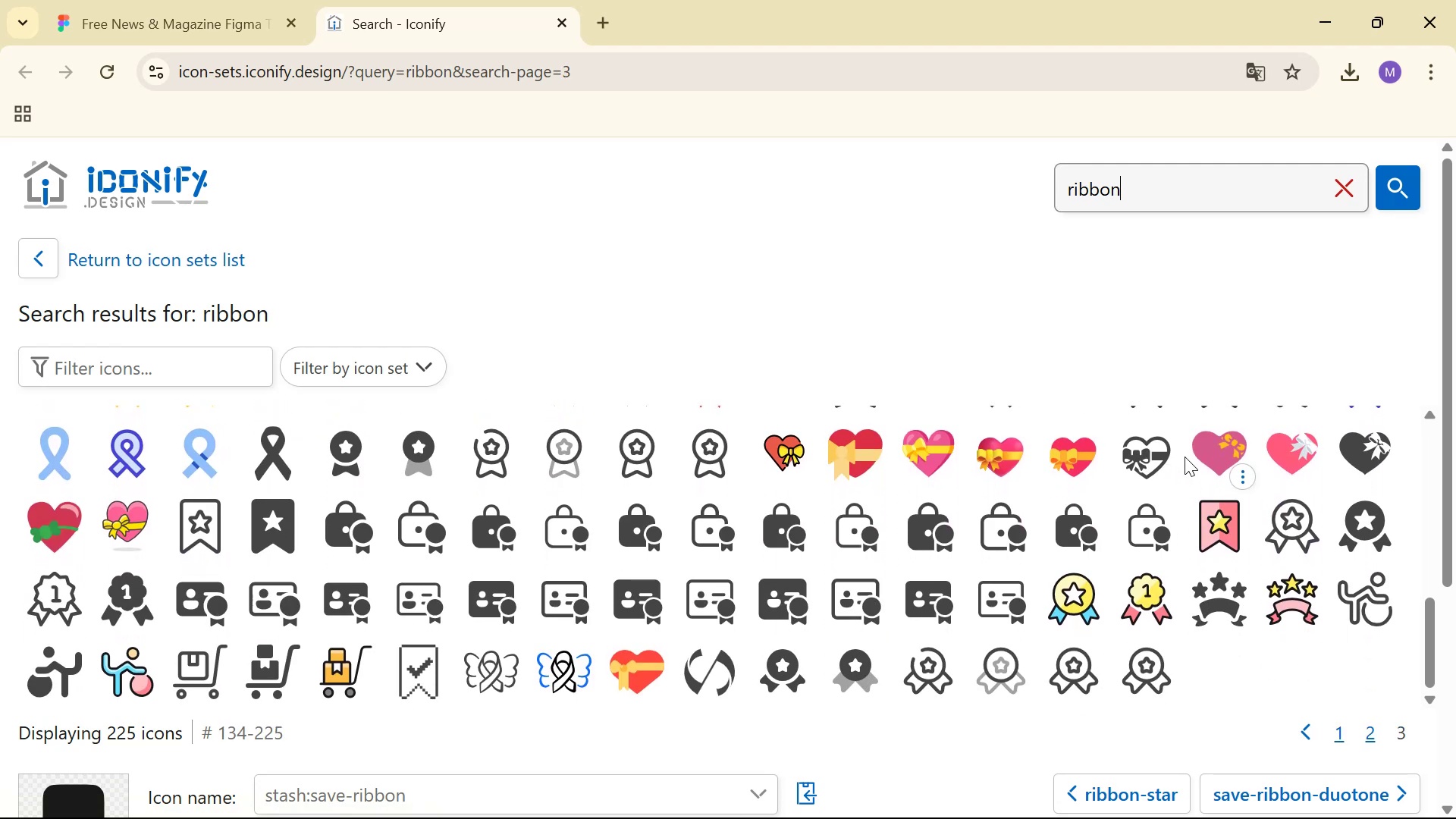 
scroll: coordinate [1181, 459], scroll_direction: up, amount: 4.0
 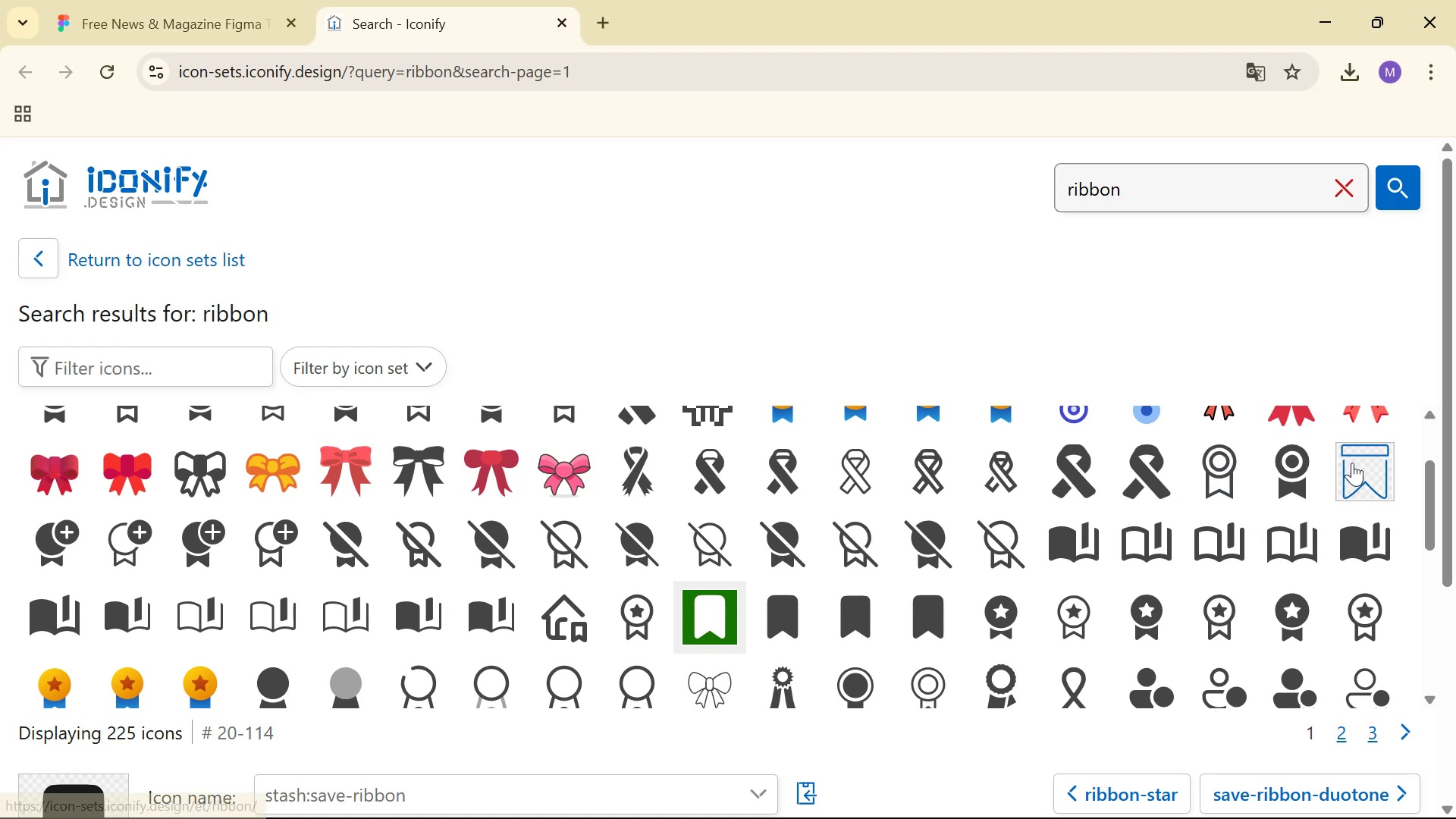 
left_click([1354, 465])
 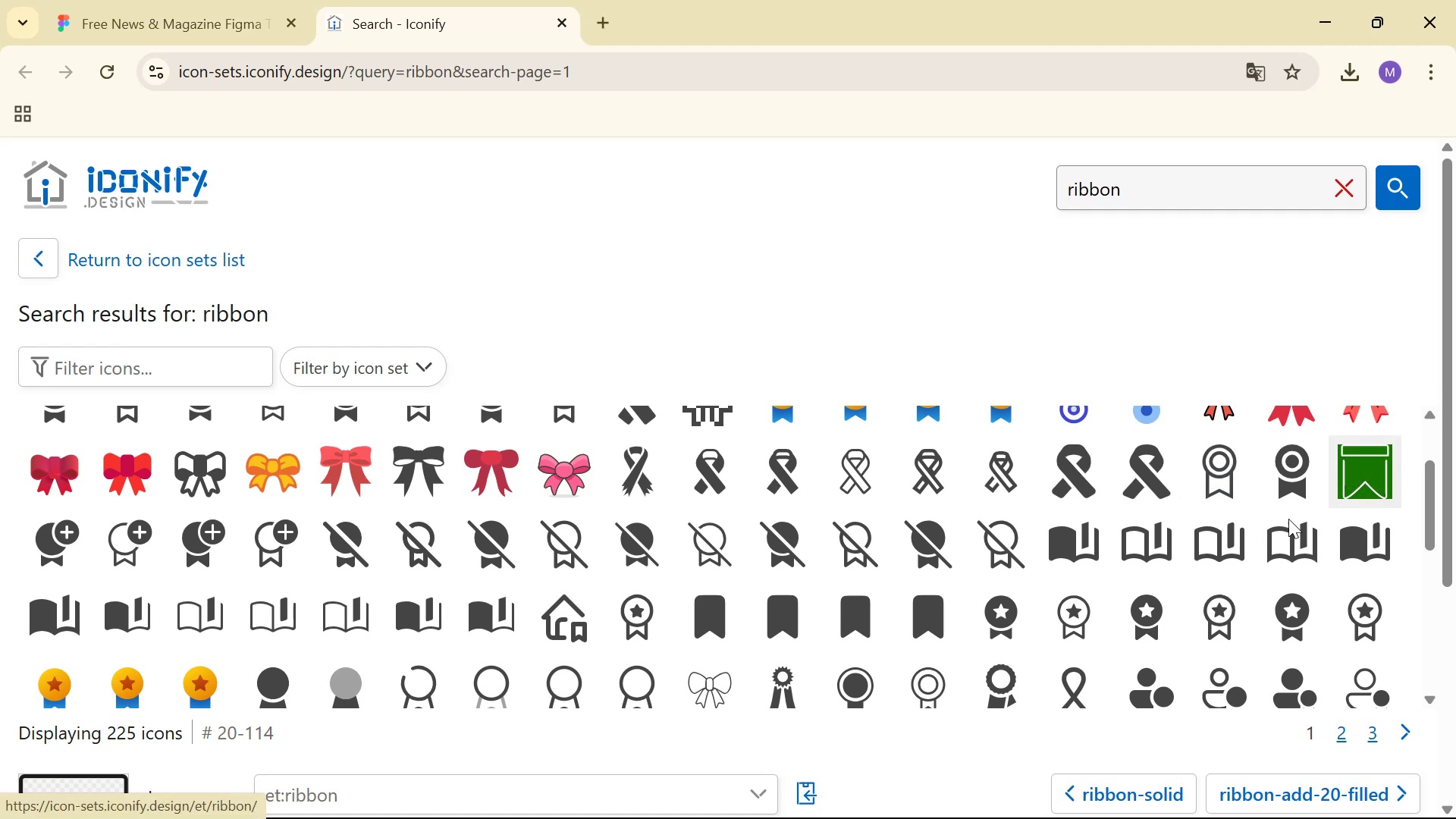 
scroll: coordinate [792, 788], scroll_direction: down, amount: 3.0
 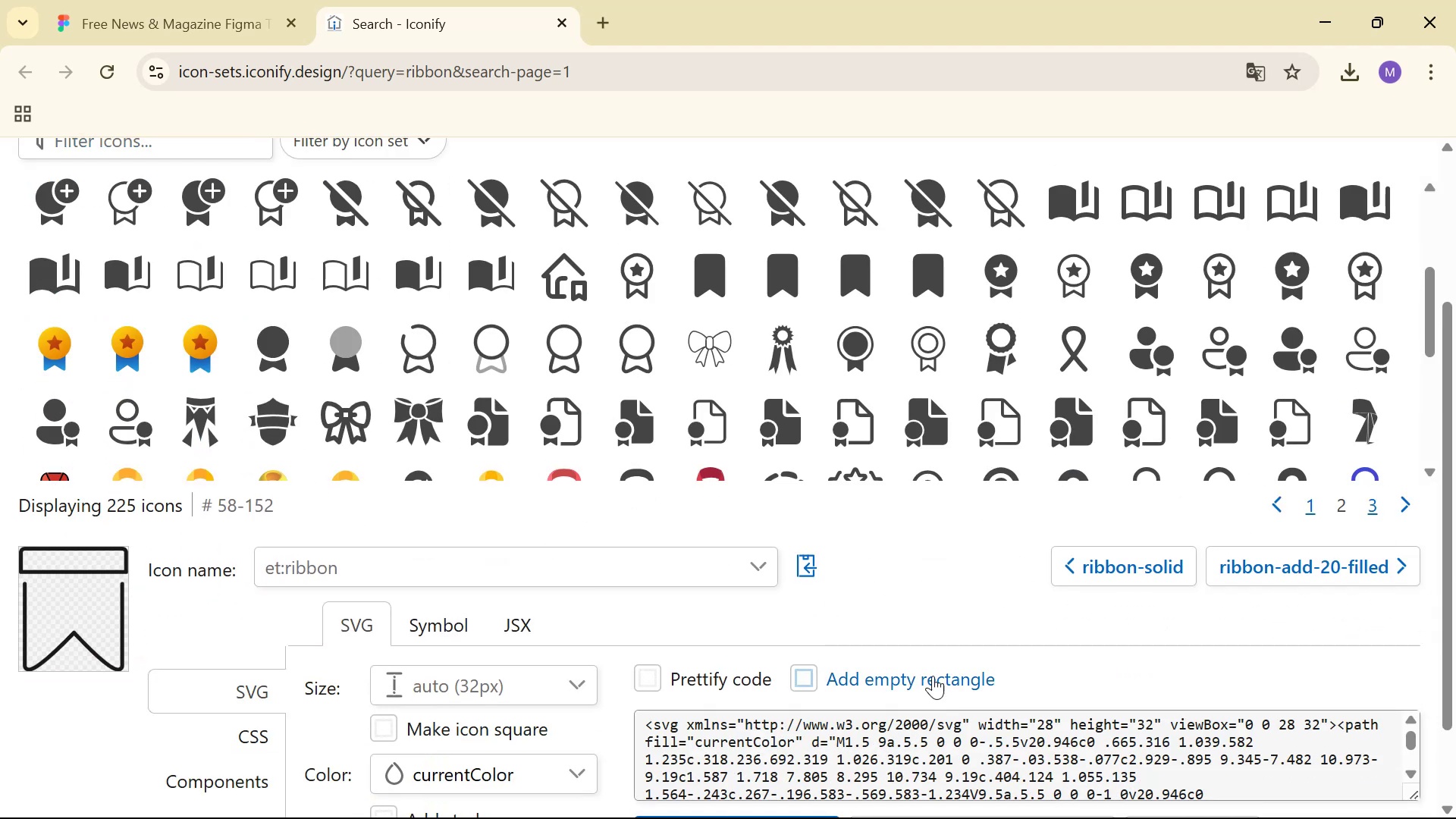 
scroll: coordinate [1203, 590], scroll_direction: up, amount: 5.0
 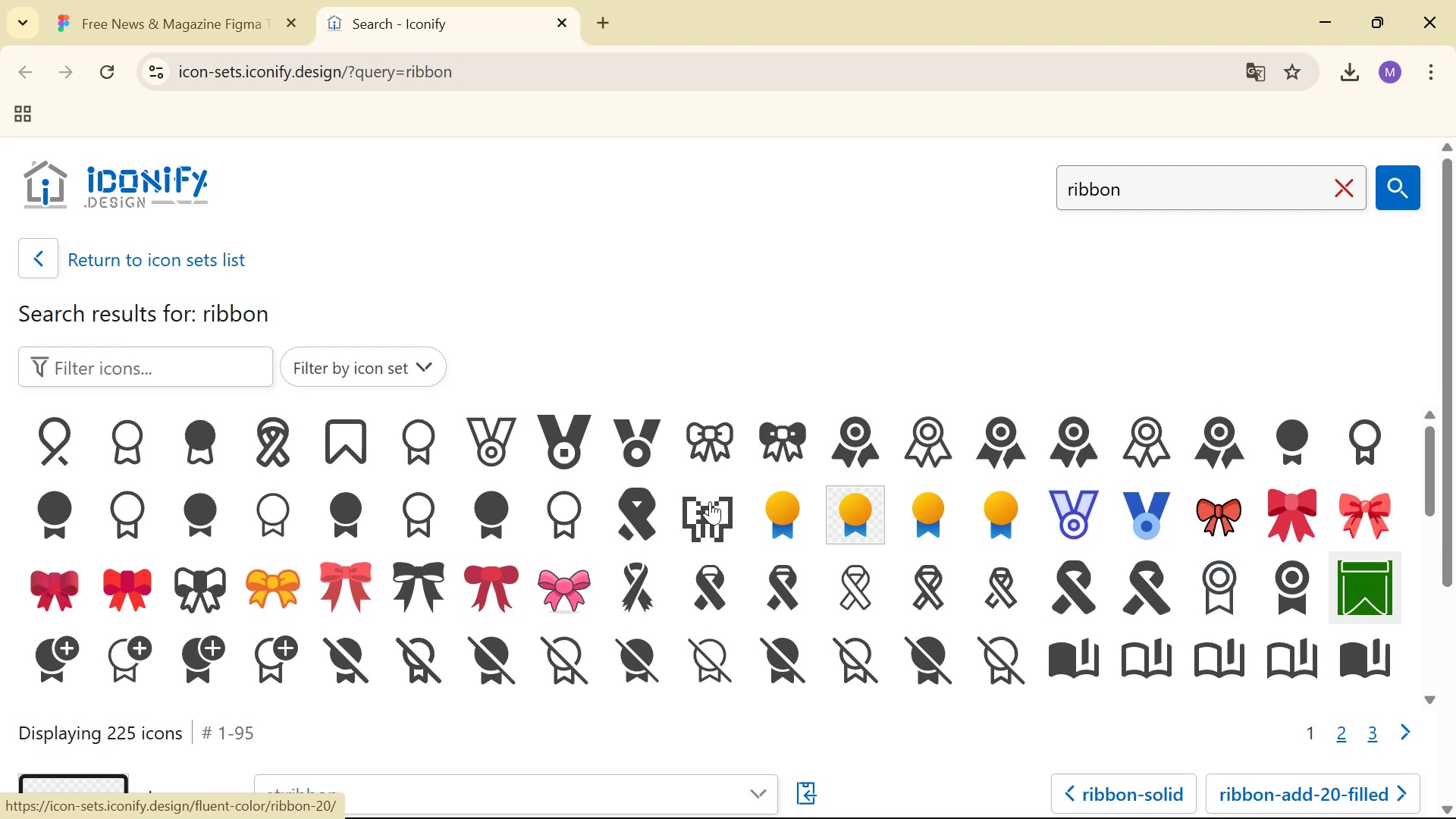 
double_click([328, 442])
 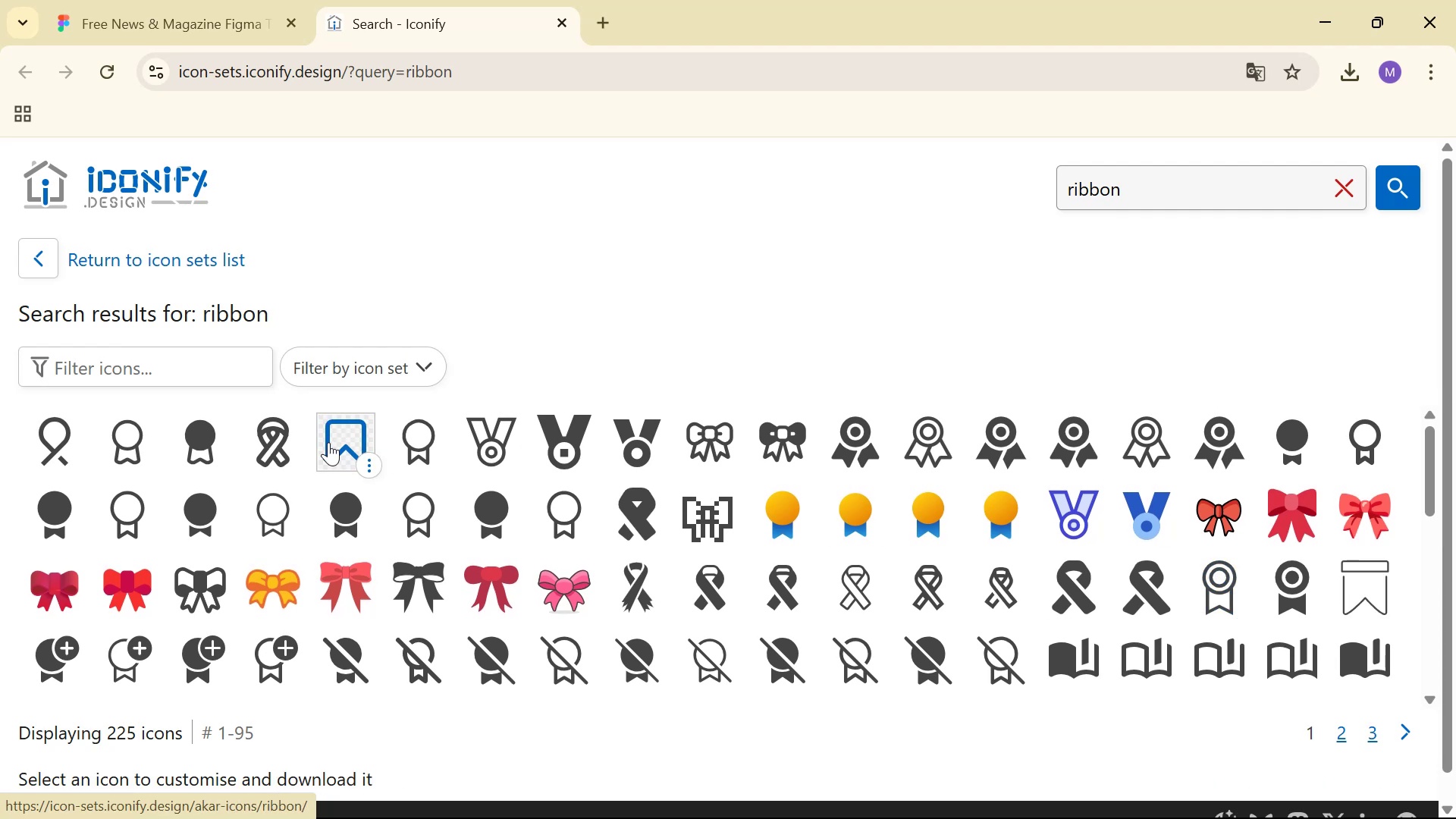 
scroll: coordinate [520, 472], scroll_direction: down, amount: 3.0
 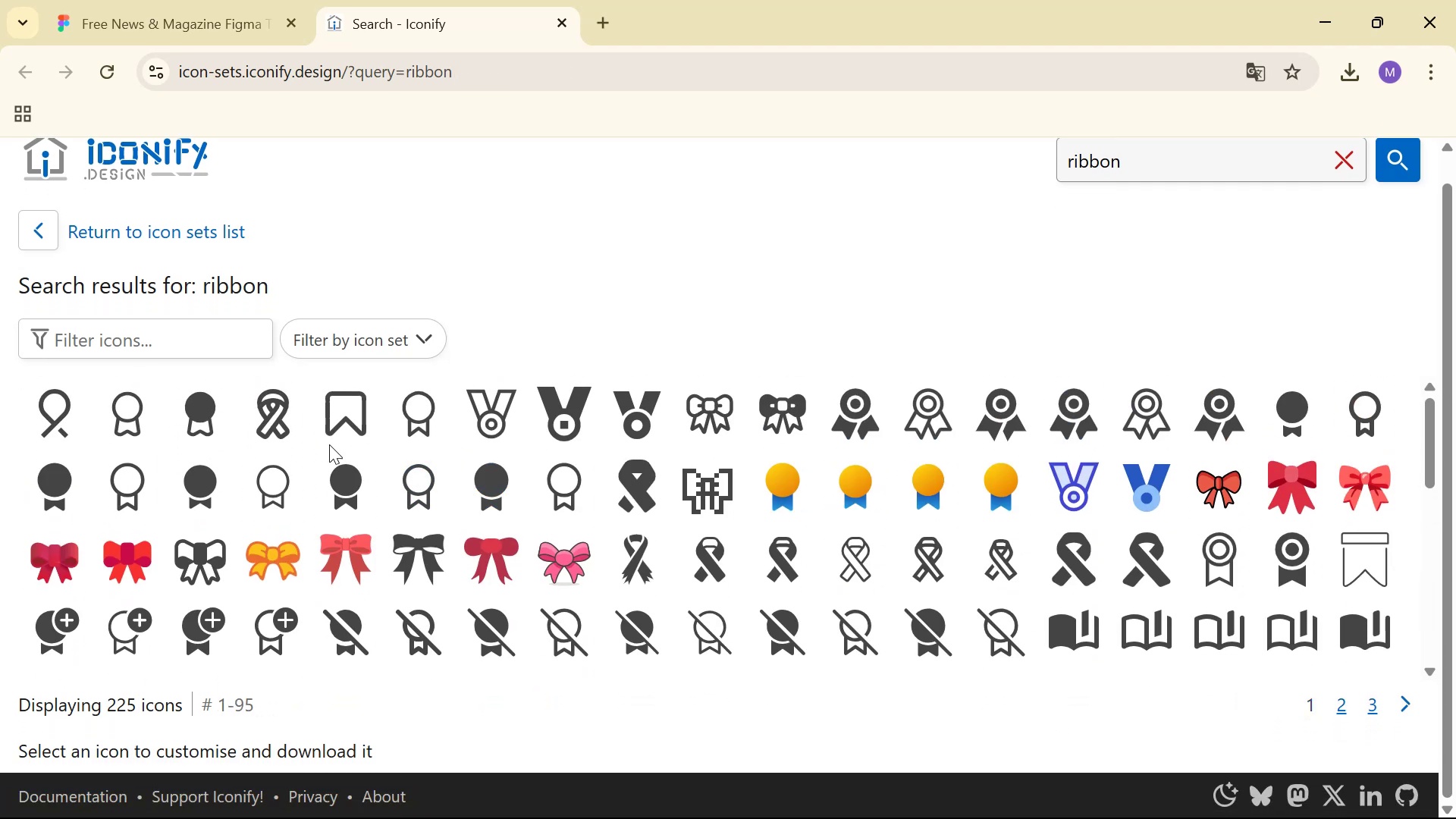 
left_click([321, 417])
 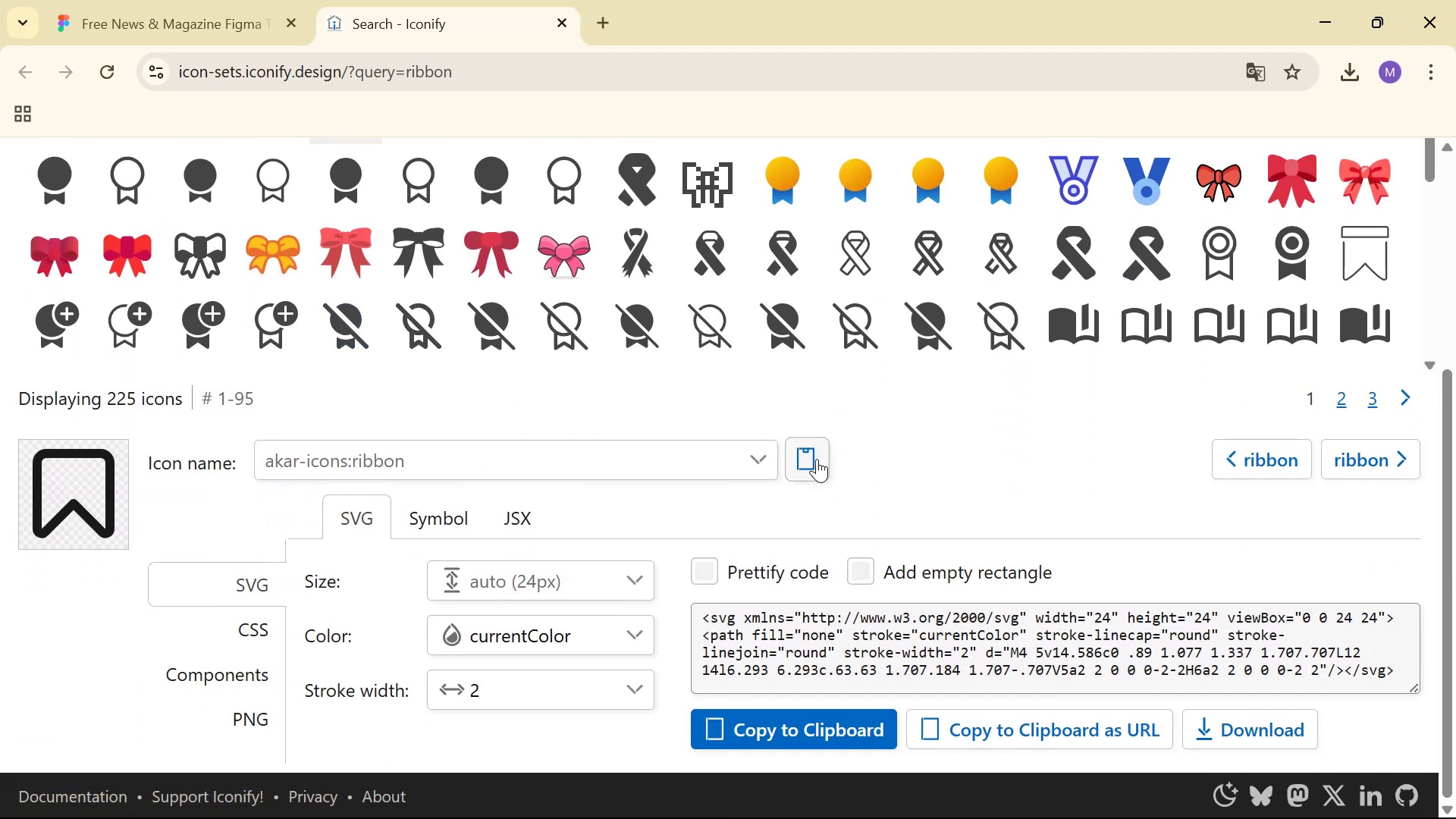 
key(Alt+Tab)
 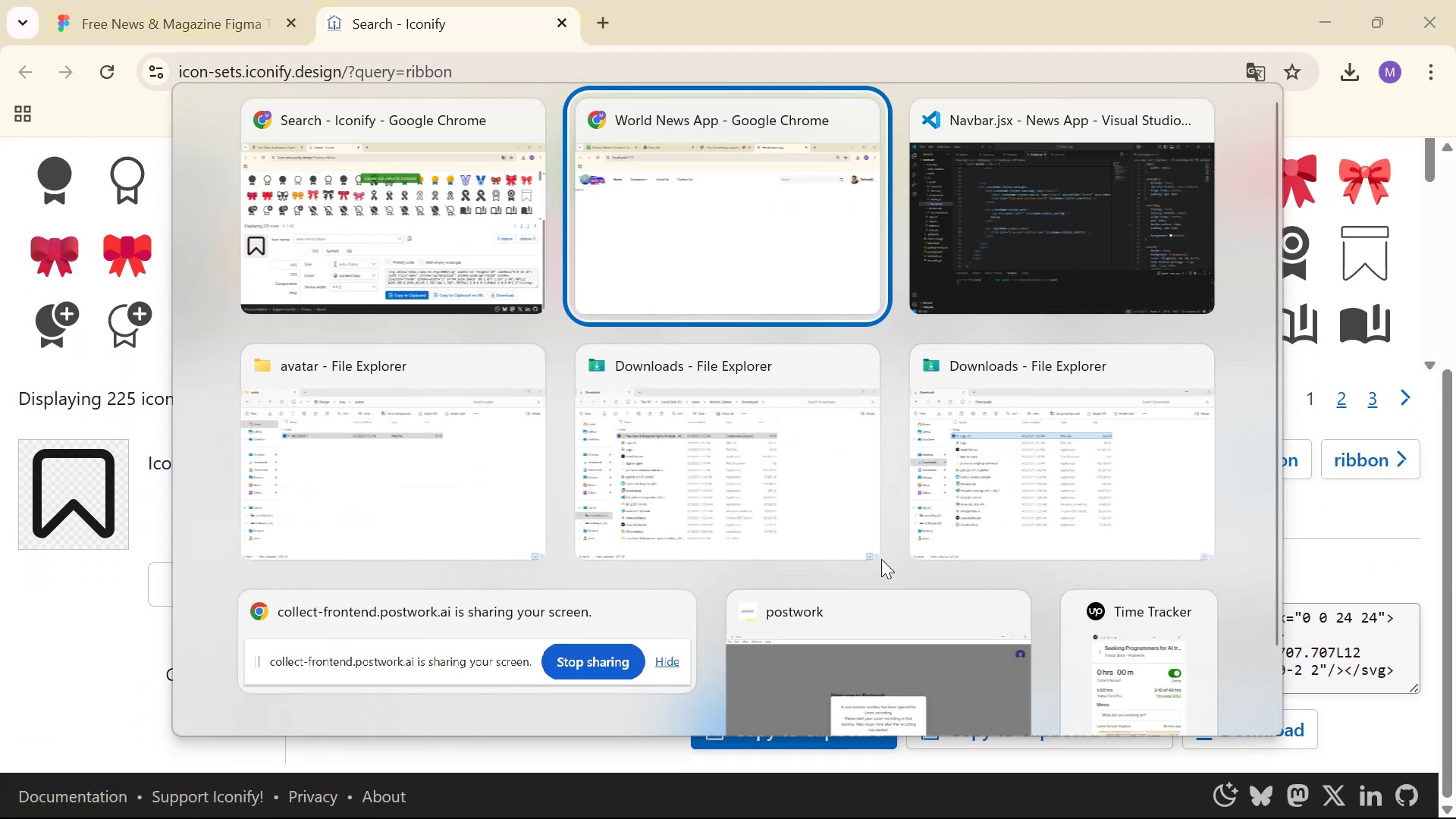 
hold_key(key=Tab, duration=9.68)
 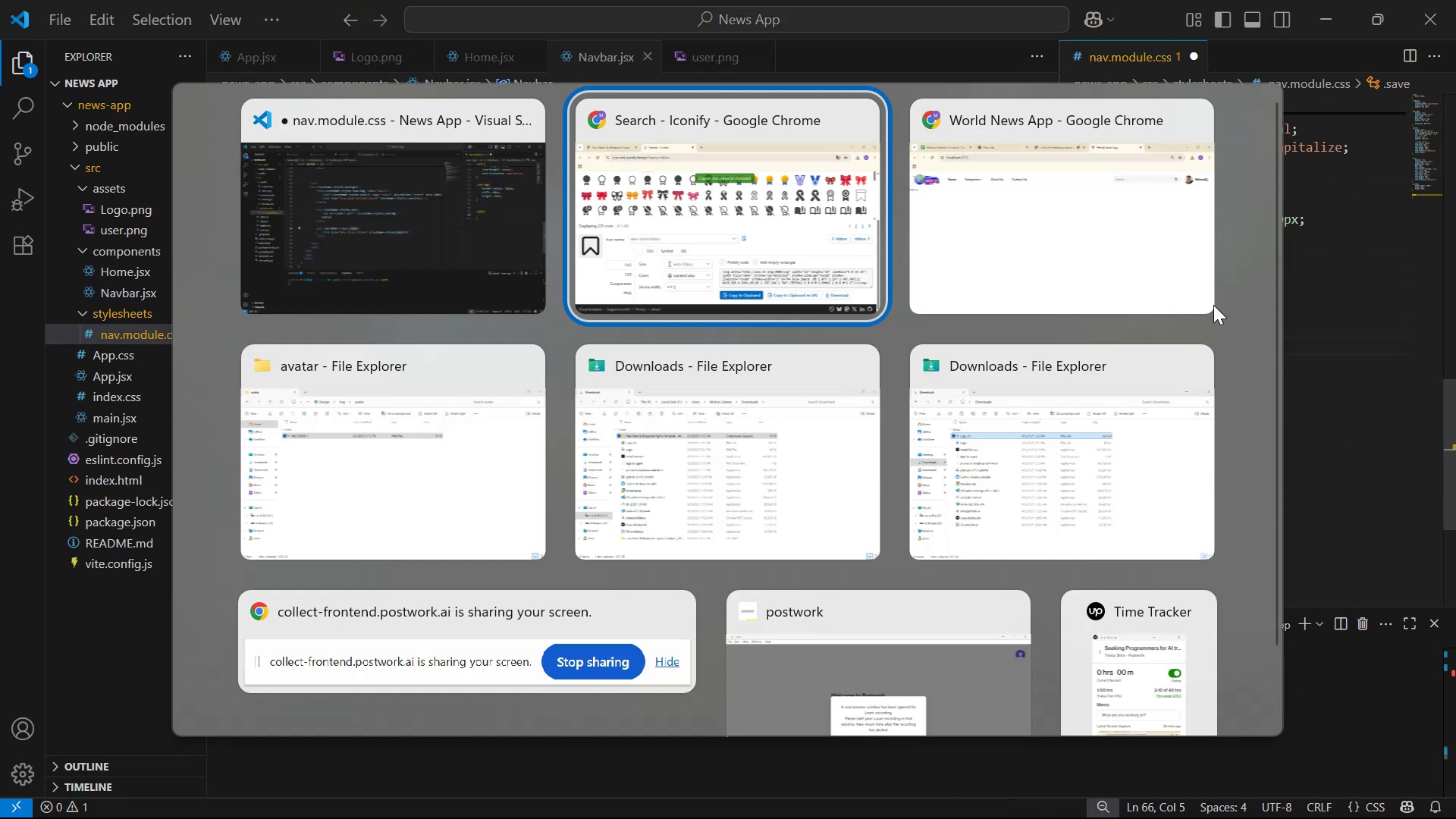 
key(Control+V)
 